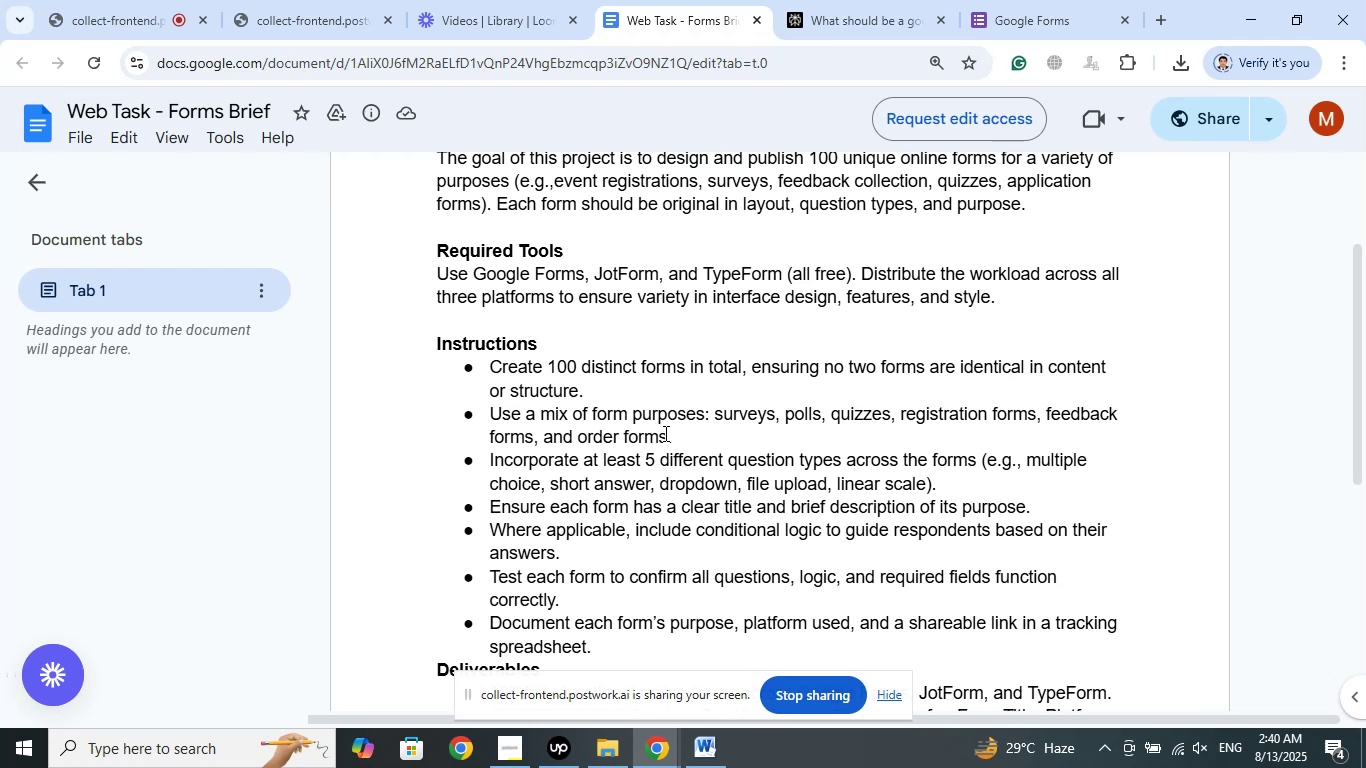 
wait(24.46)
 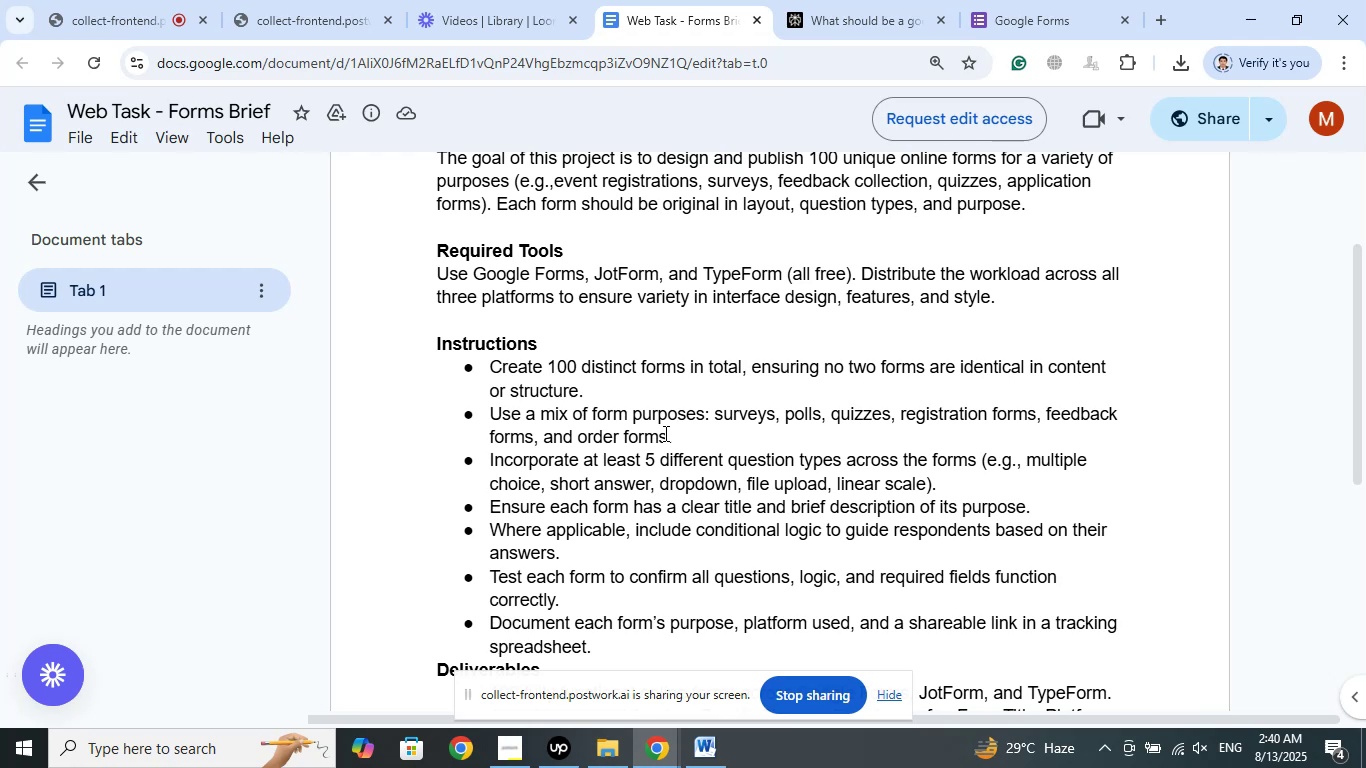 
left_click([880, 0])
 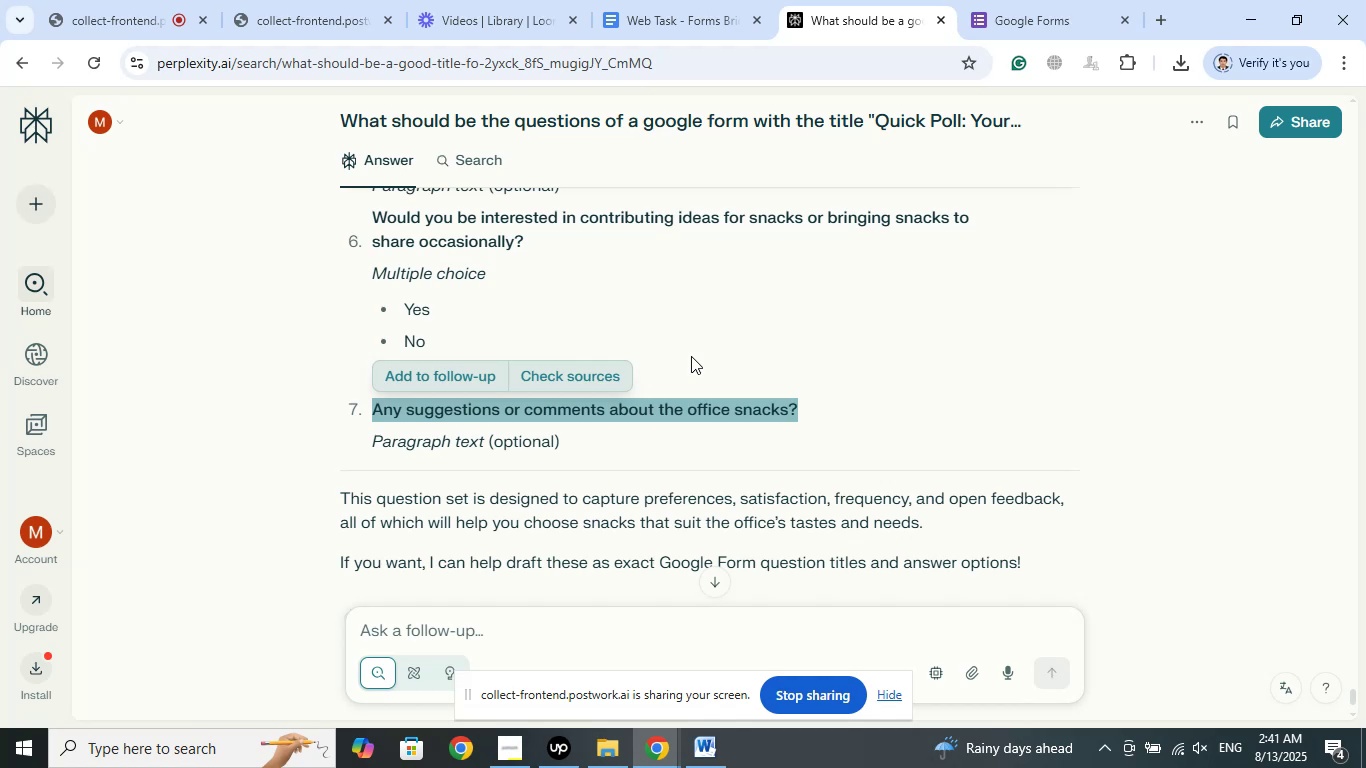 
wait(32.32)
 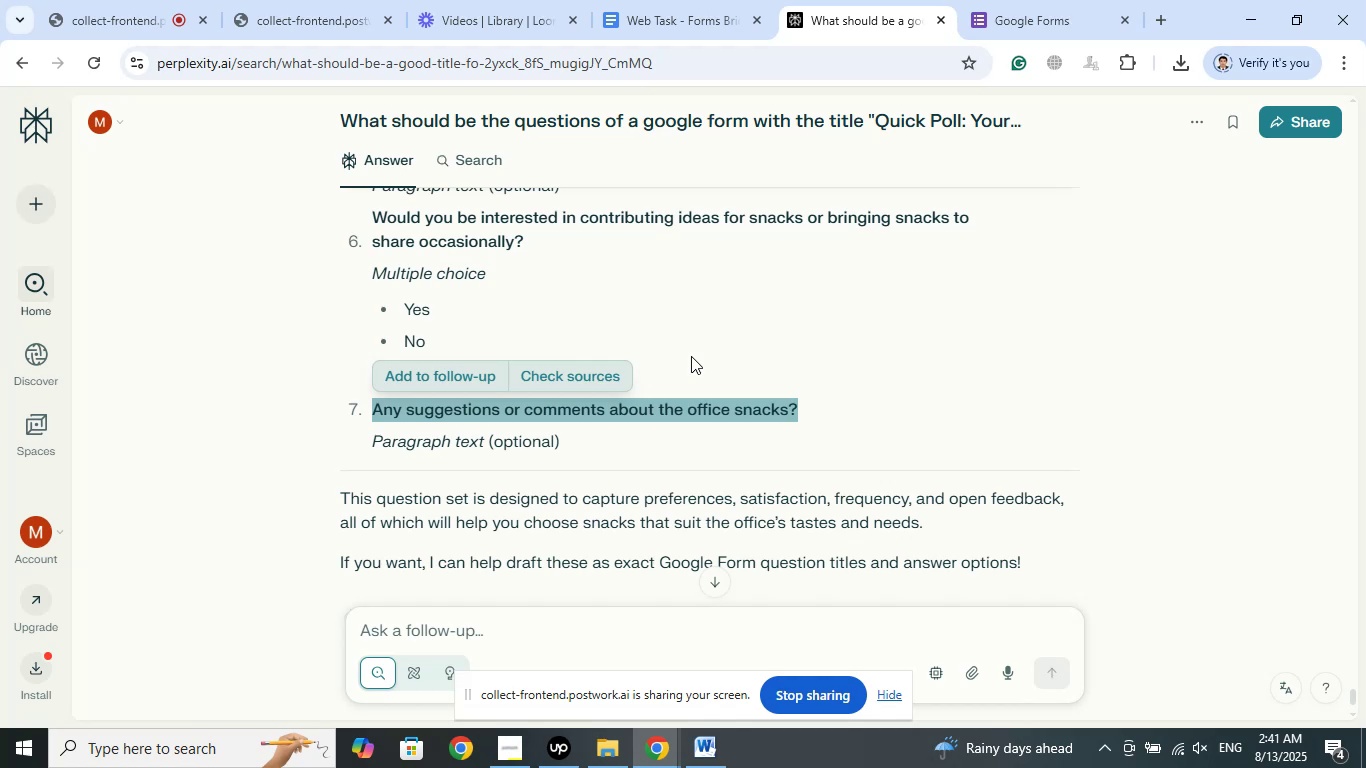 
scroll: coordinate [289, 467], scroll_direction: up, amount: 2.0
 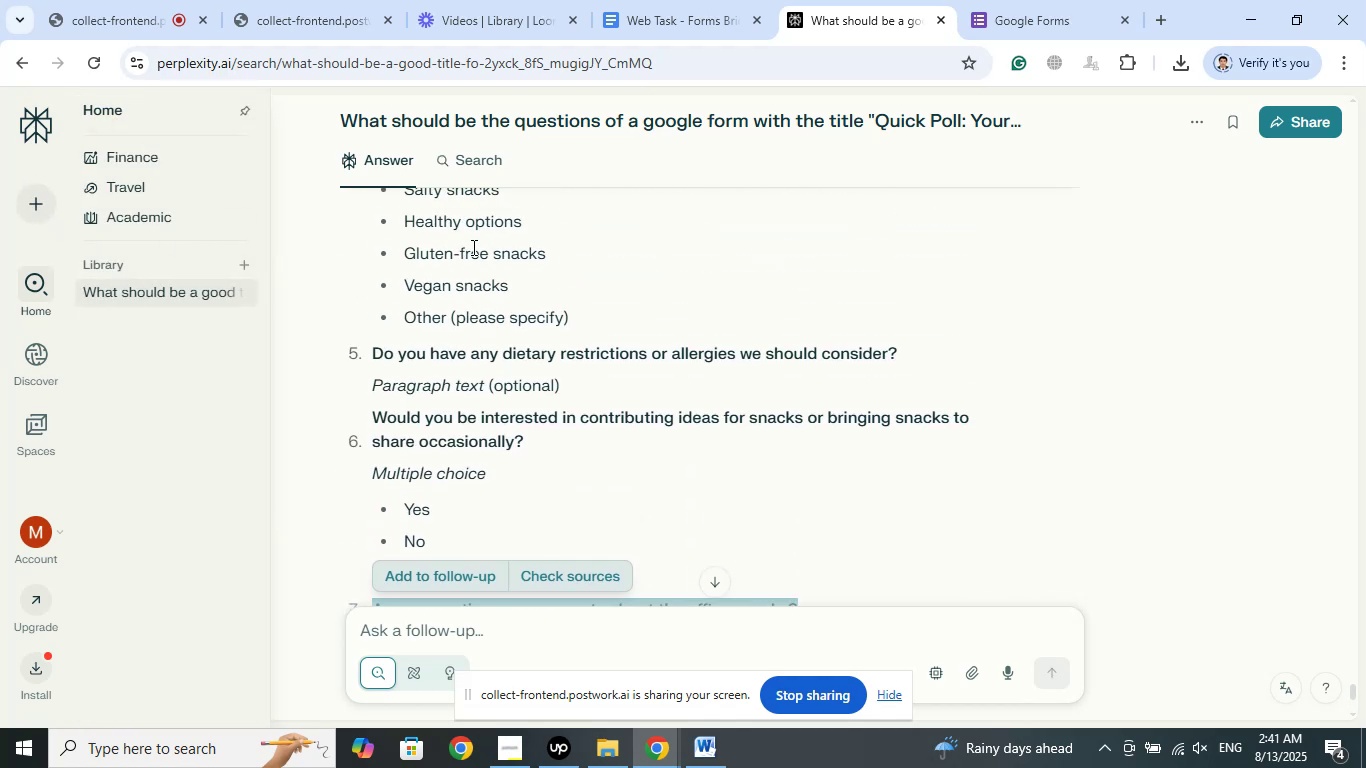 
scroll: coordinate [645, 324], scroll_direction: down, amount: 11.0
 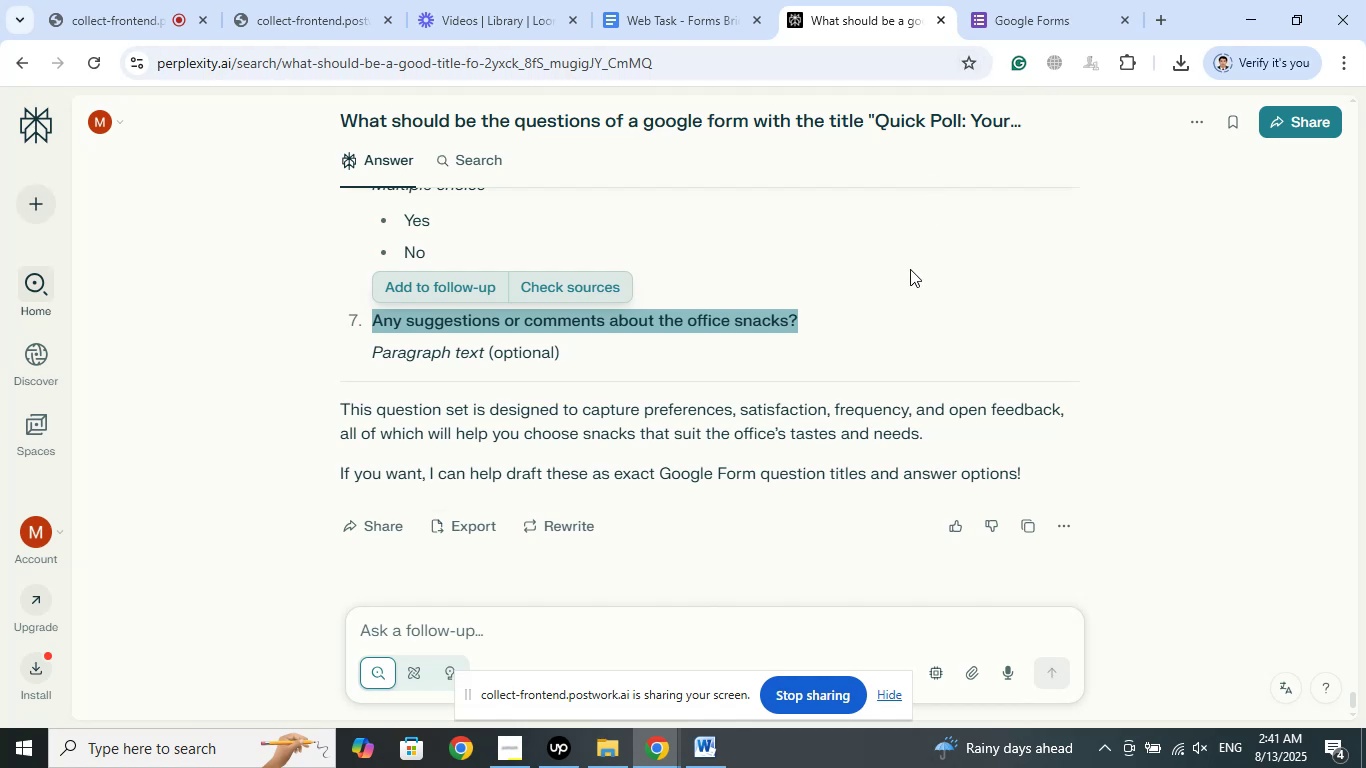 
left_click([1040, 0])
 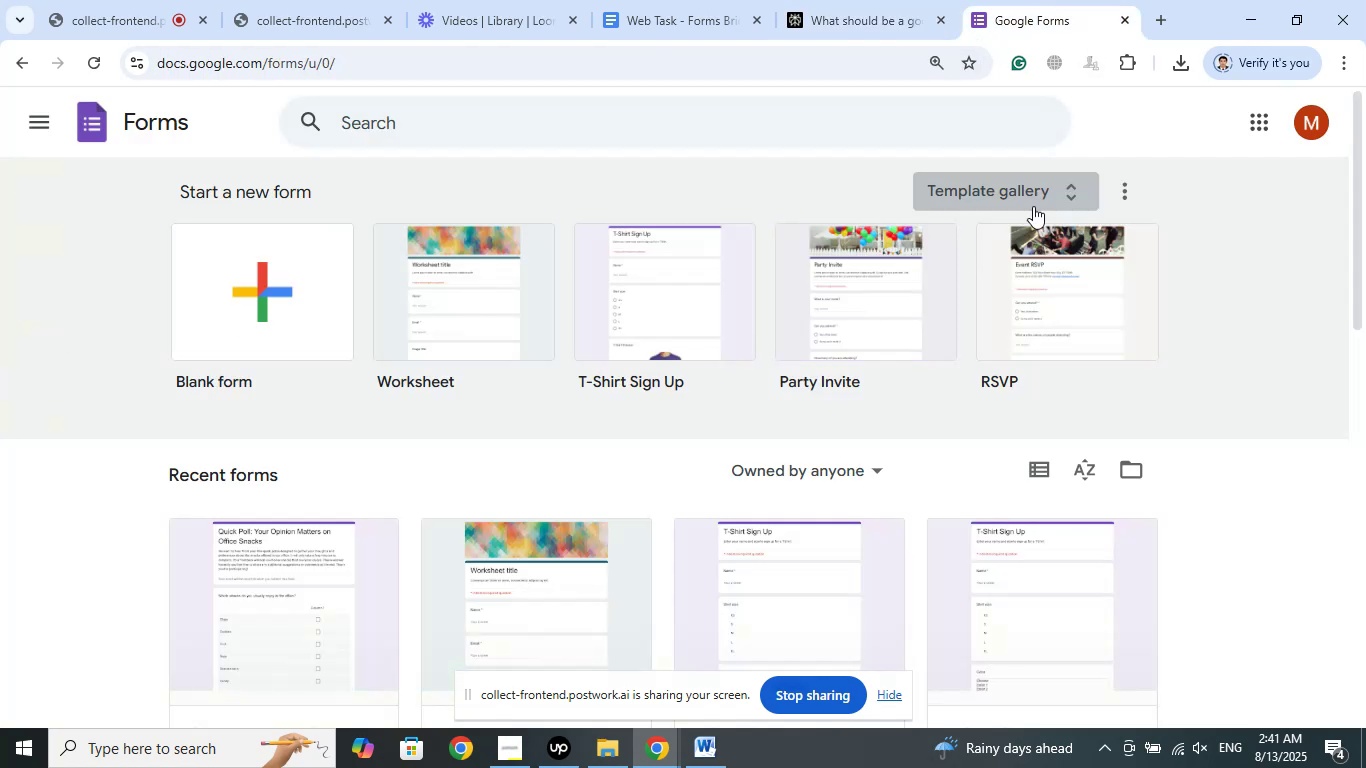 
left_click([1069, 194])
 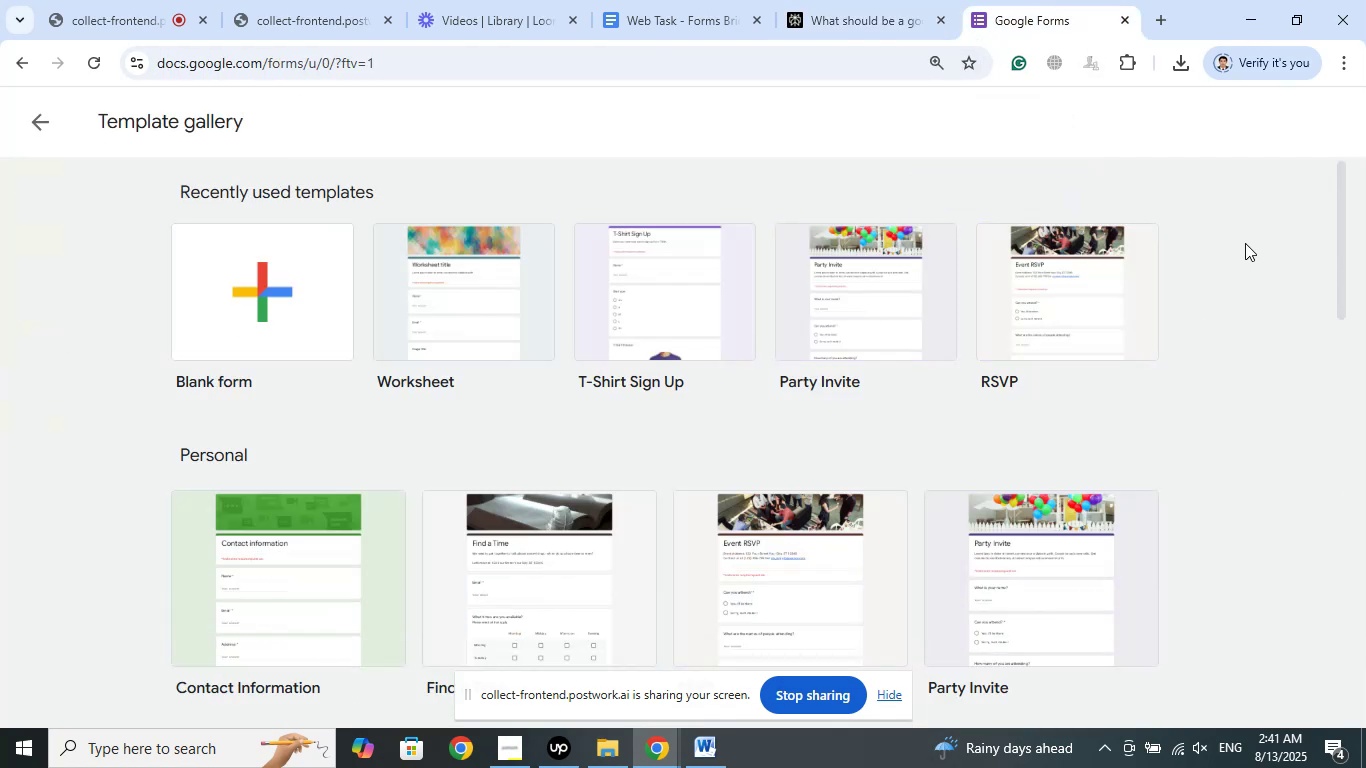 
scroll: coordinate [1245, 243], scroll_direction: down, amount: 2.0
 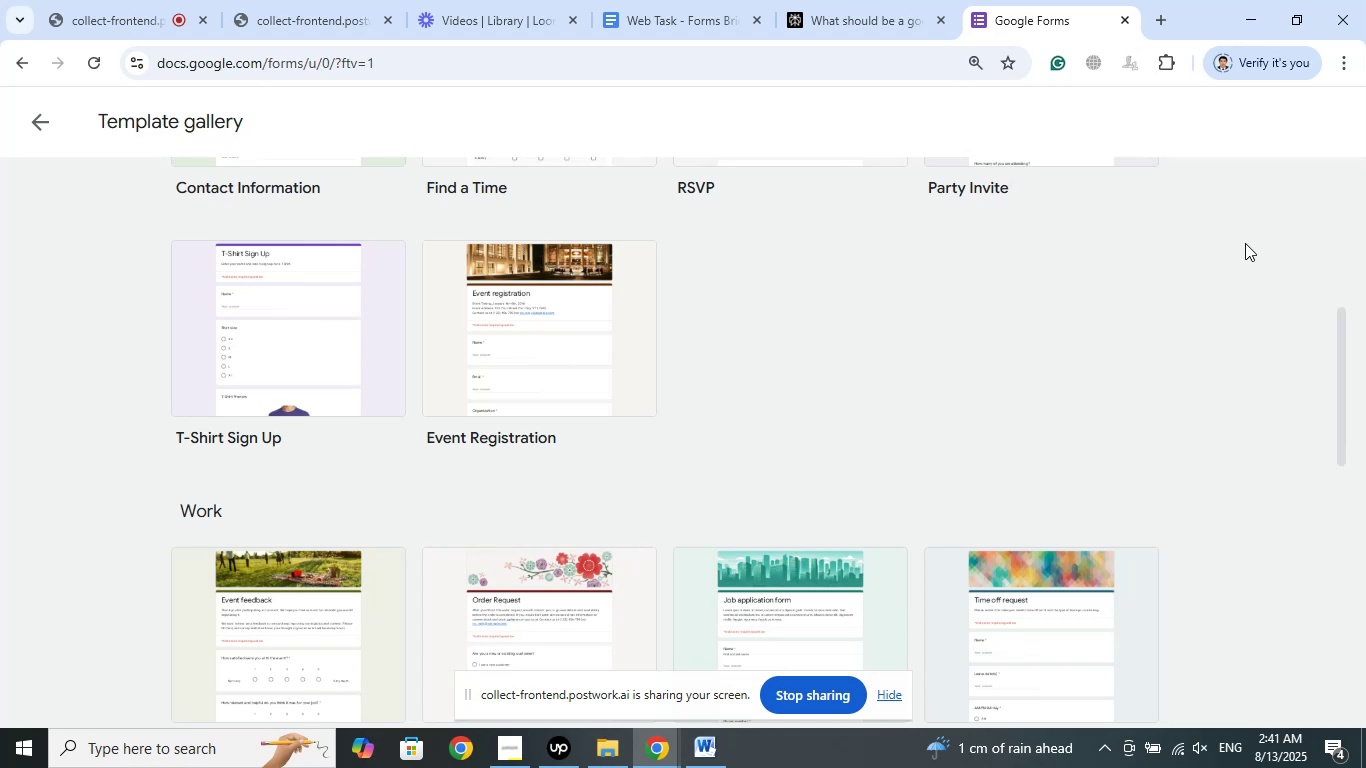 
wait(31.14)
 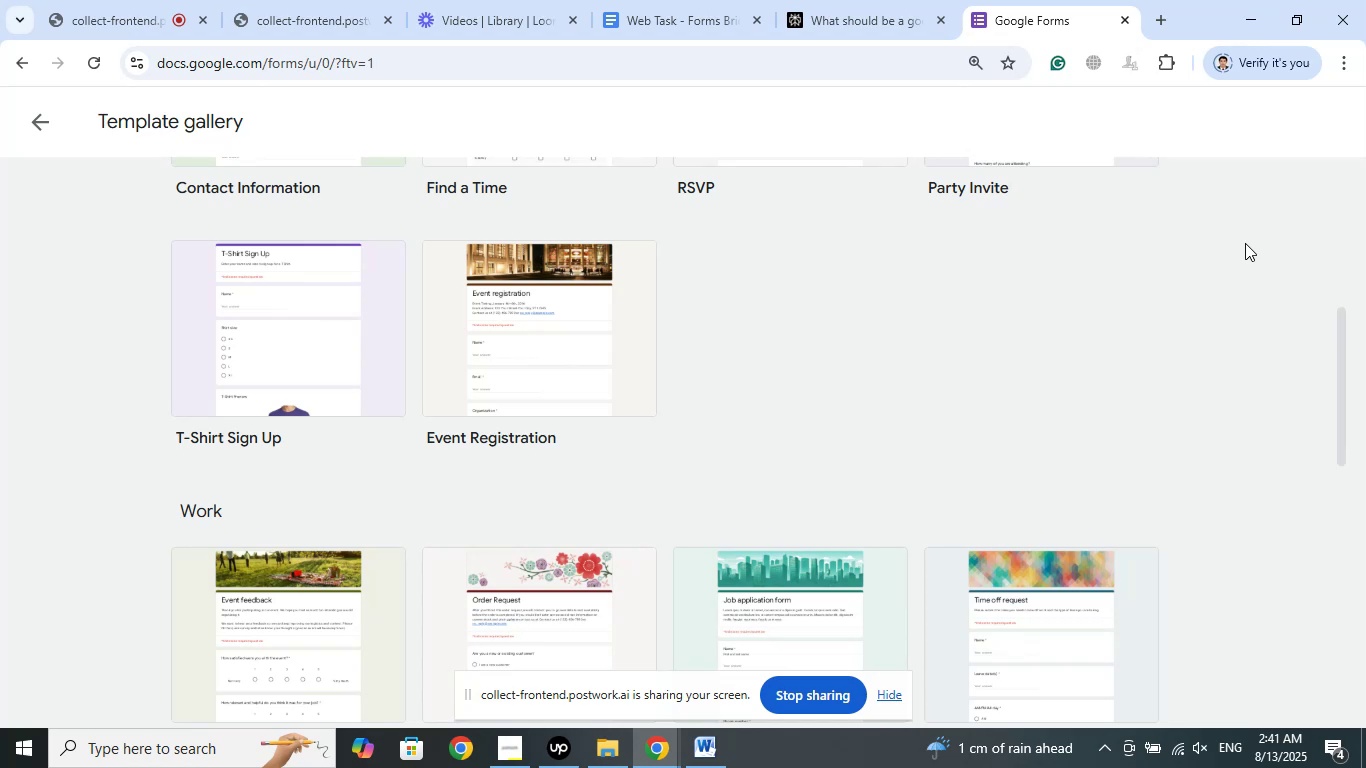 
scroll: coordinate [1200, 285], scroll_direction: down, amount: 4.0
 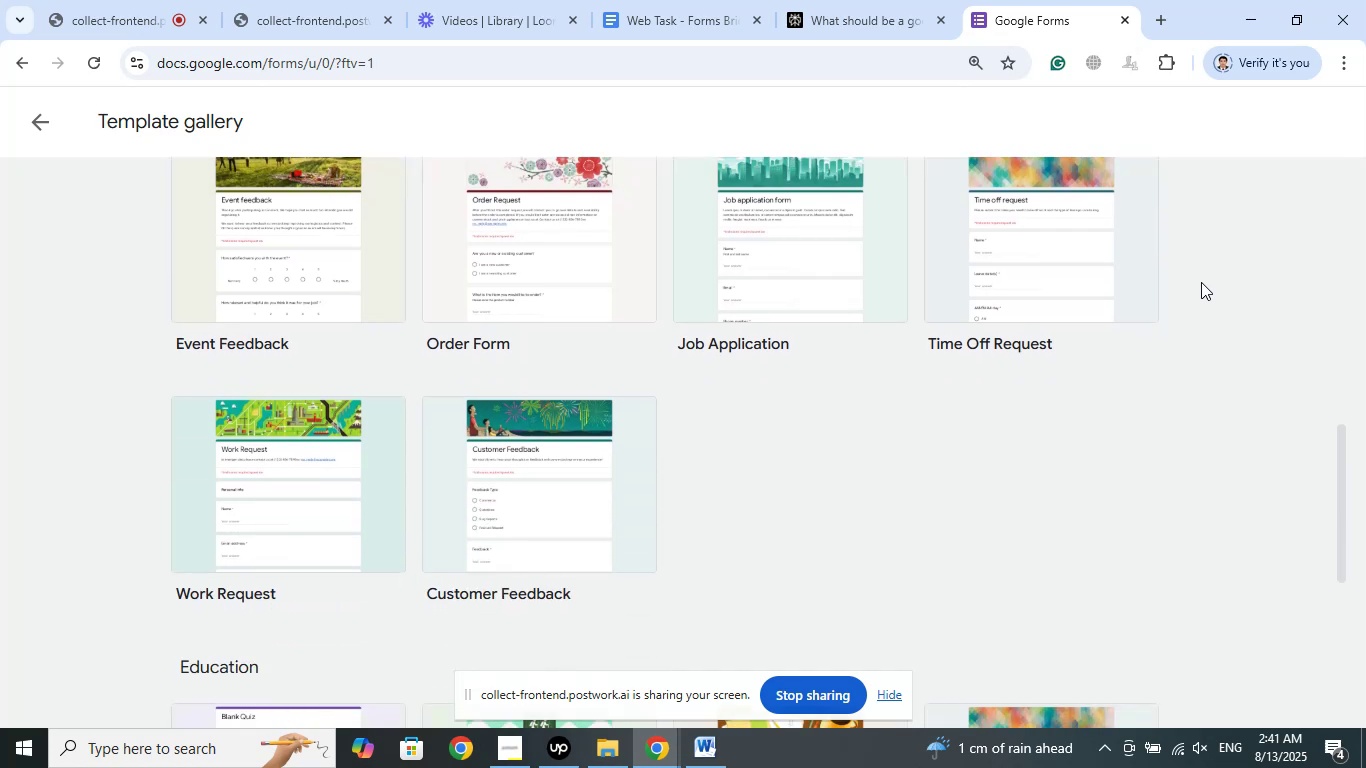 
wait(8.45)
 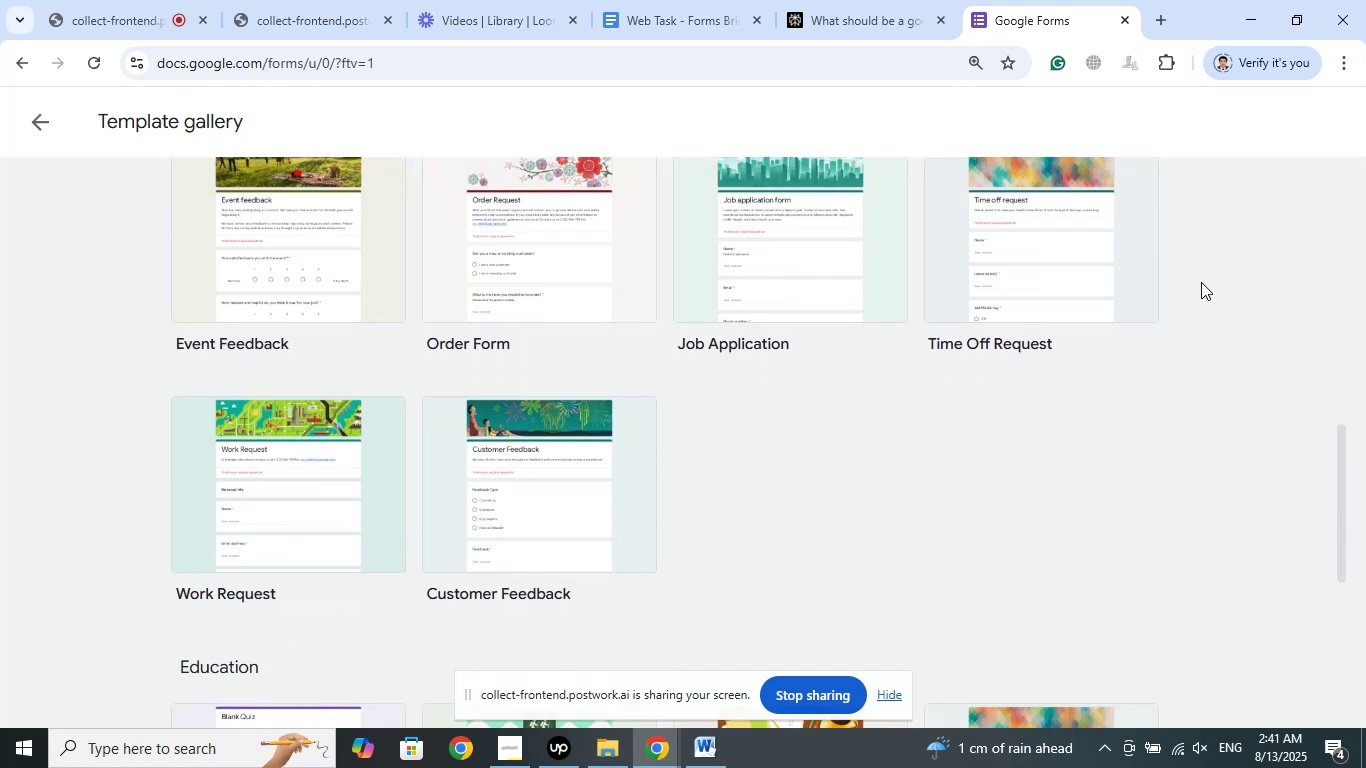 
scroll: coordinate [1201, 282], scroll_direction: down, amount: 2.0
 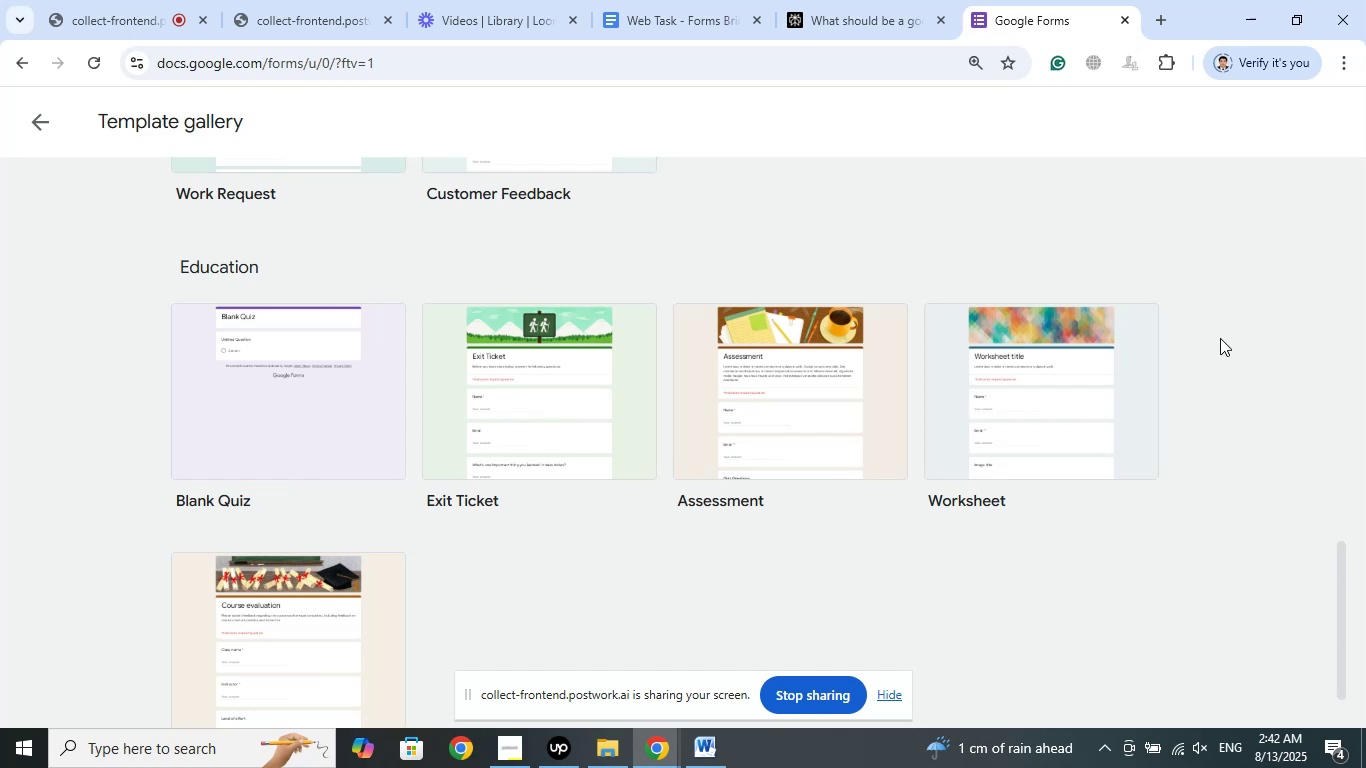 
left_click([1220, 338])
 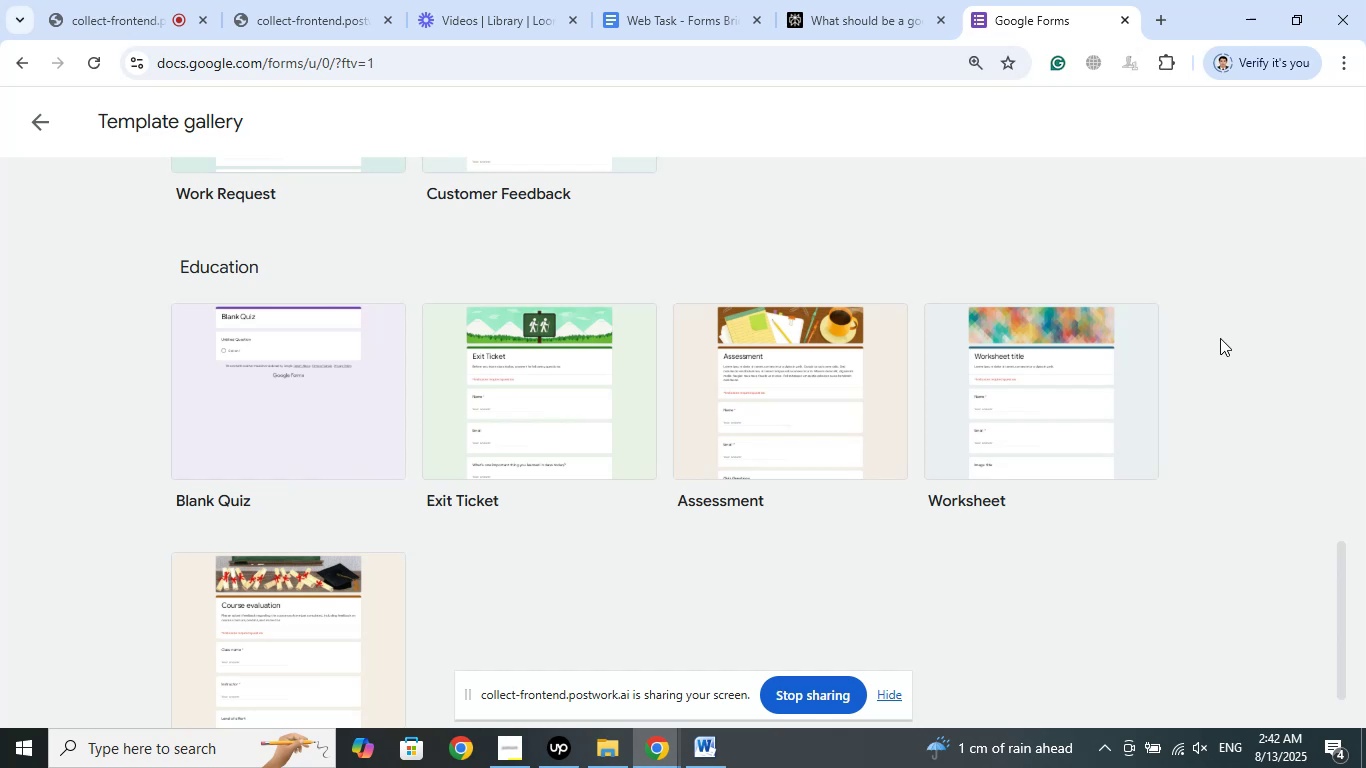 
scroll: coordinate [1220, 338], scroll_direction: down, amount: 2.0
 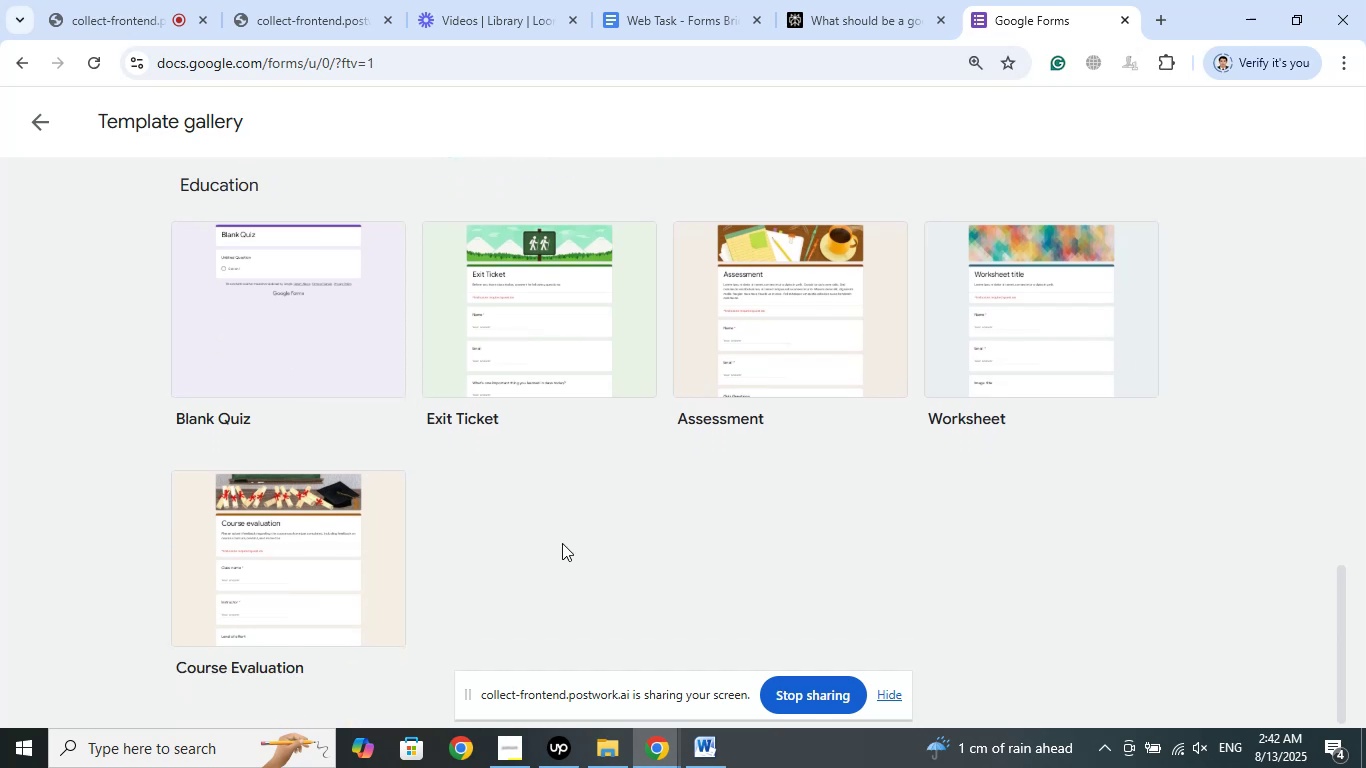 
left_click([308, 519])
 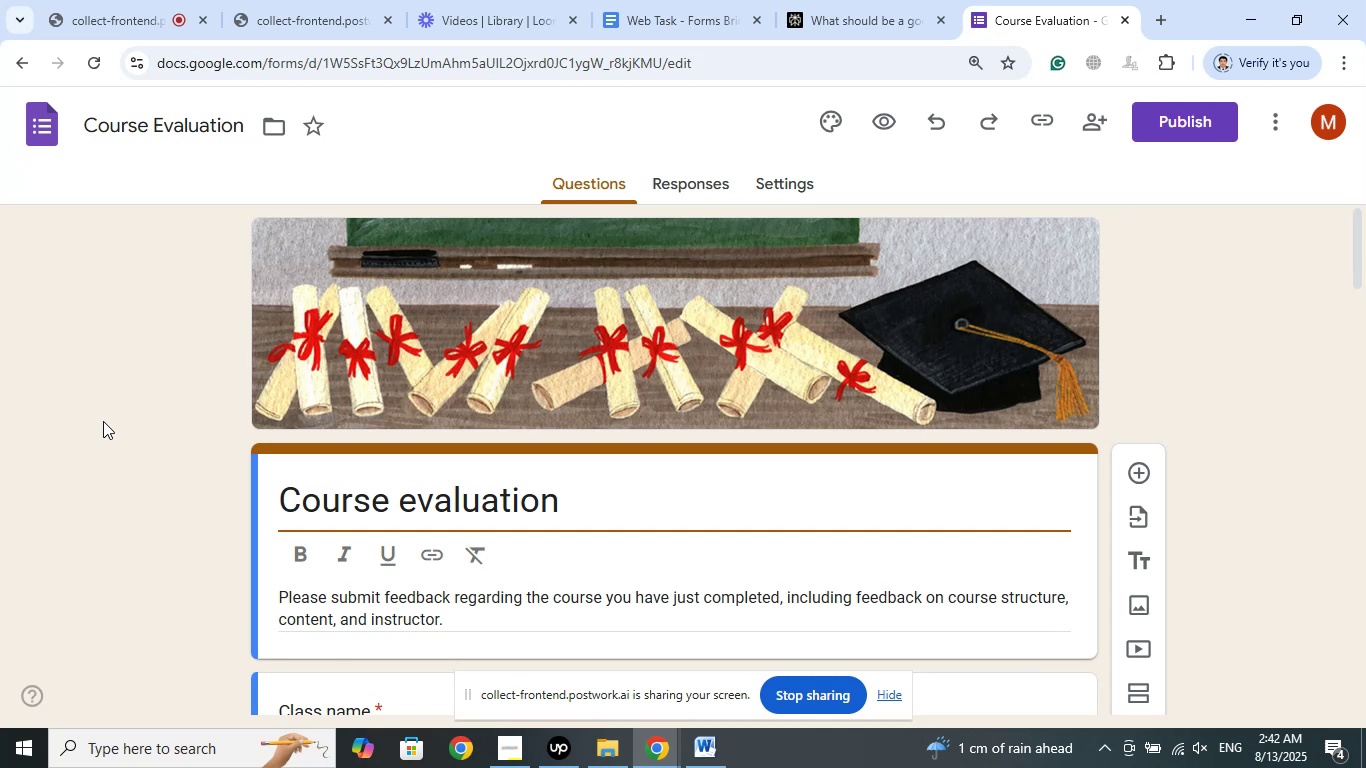 
wait(20.66)
 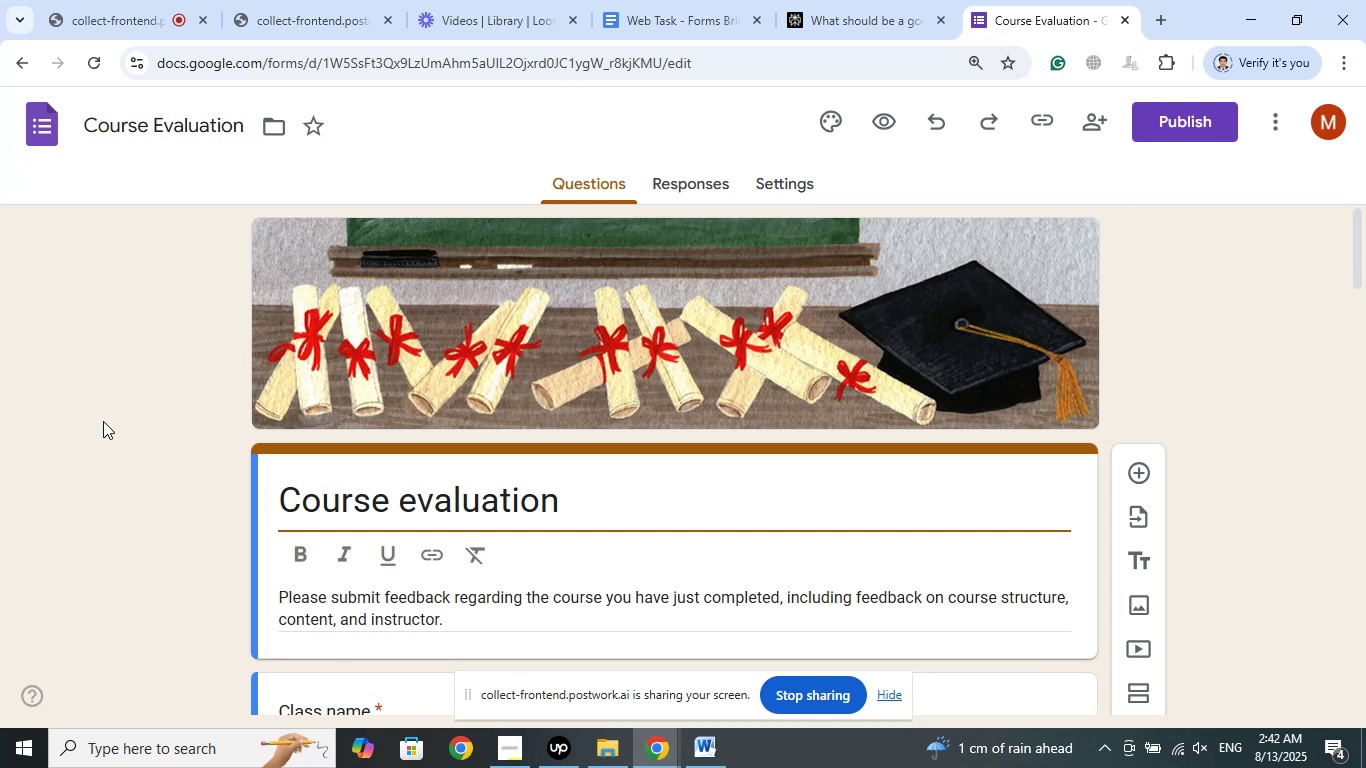 
scroll: coordinate [95, 302], scroll_direction: down, amount: 3.0
 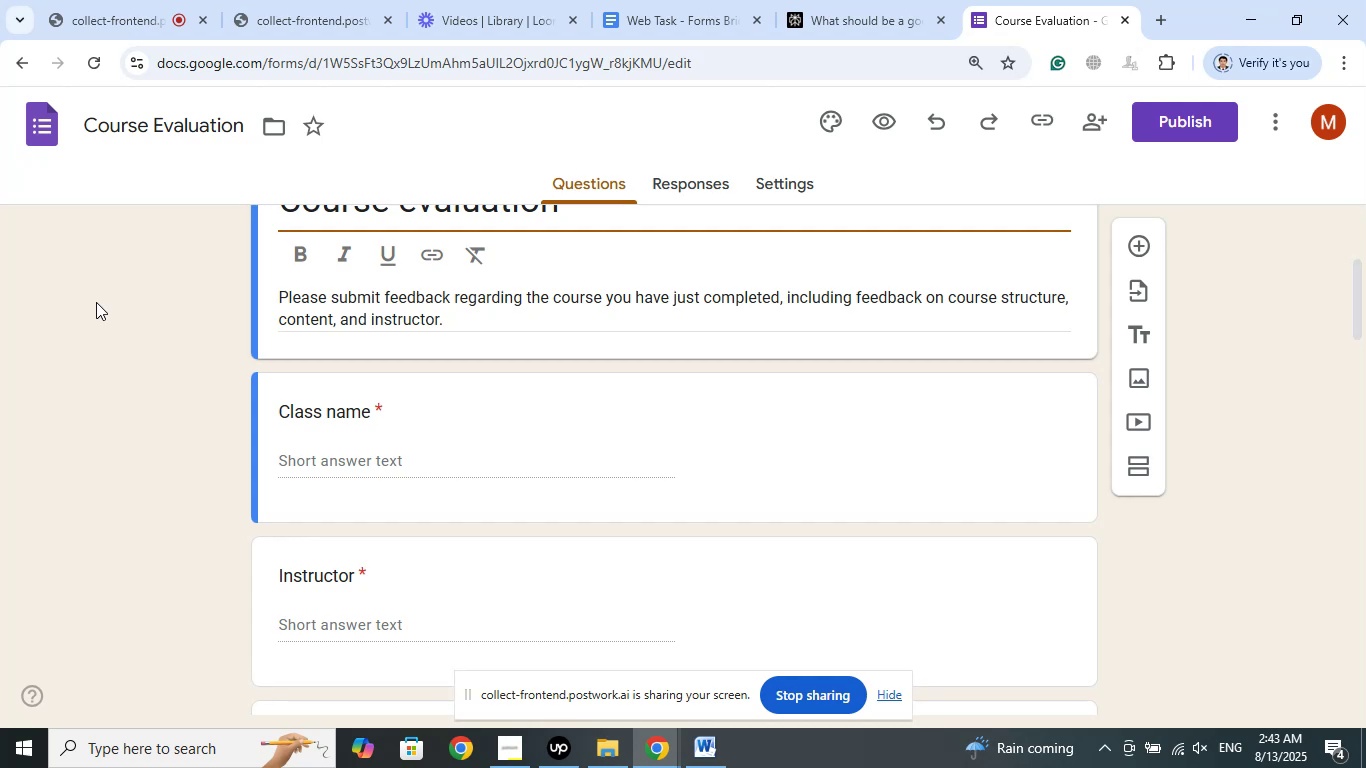 
wait(48.29)
 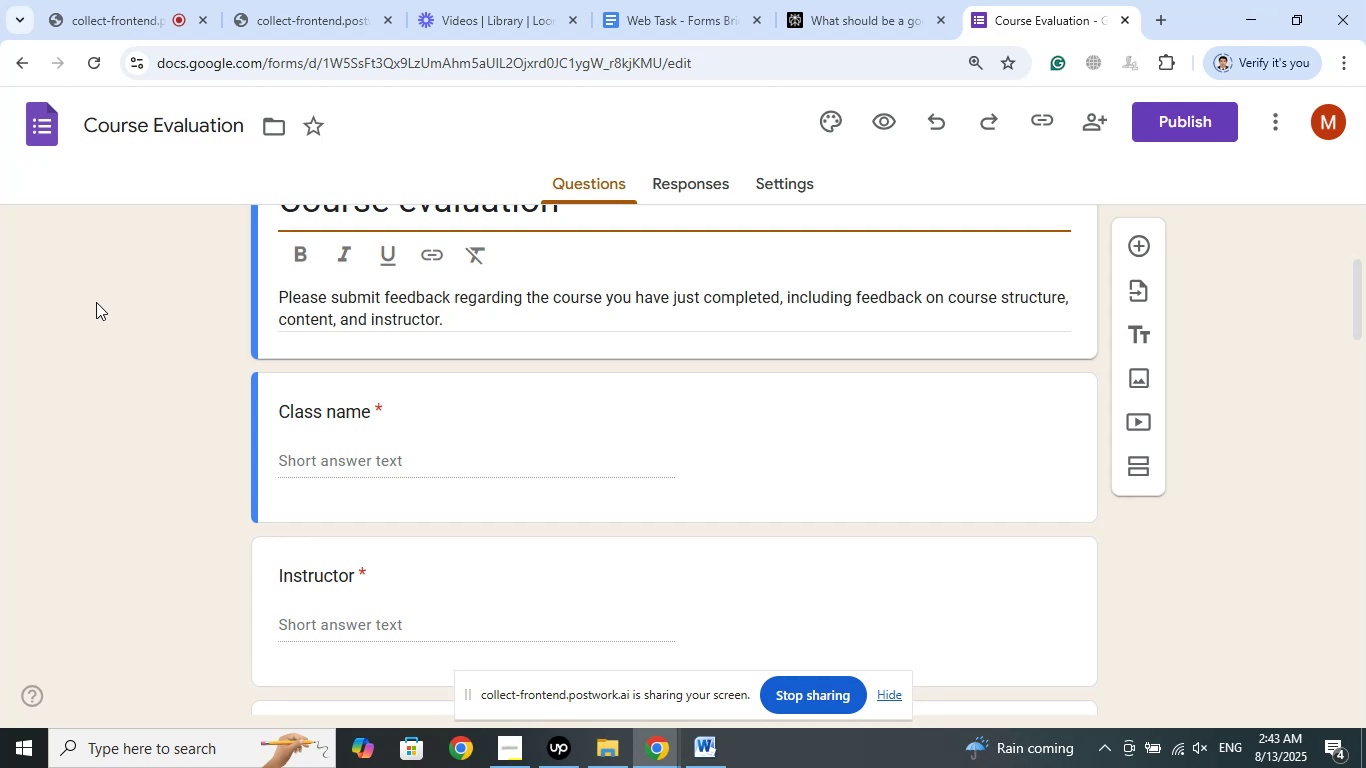 
scroll: coordinate [3, 435], scroll_direction: down, amount: 1.0
 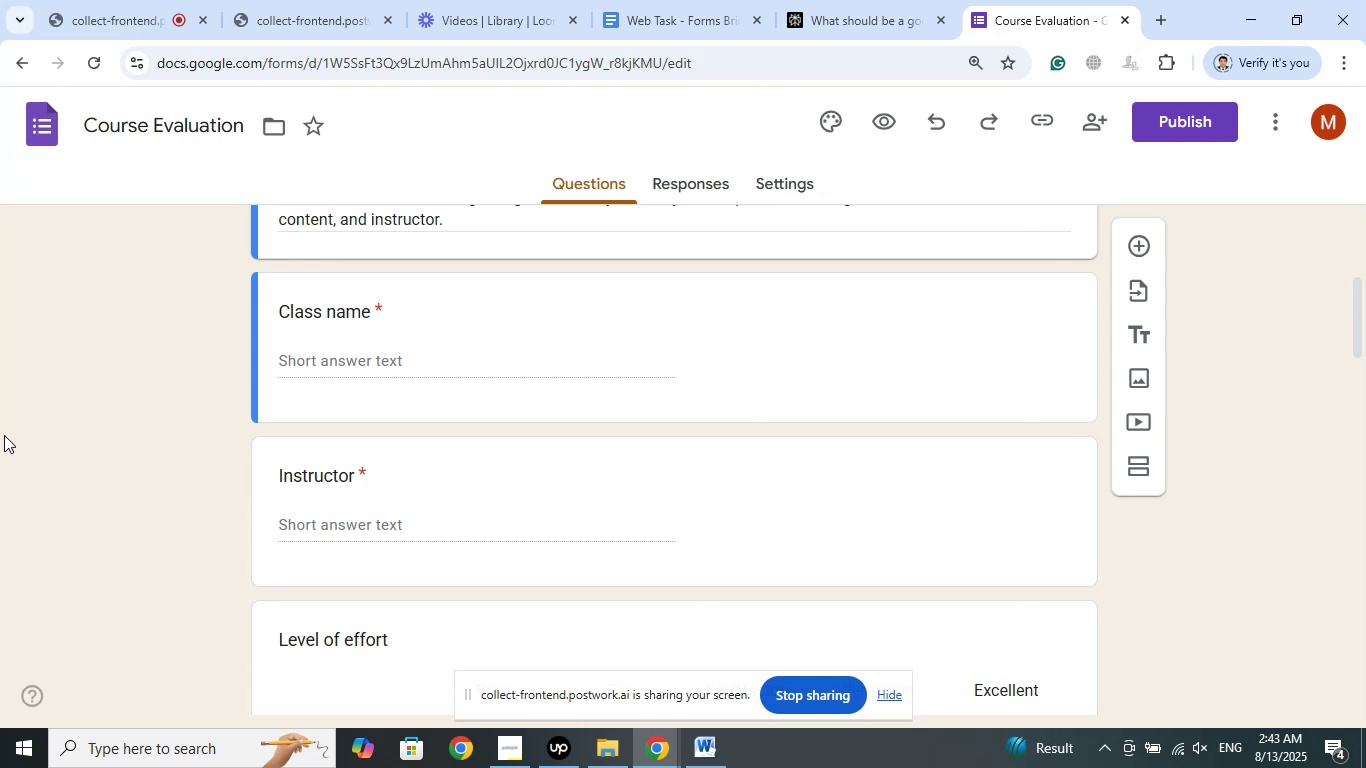 
wait(34.38)
 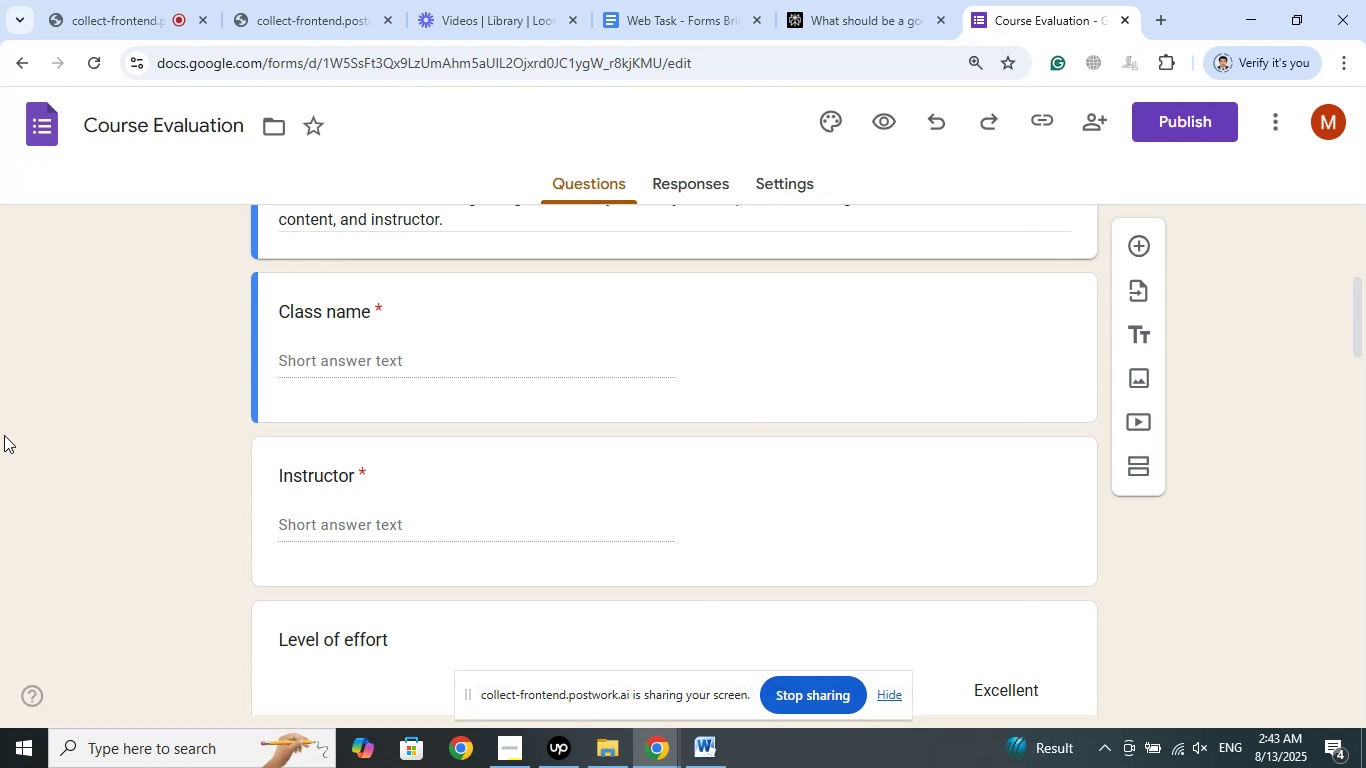 
scroll: coordinate [86, 405], scroll_direction: down, amount: 3.0
 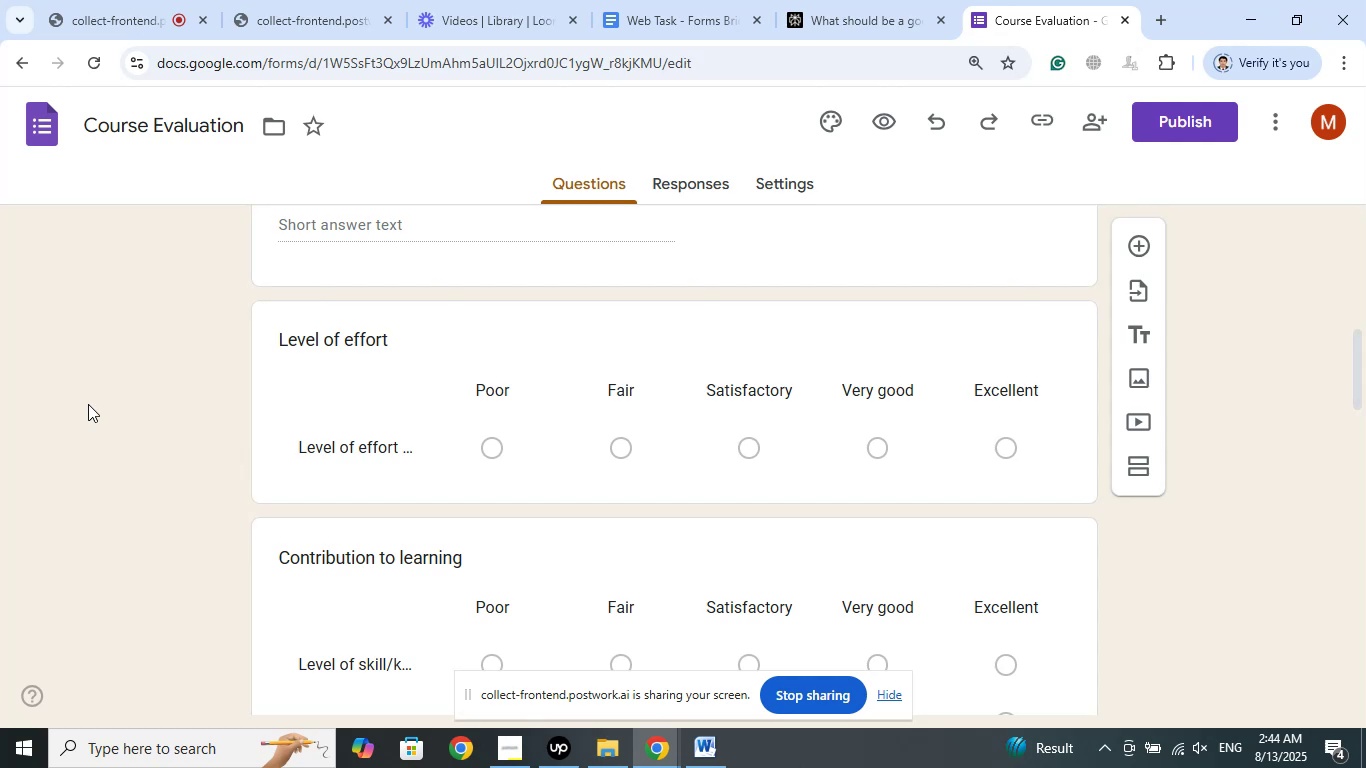 
wait(27.64)
 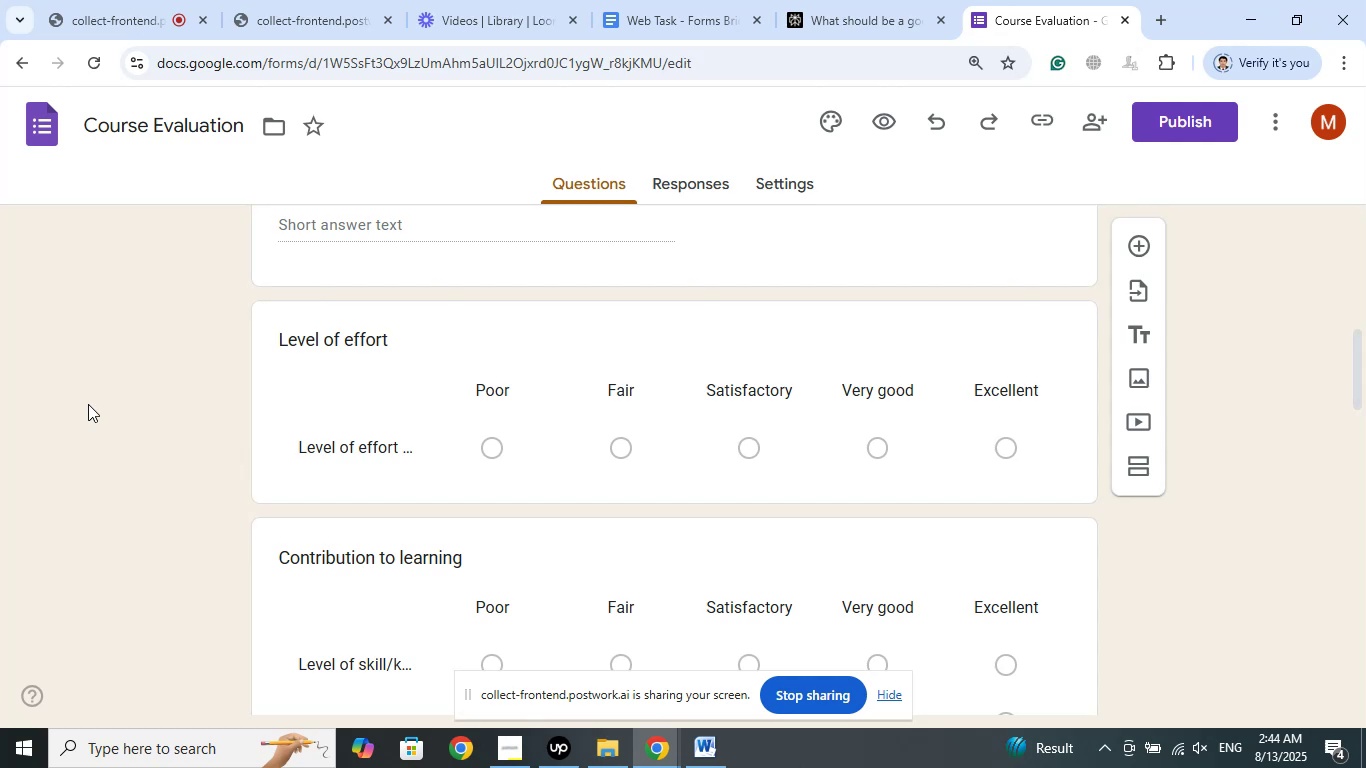 
scroll: coordinate [88, 405], scroll_direction: down, amount: 3.0
 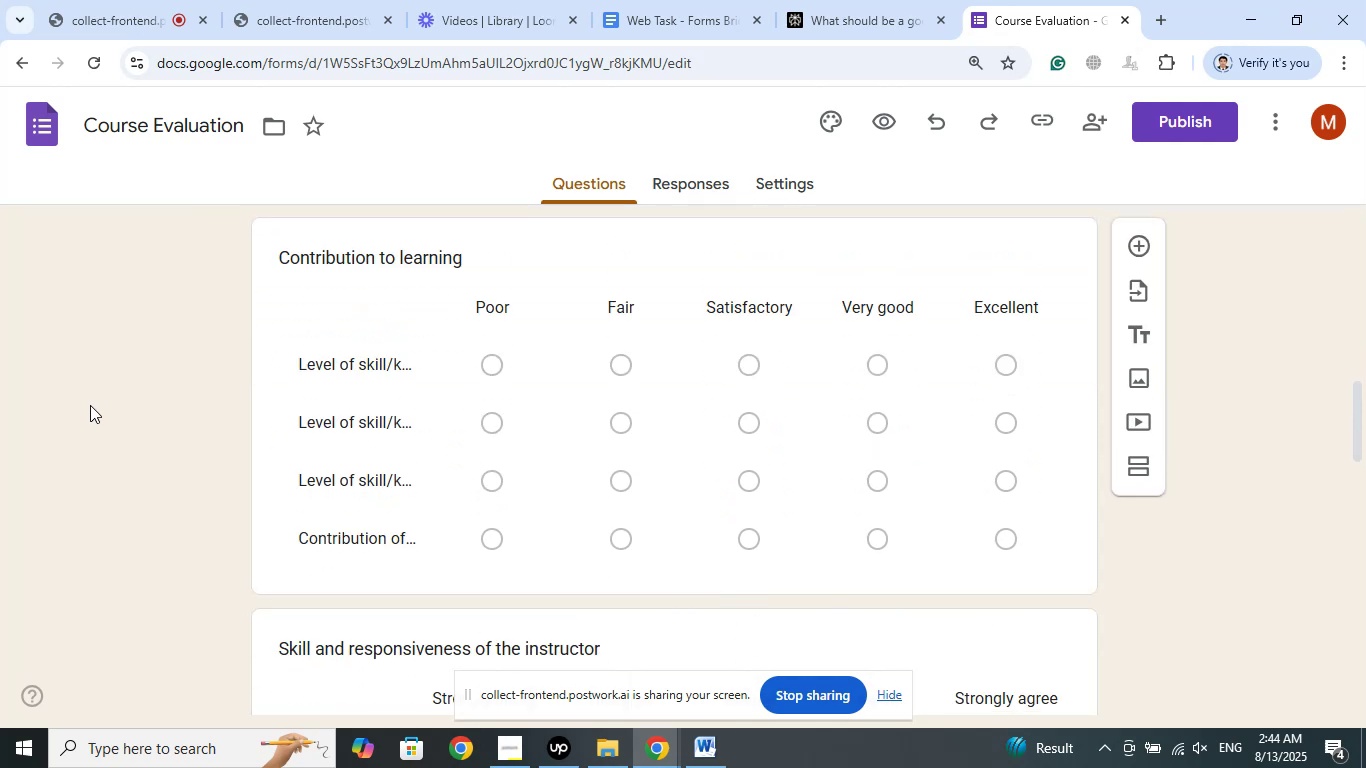 
wait(10.65)
 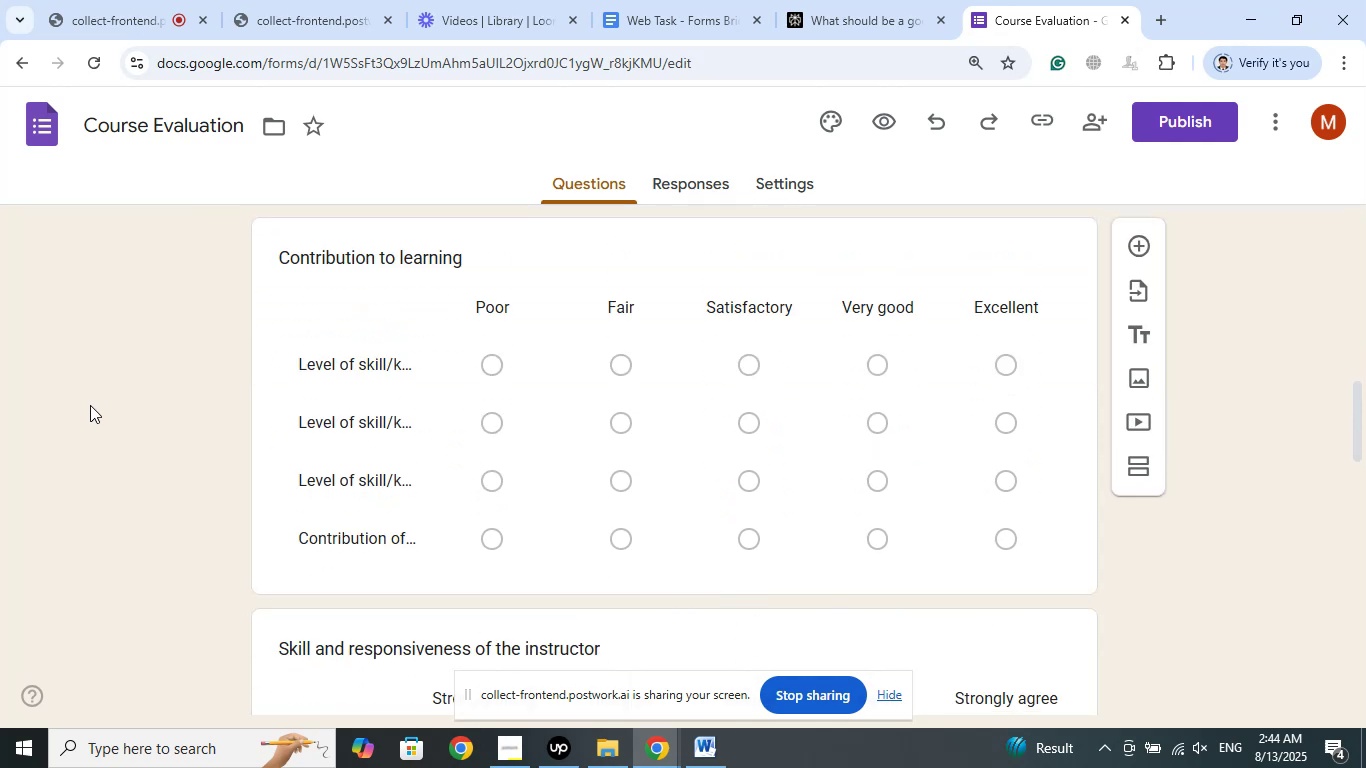 
left_click([368, 357])
 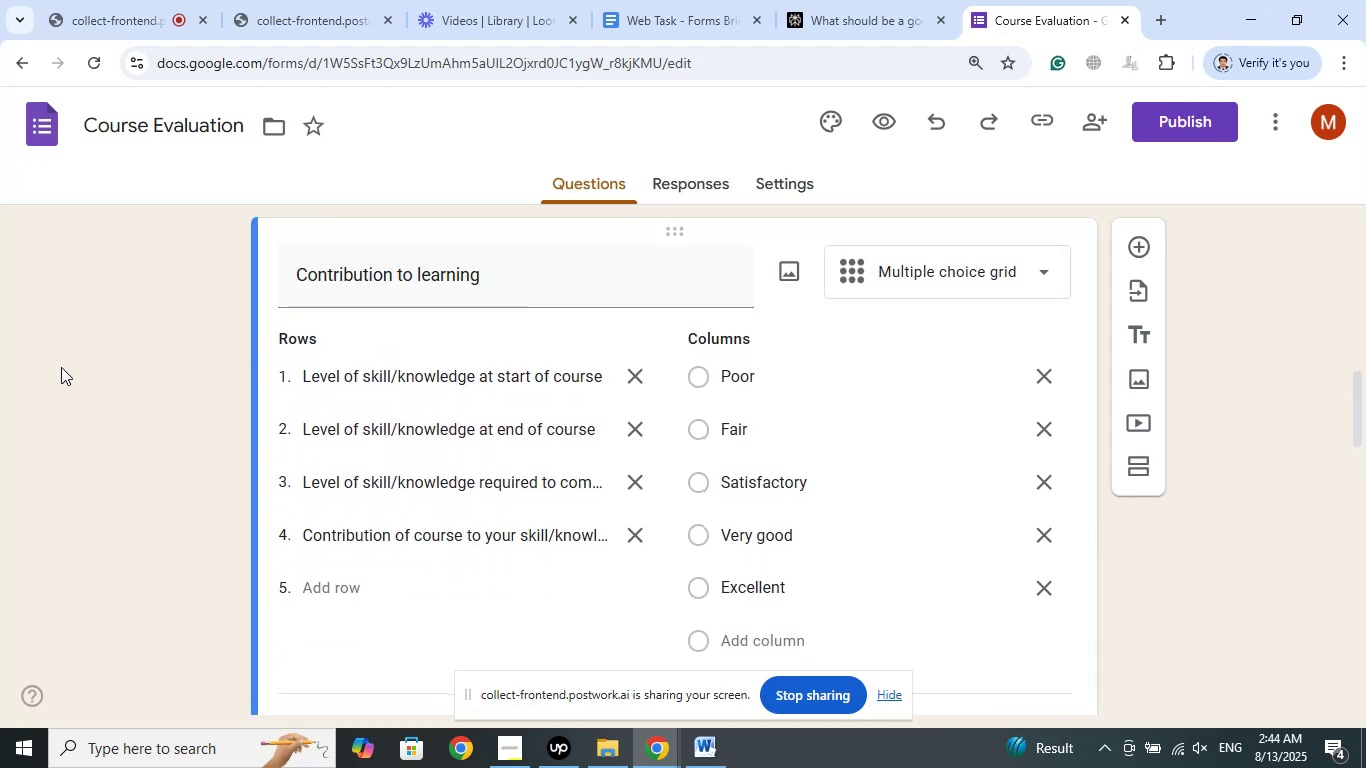 
wait(10.66)
 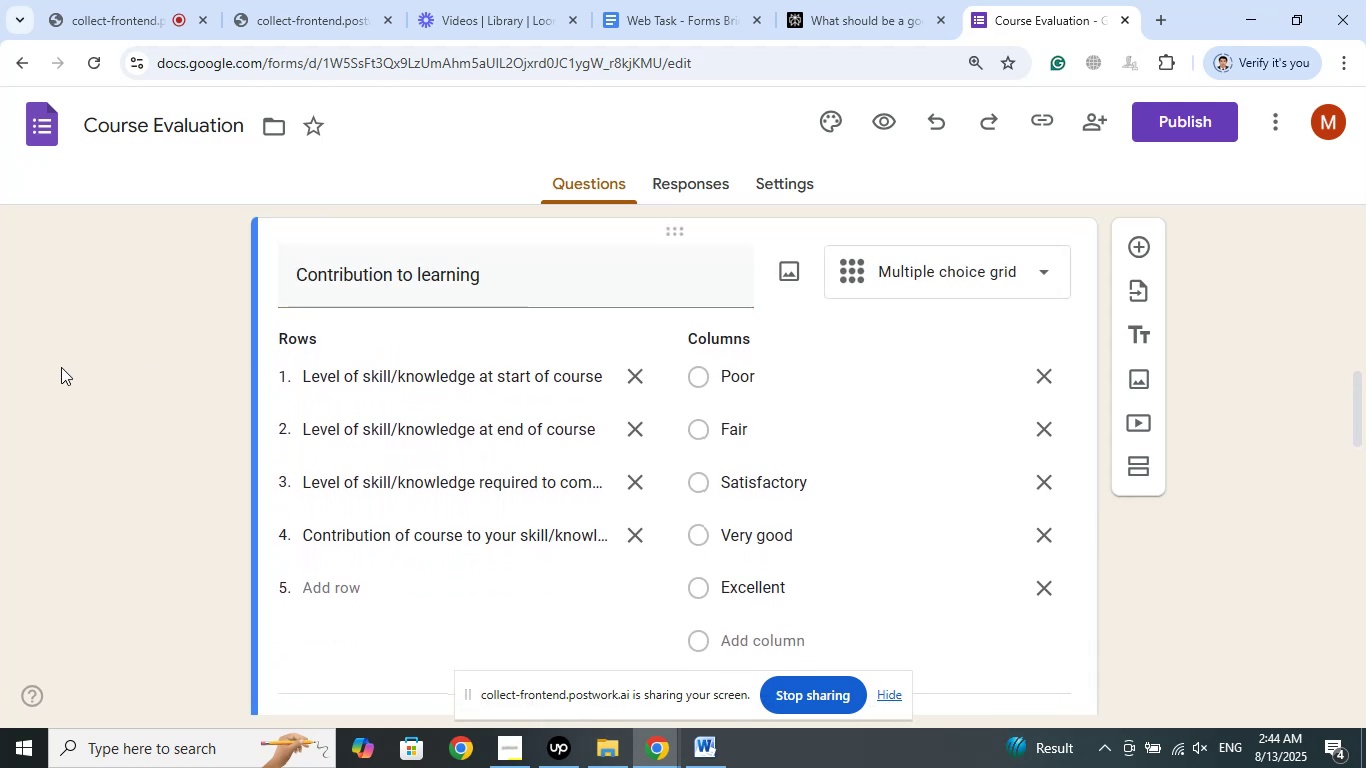 
scroll: coordinate [65, 365], scroll_direction: down, amount: 7.0
 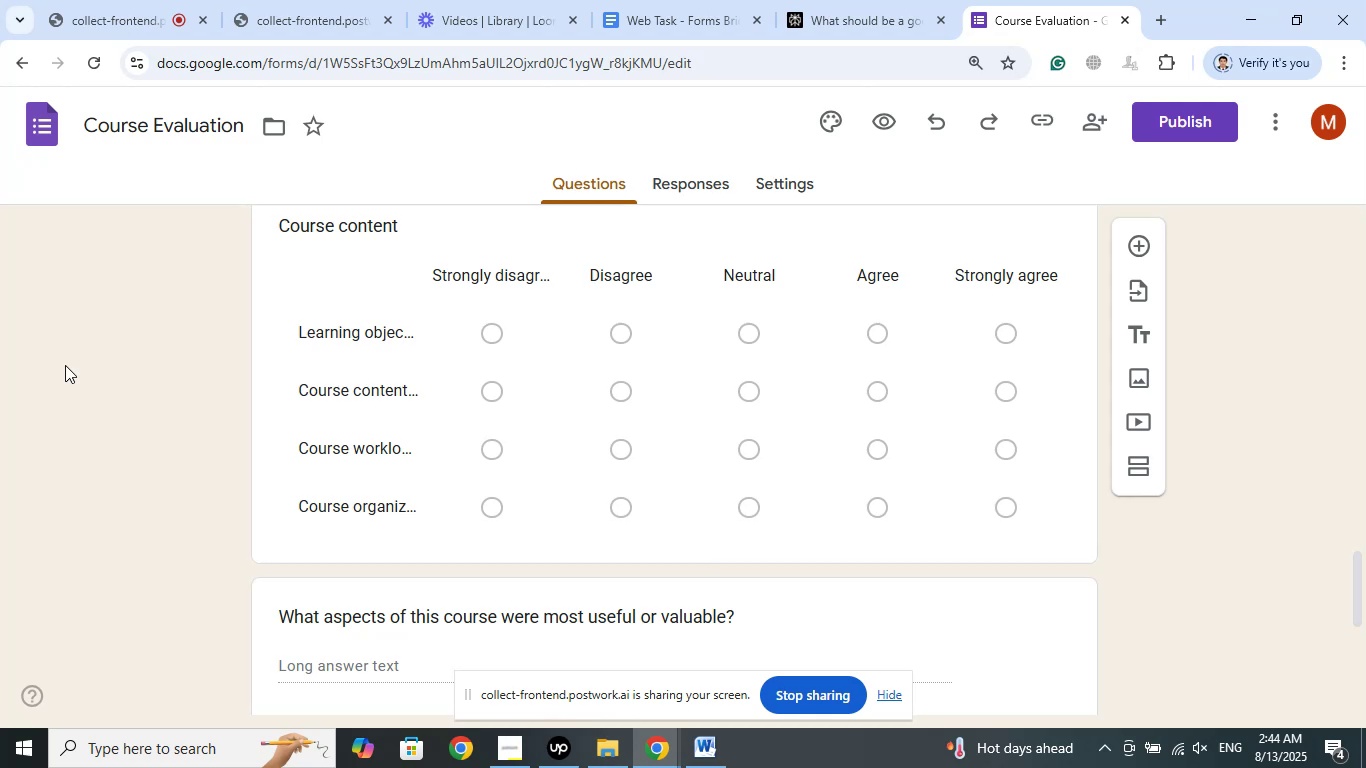 
wait(6.78)
 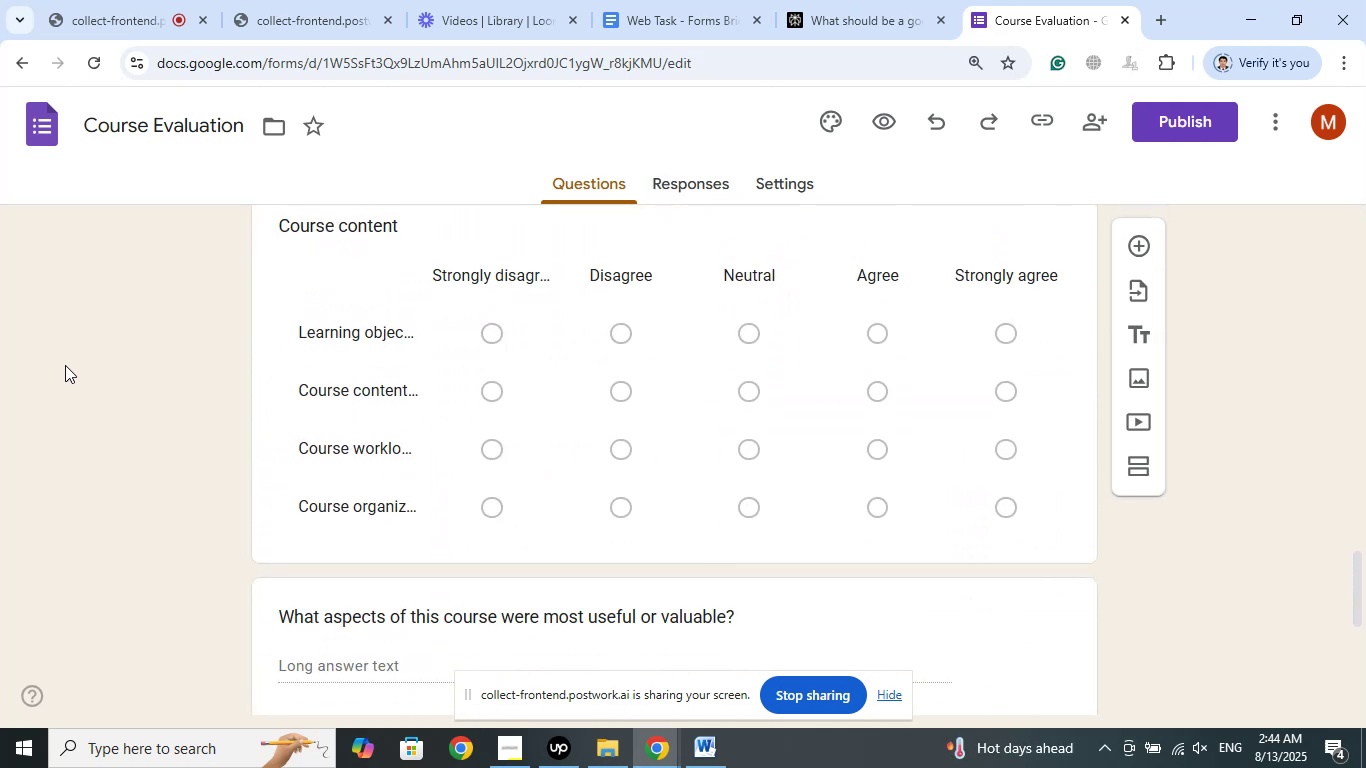 
scroll: coordinate [65, 365], scroll_direction: down, amount: 2.0
 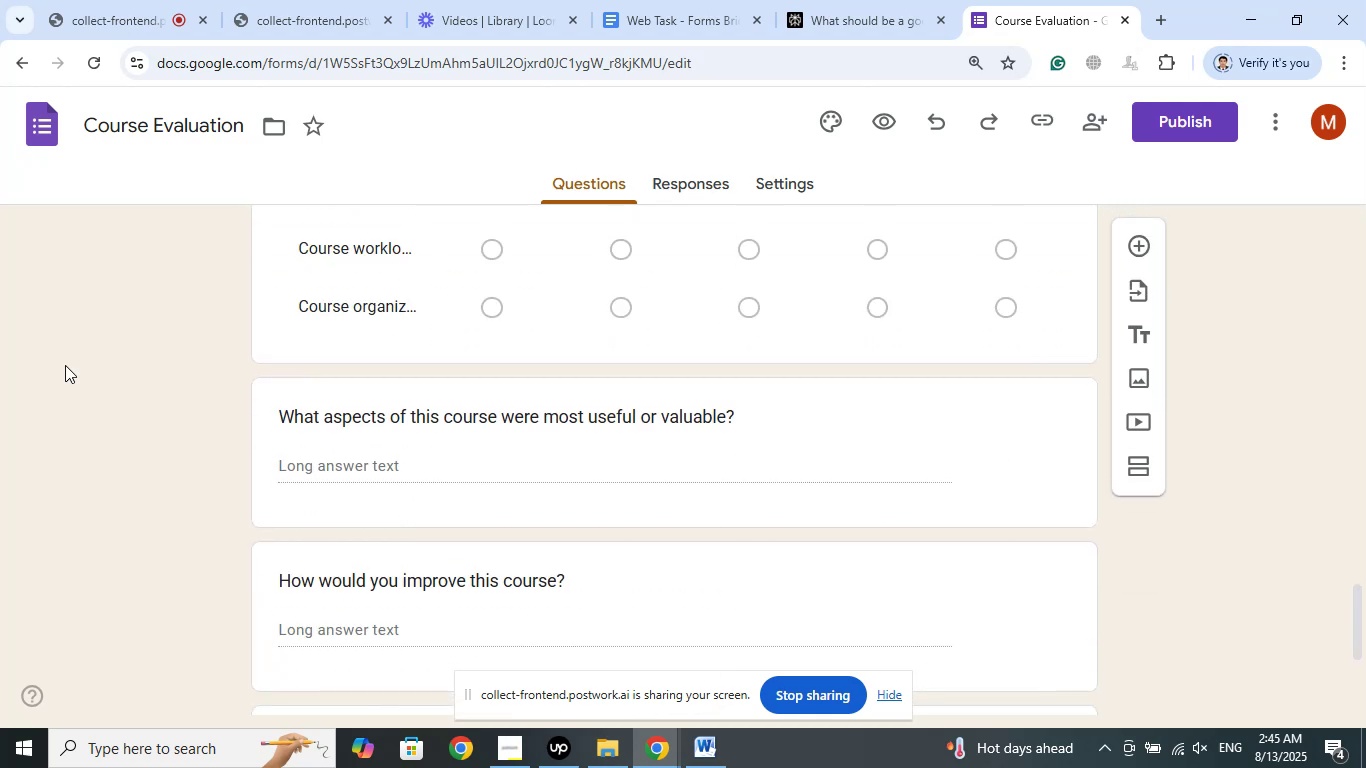 
wait(5.1)
 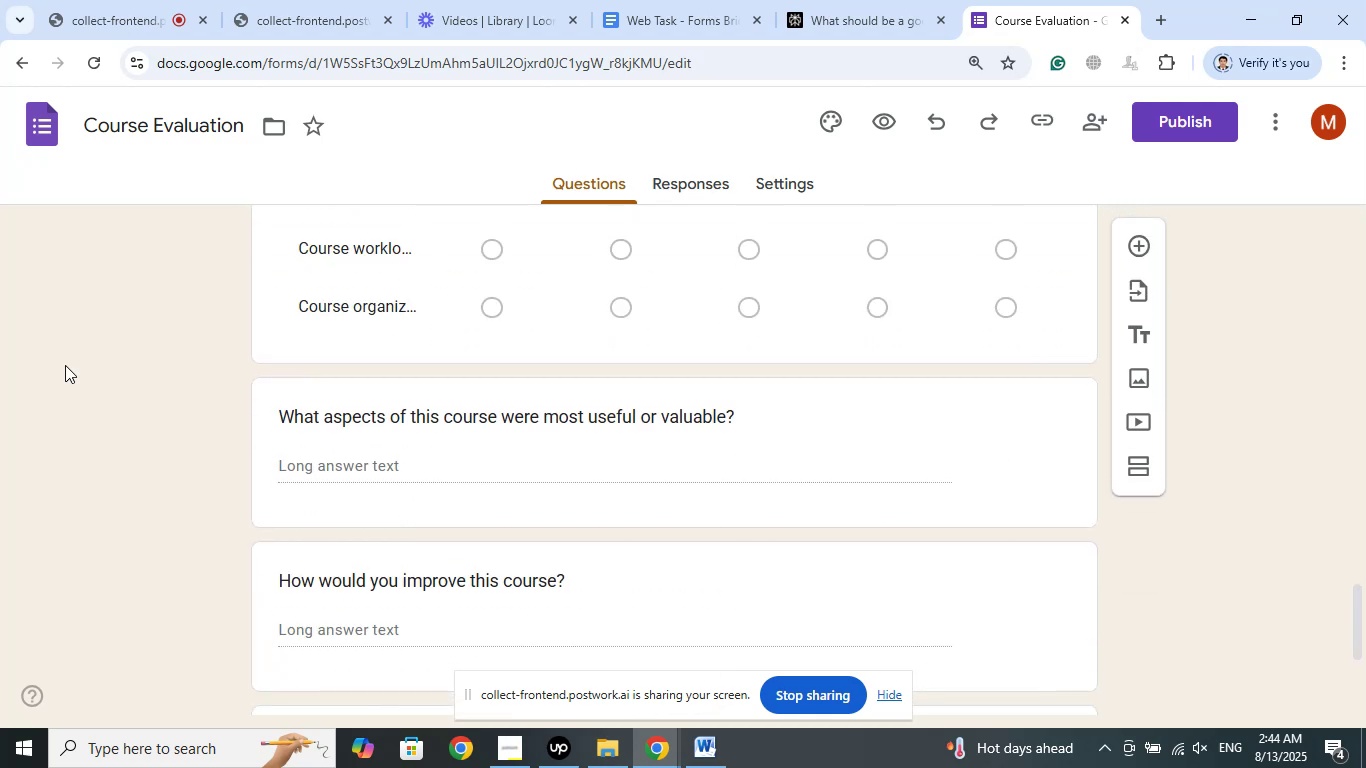 
scroll: coordinate [65, 365], scroll_direction: down, amount: 5.0
 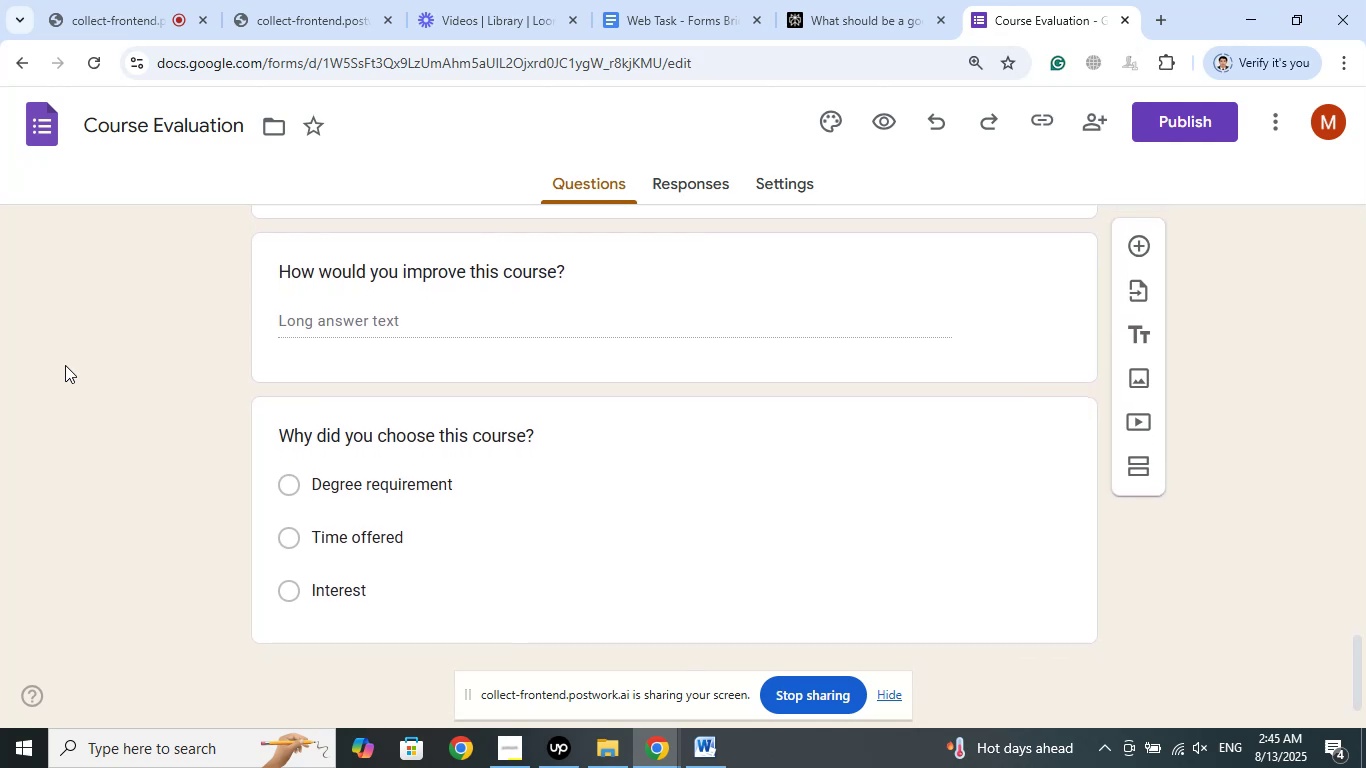 
wait(6.09)
 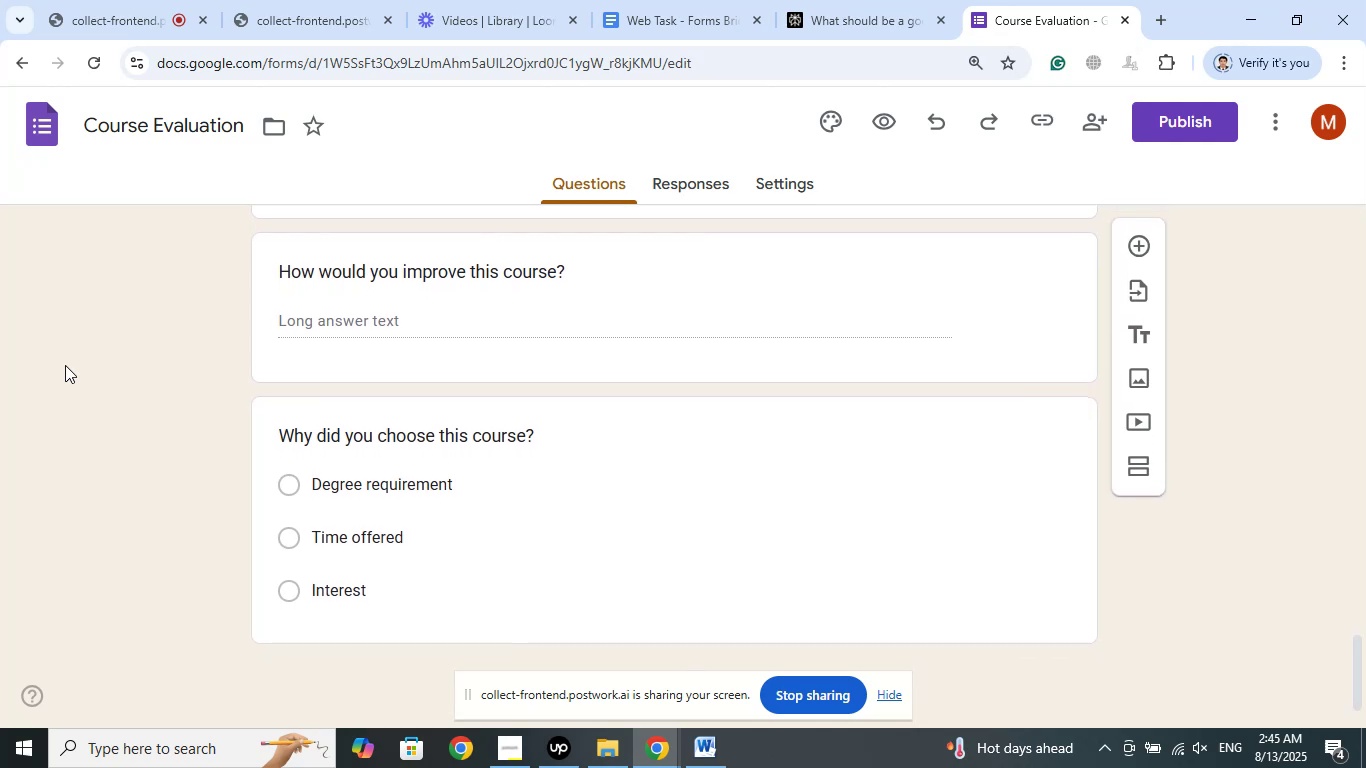 
scroll: coordinate [71, 355], scroll_direction: up, amount: 28.0
 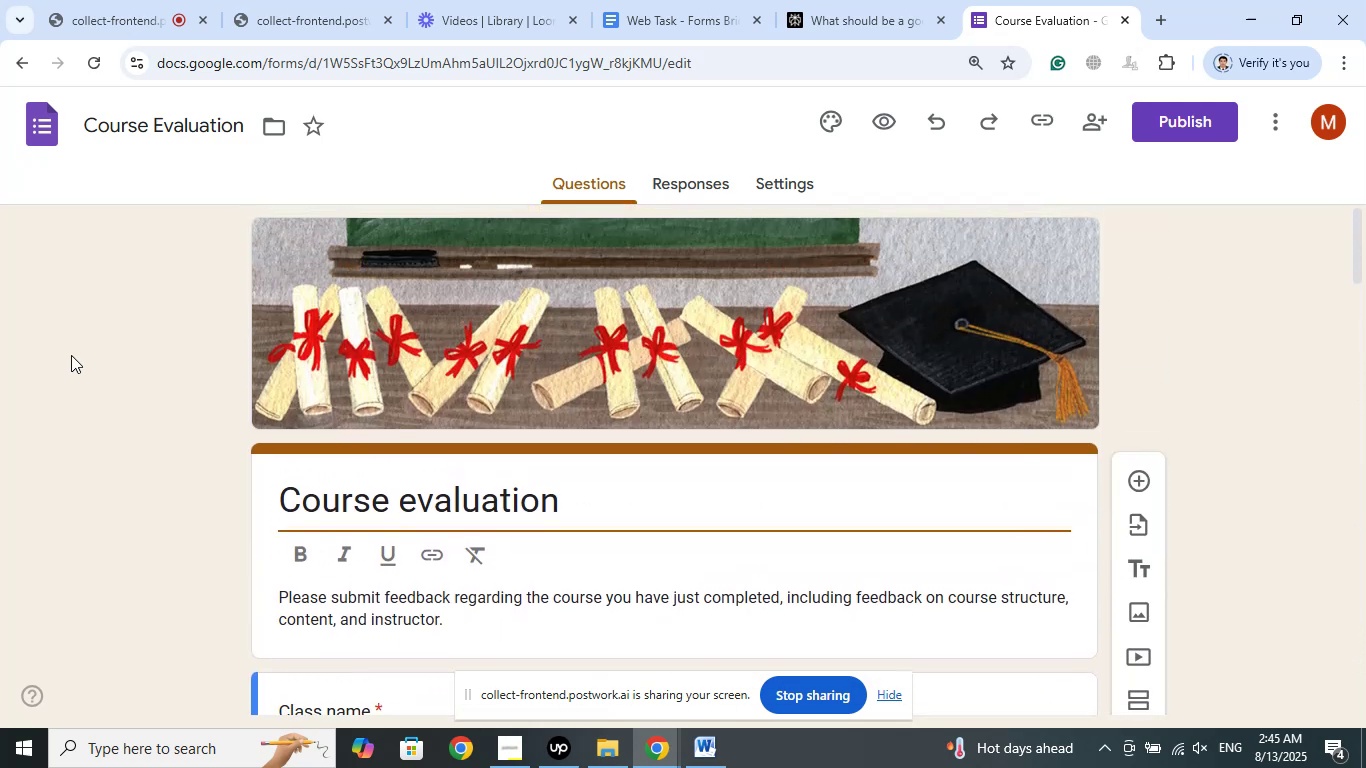 
scroll: coordinate [71, 355], scroll_direction: down, amount: 3.0
 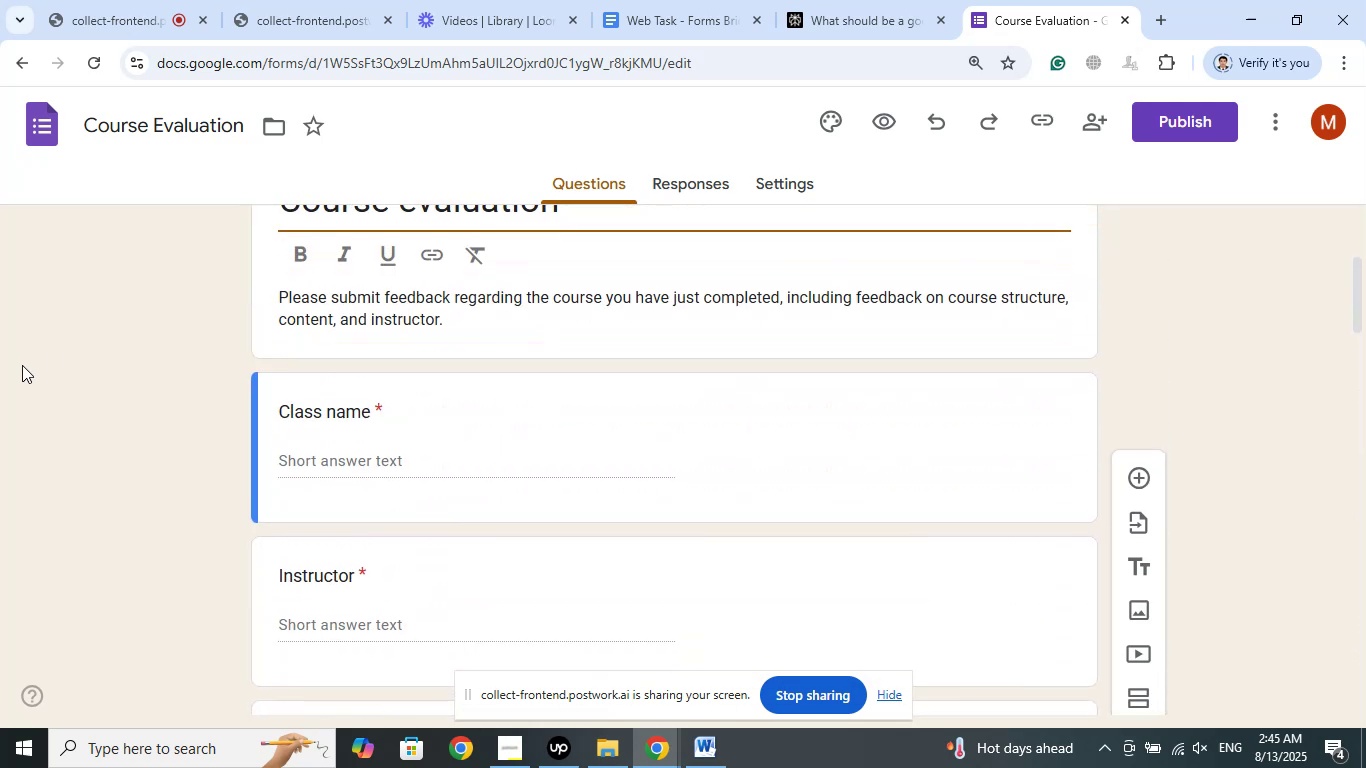 
scroll: coordinate [22, 365], scroll_direction: up, amount: 2.0
 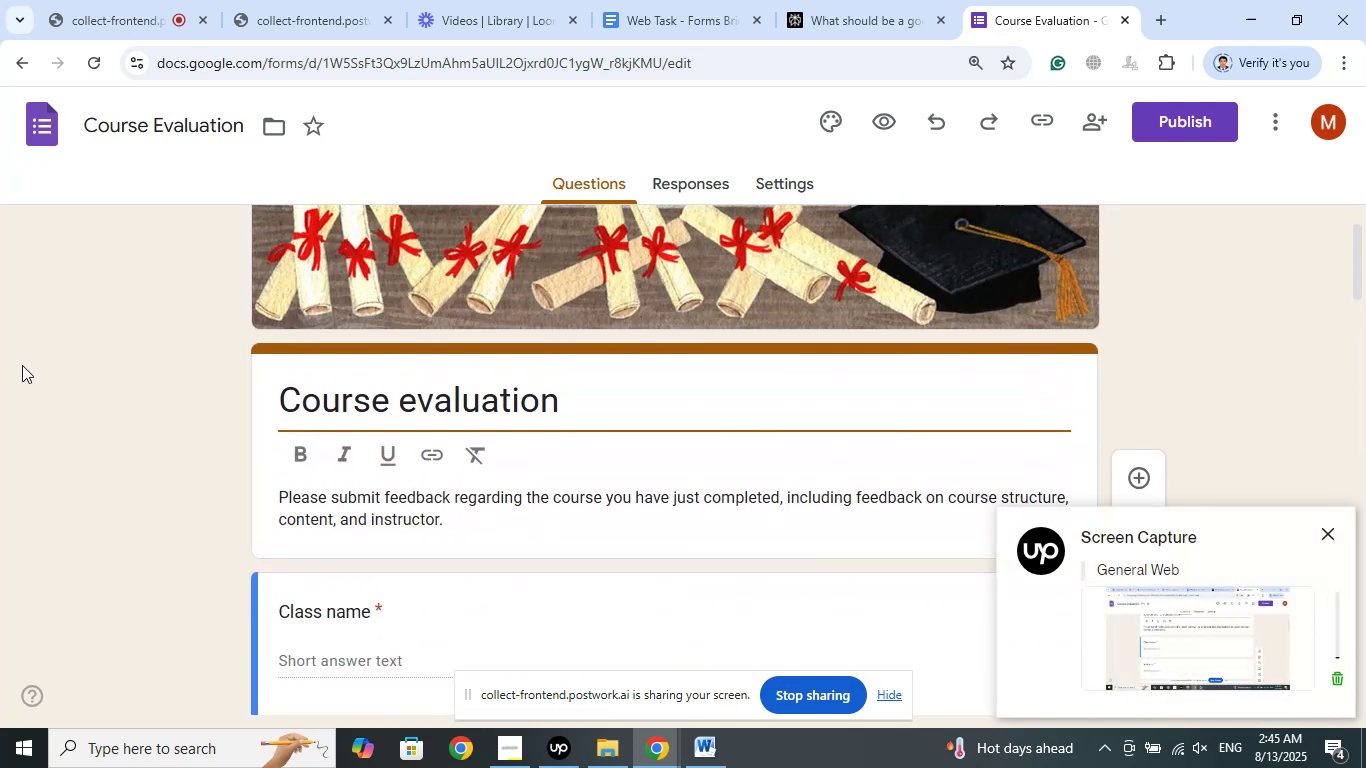 
scroll: coordinate [22, 365], scroll_direction: down, amount: 1.0
 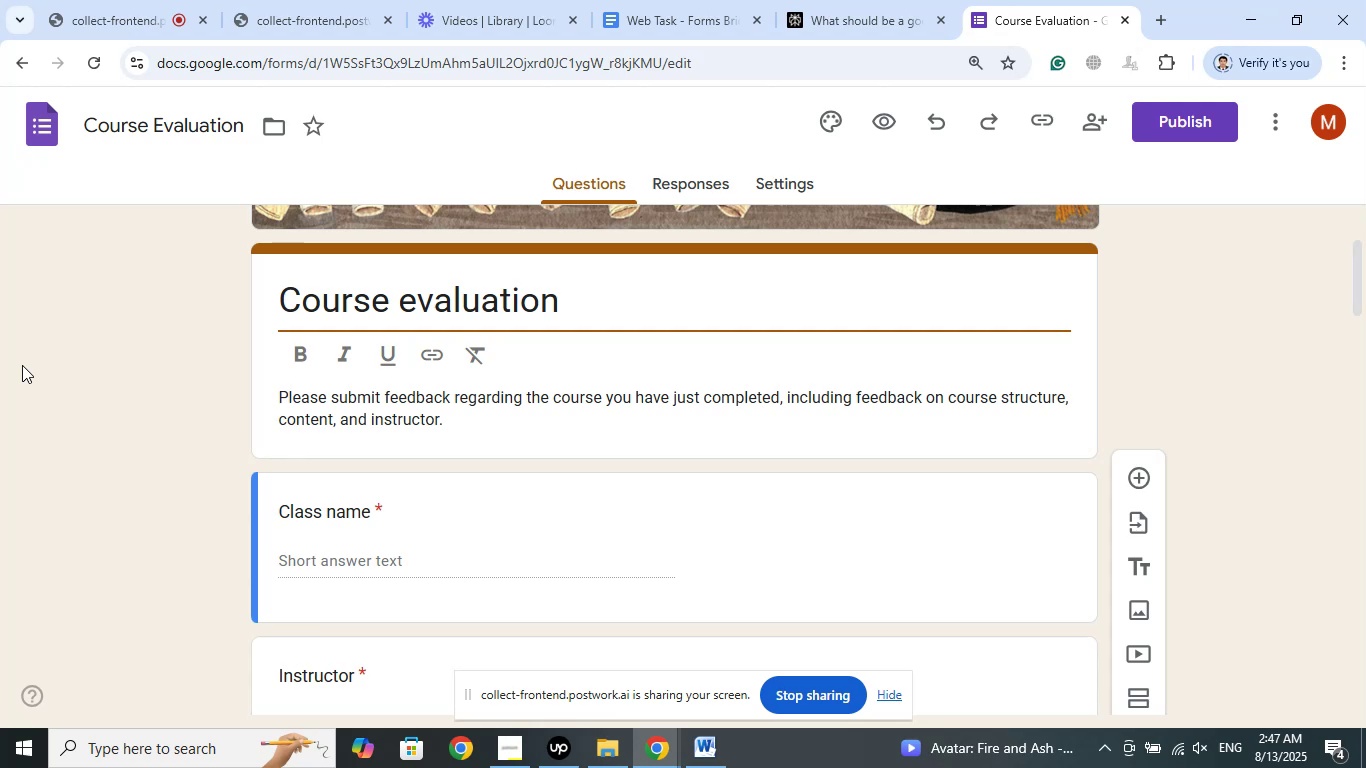 
wait(135.26)
 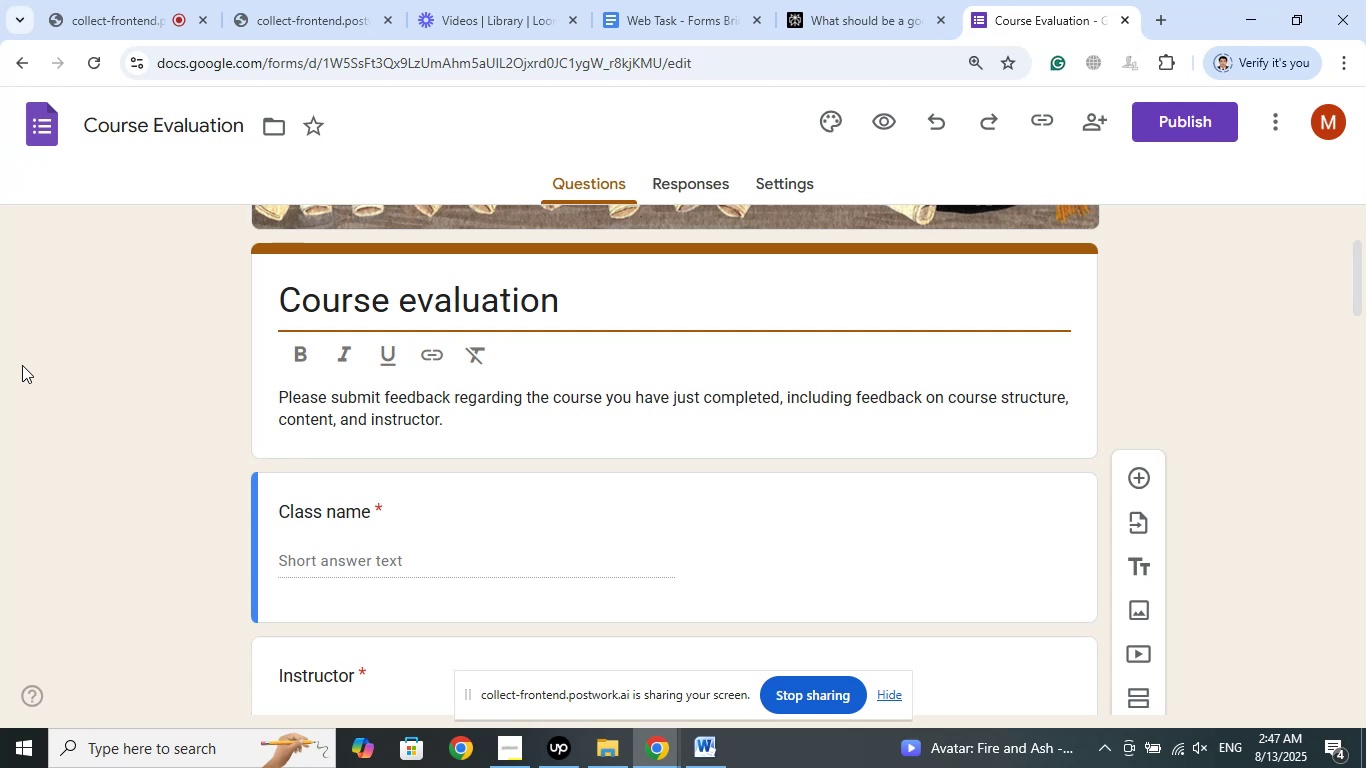 
left_click([53, 406])
 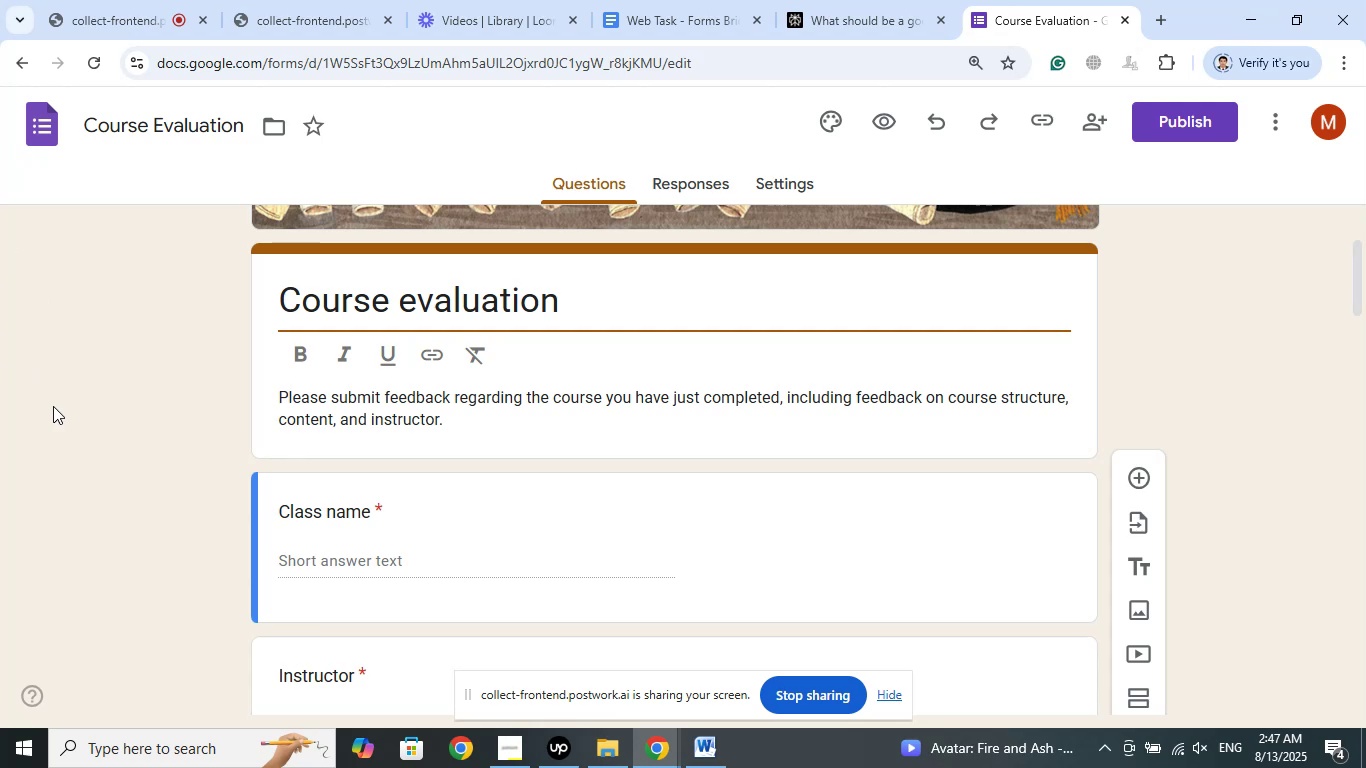 
scroll: coordinate [53, 406], scroll_direction: down, amount: 2.0
 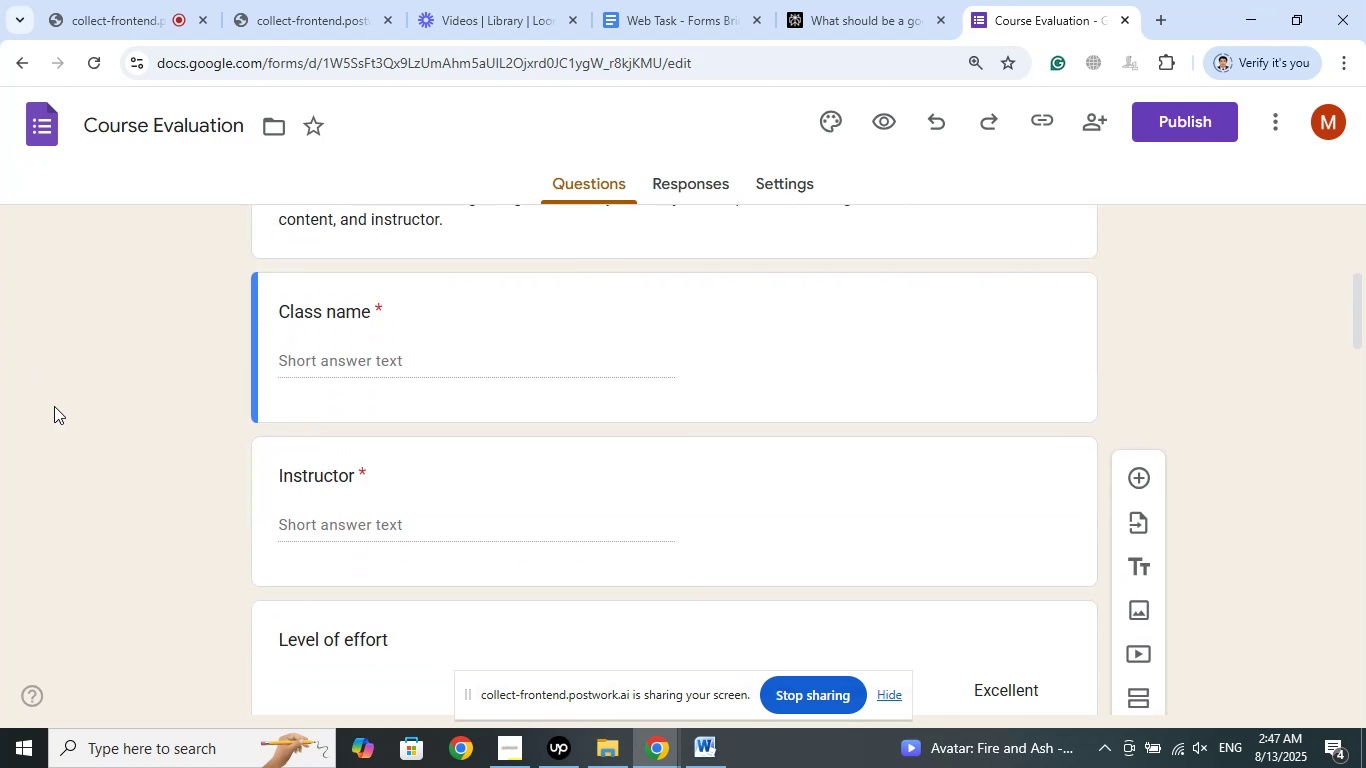 
scroll: coordinate [54, 406], scroll_direction: up, amount: 2.0
 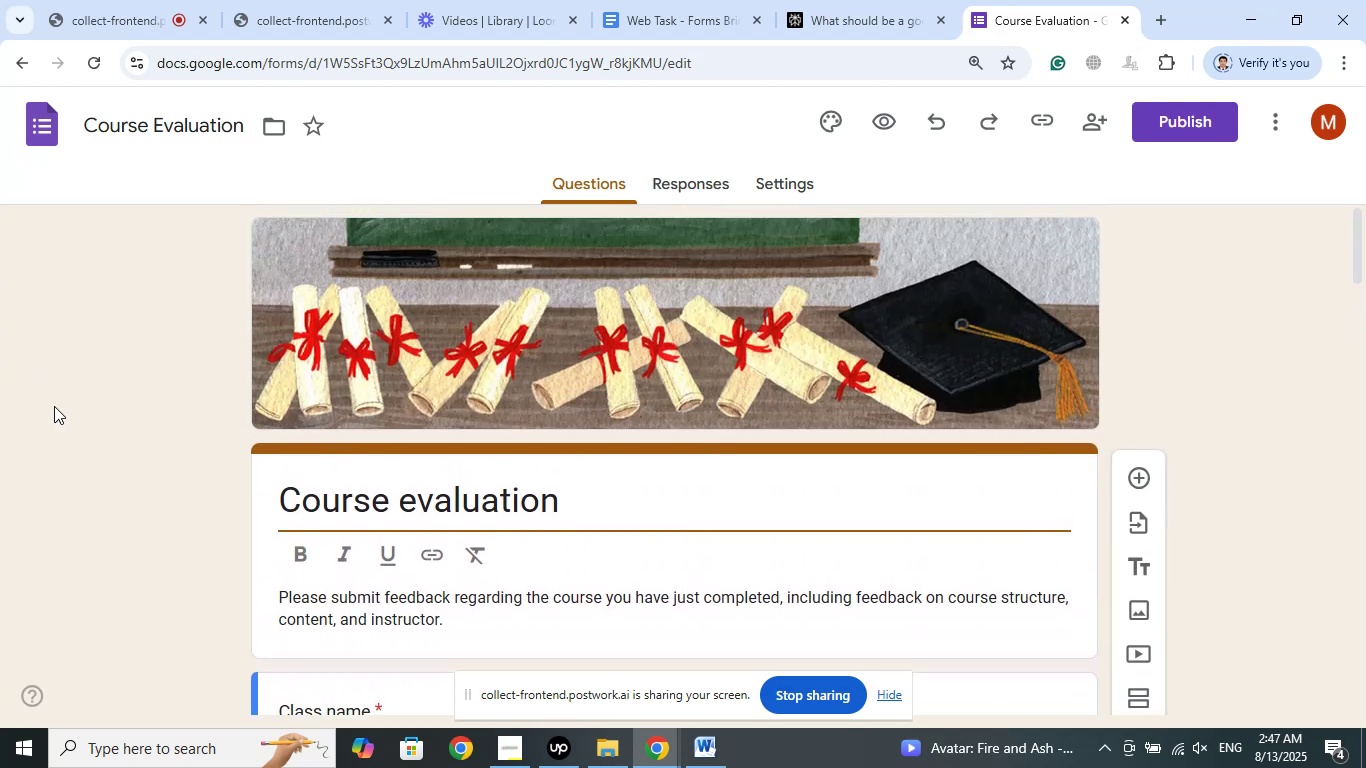 
scroll: coordinate [54, 406], scroll_direction: down, amount: 1.0
 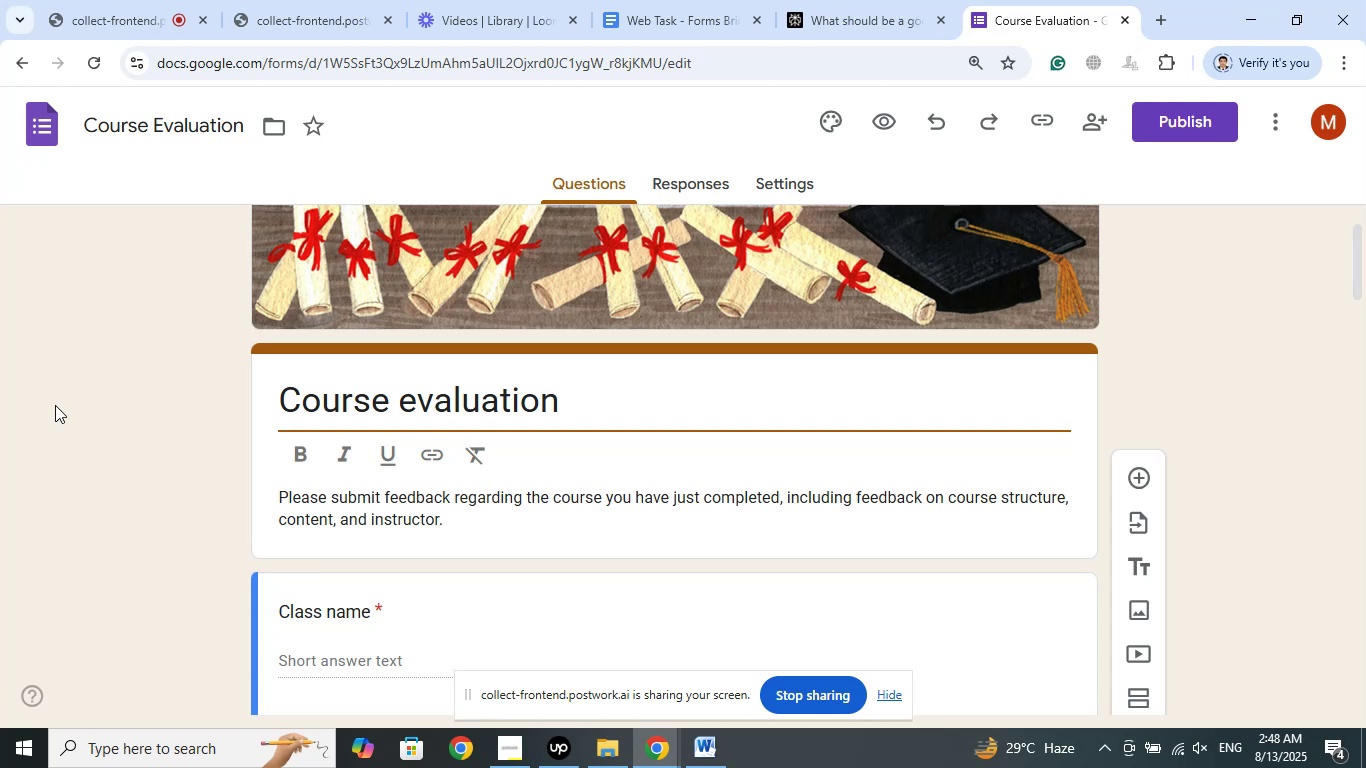 
wait(48.24)
 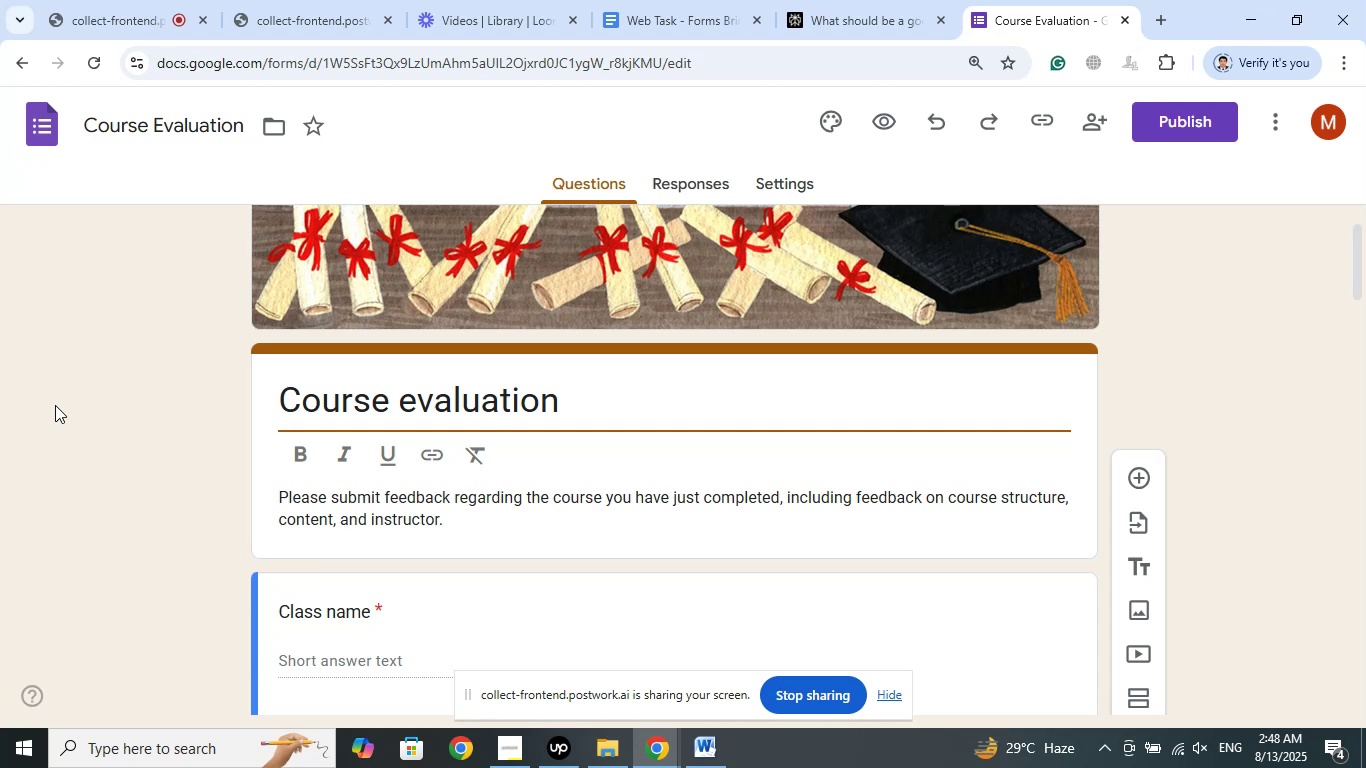 
scroll: coordinate [103, 364], scroll_direction: down, amount: 3.0
 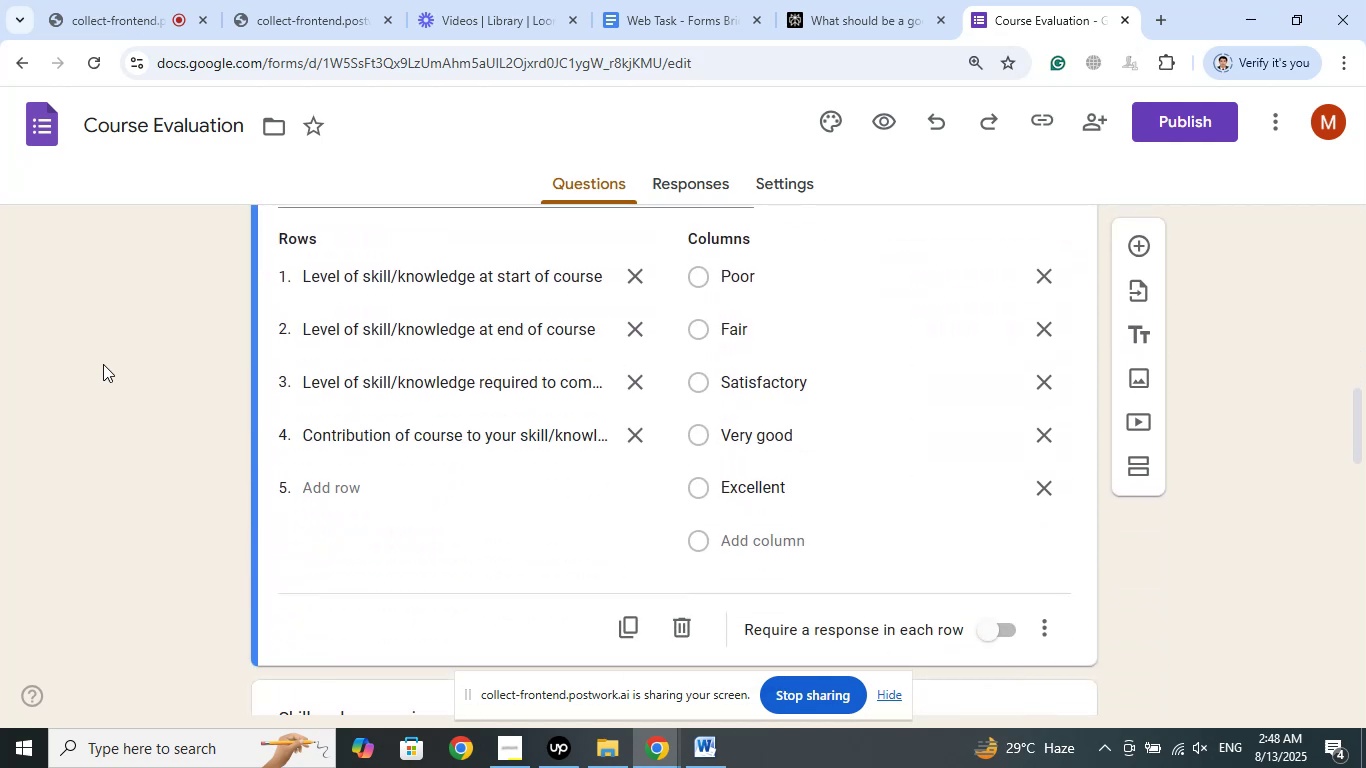 
left_click([104, 364])
 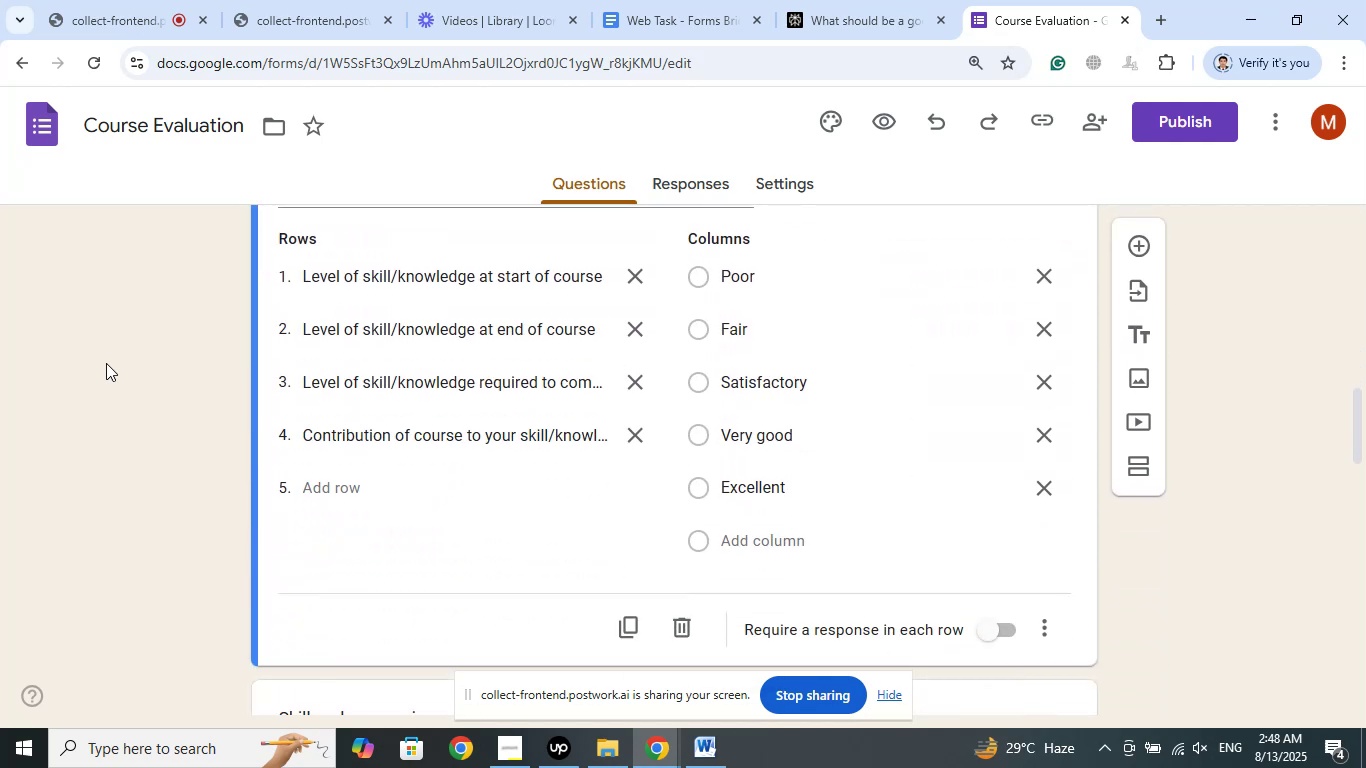 
scroll: coordinate [106, 363], scroll_direction: down, amount: 1.0
 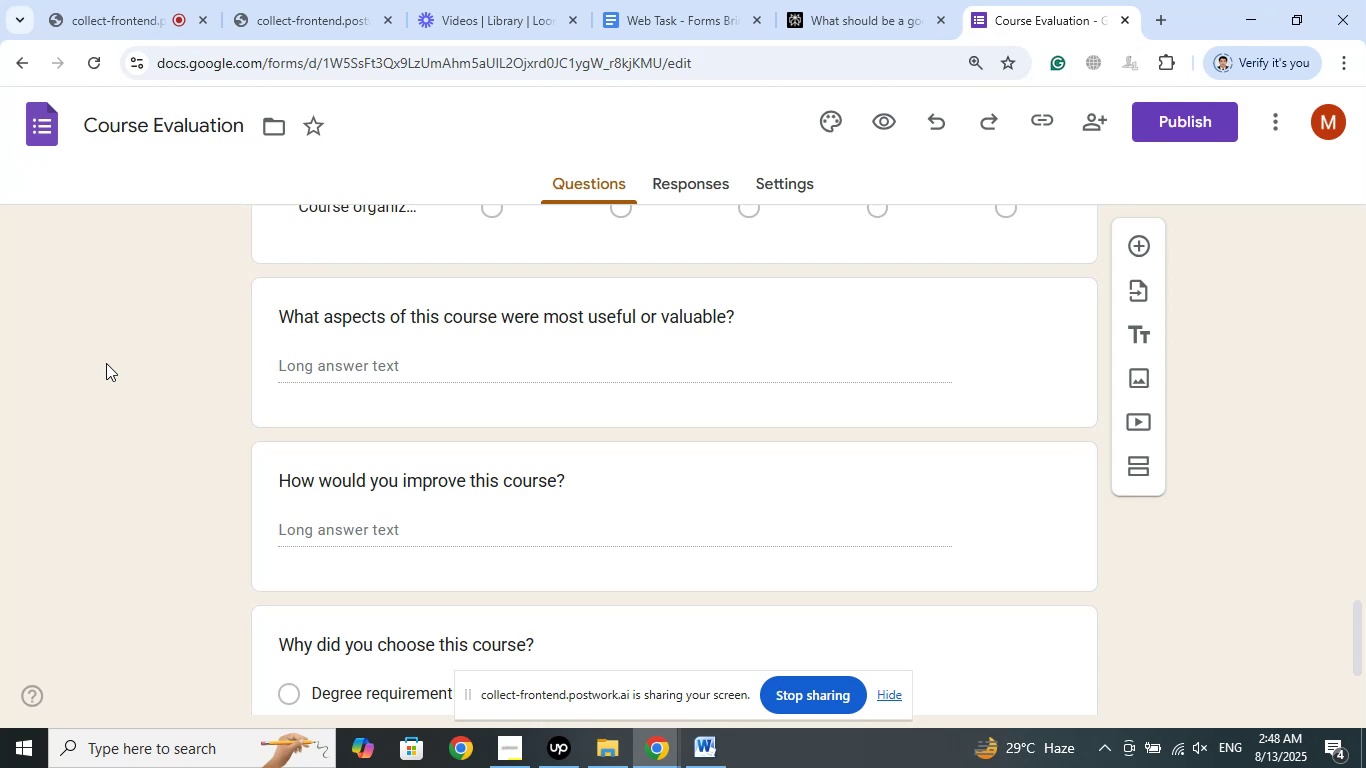 
wait(9.05)
 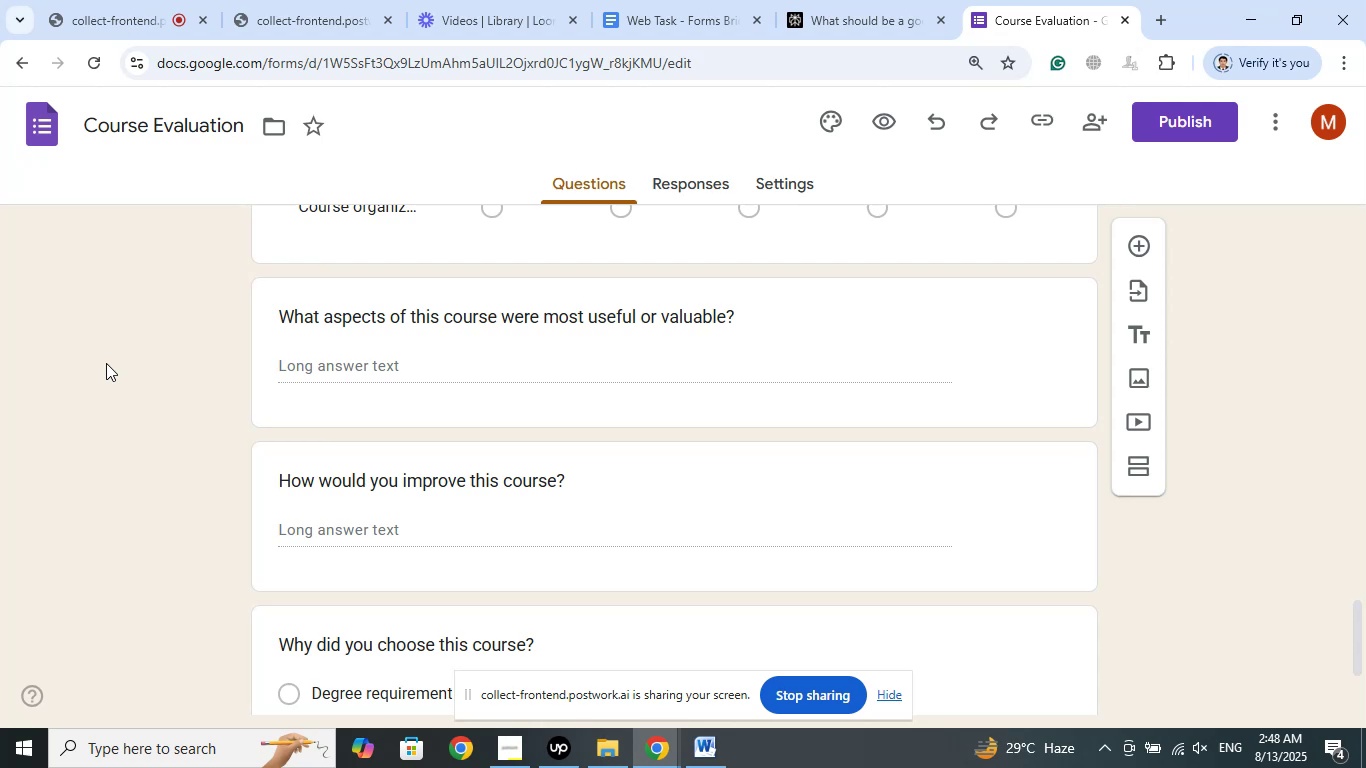 
scroll: coordinate [111, 353], scroll_direction: down, amount: 5.0
 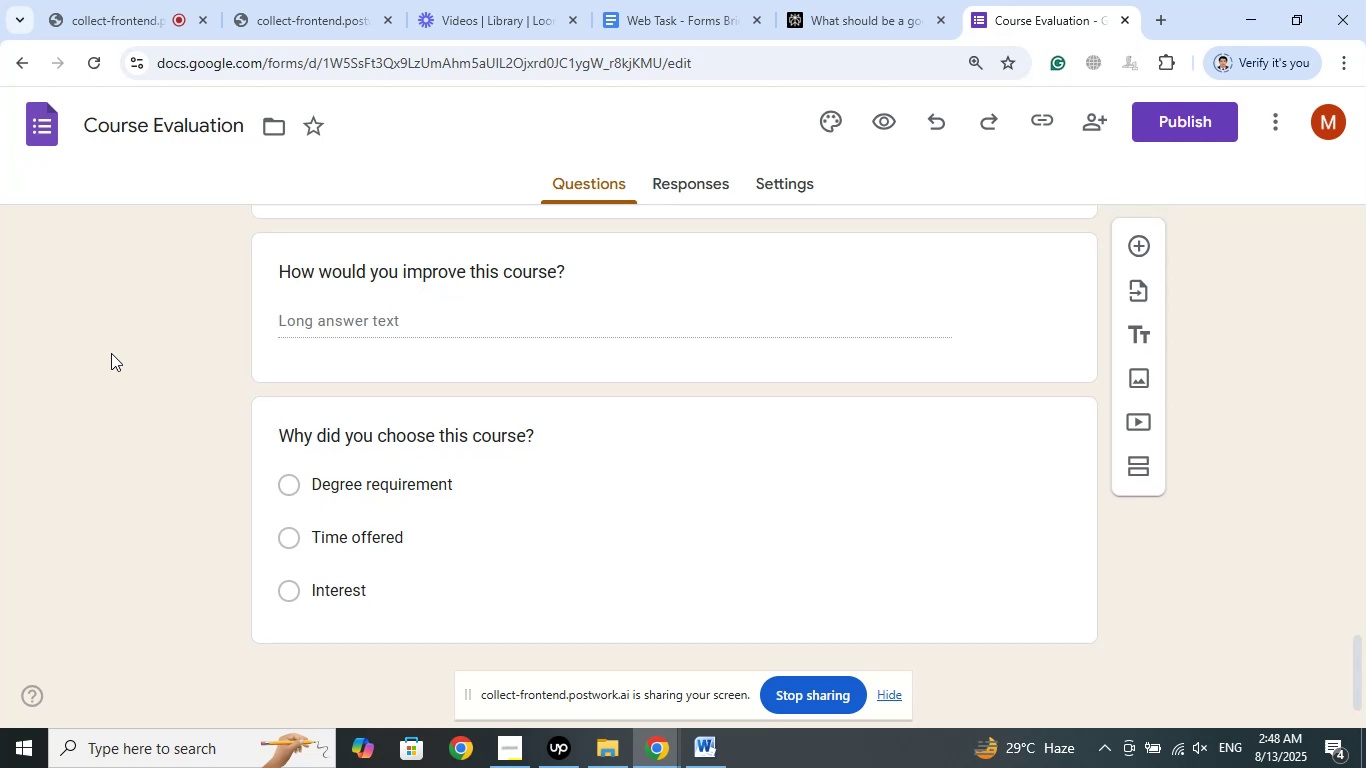 
scroll: coordinate [130, 330], scroll_direction: up, amount: 30.0
 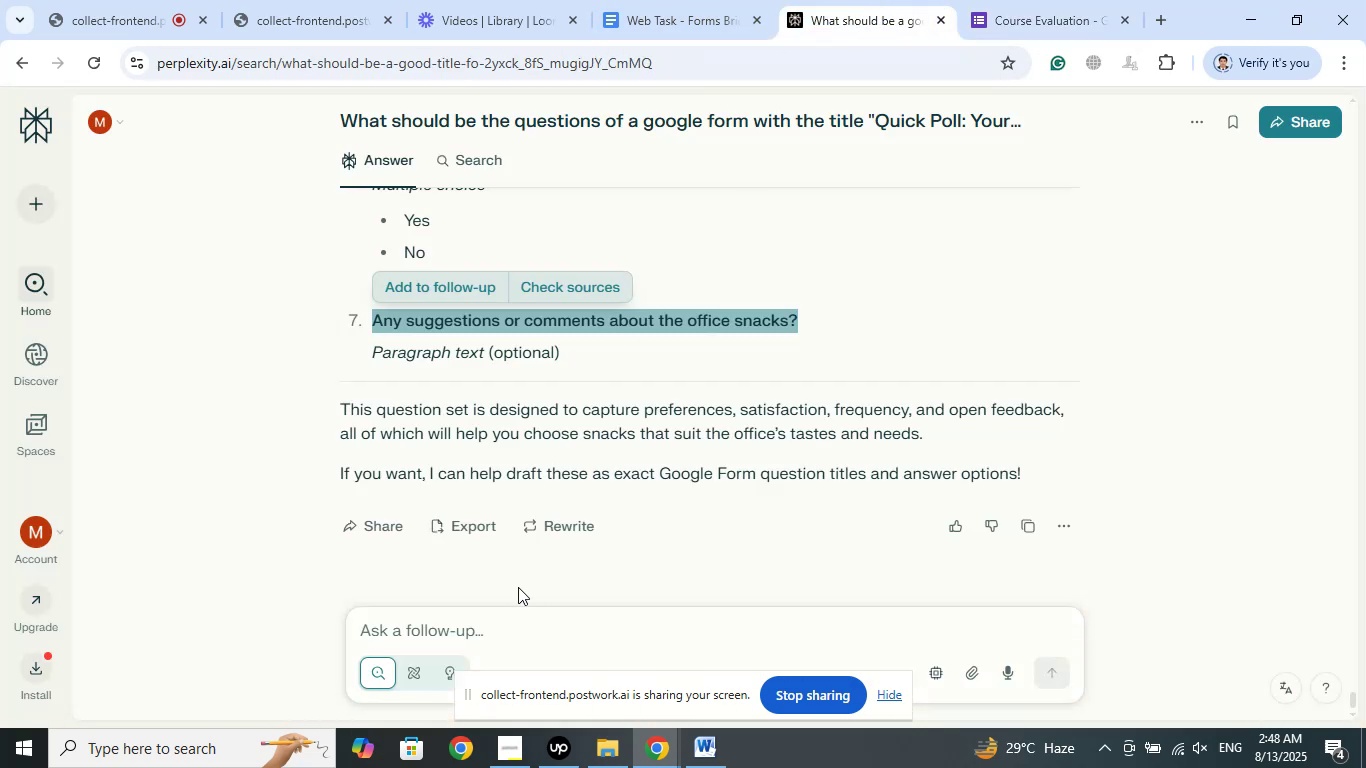 
scroll: coordinate [269, 366], scroll_direction: down, amount: 4.0
 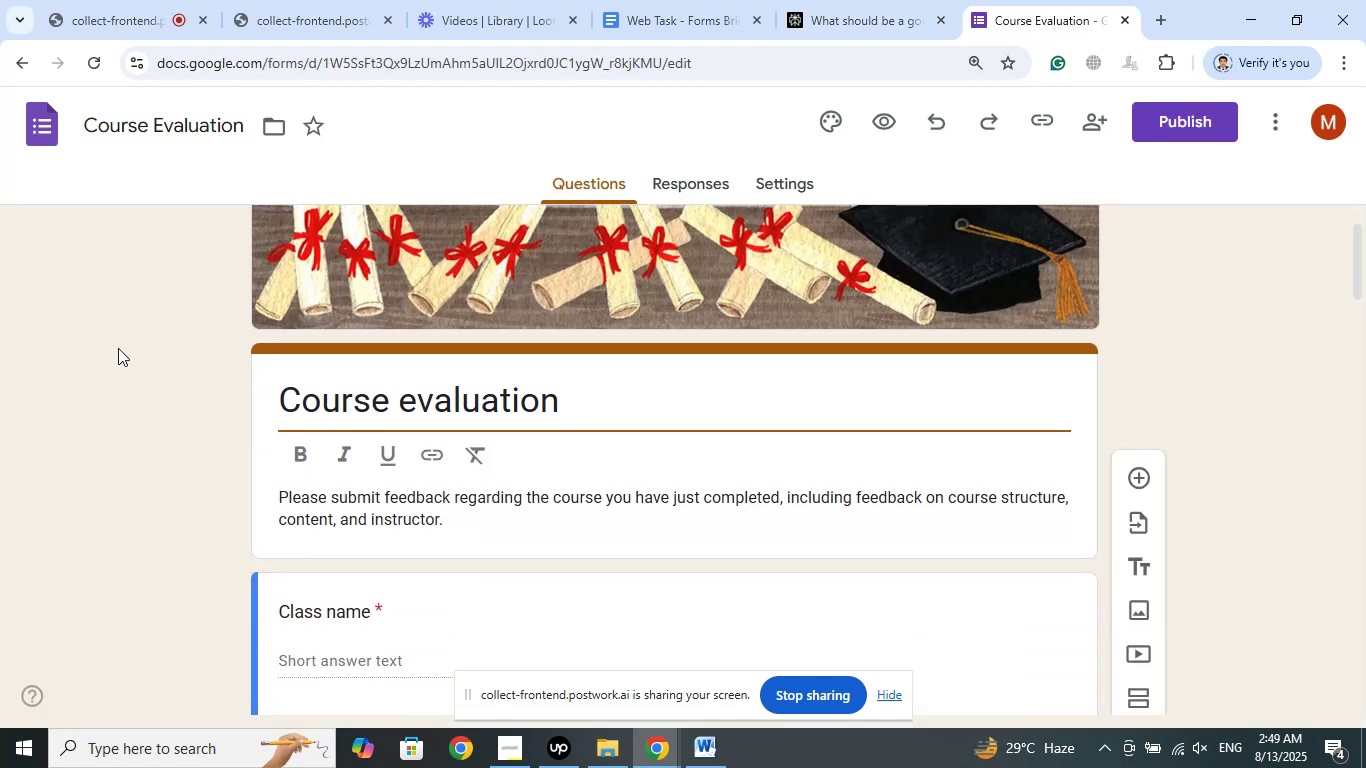 
wait(10.15)
 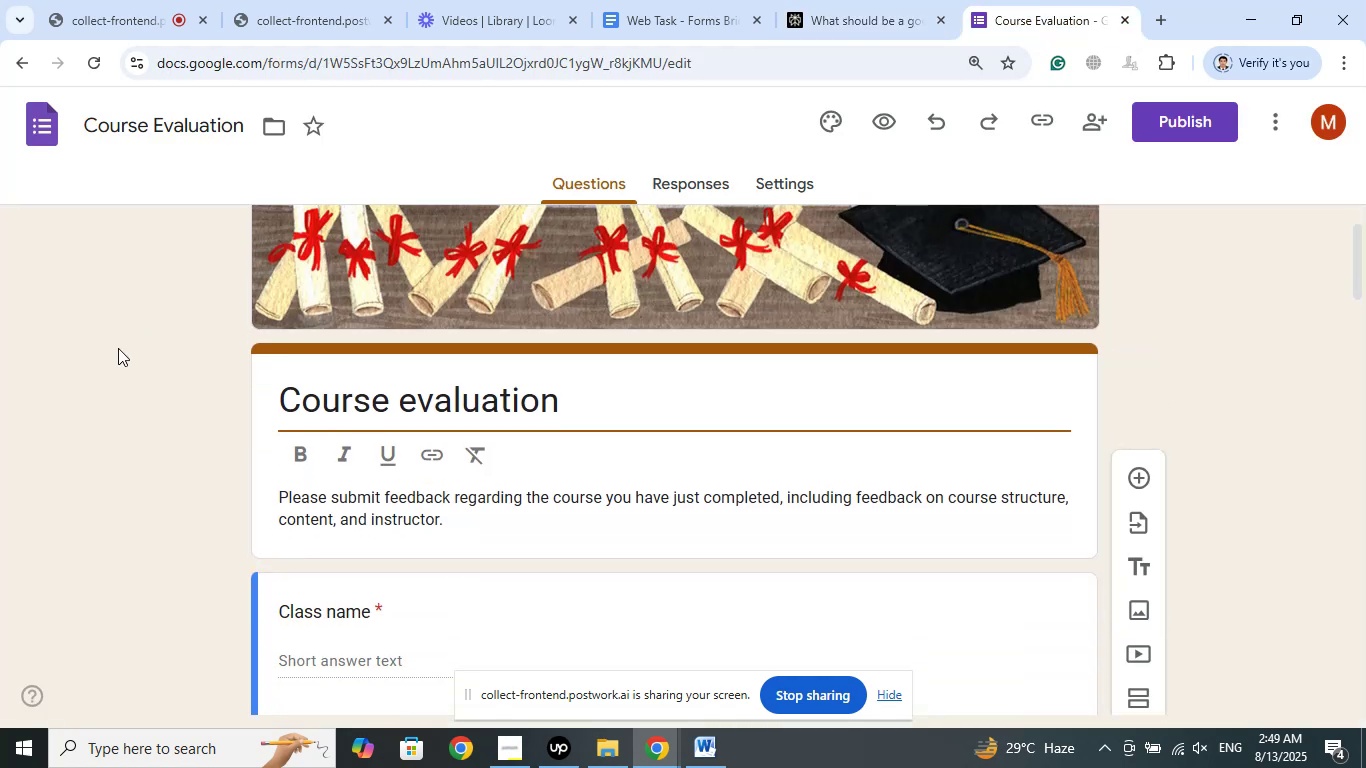 
scroll: coordinate [118, 348], scroll_direction: down, amount: 3.0
 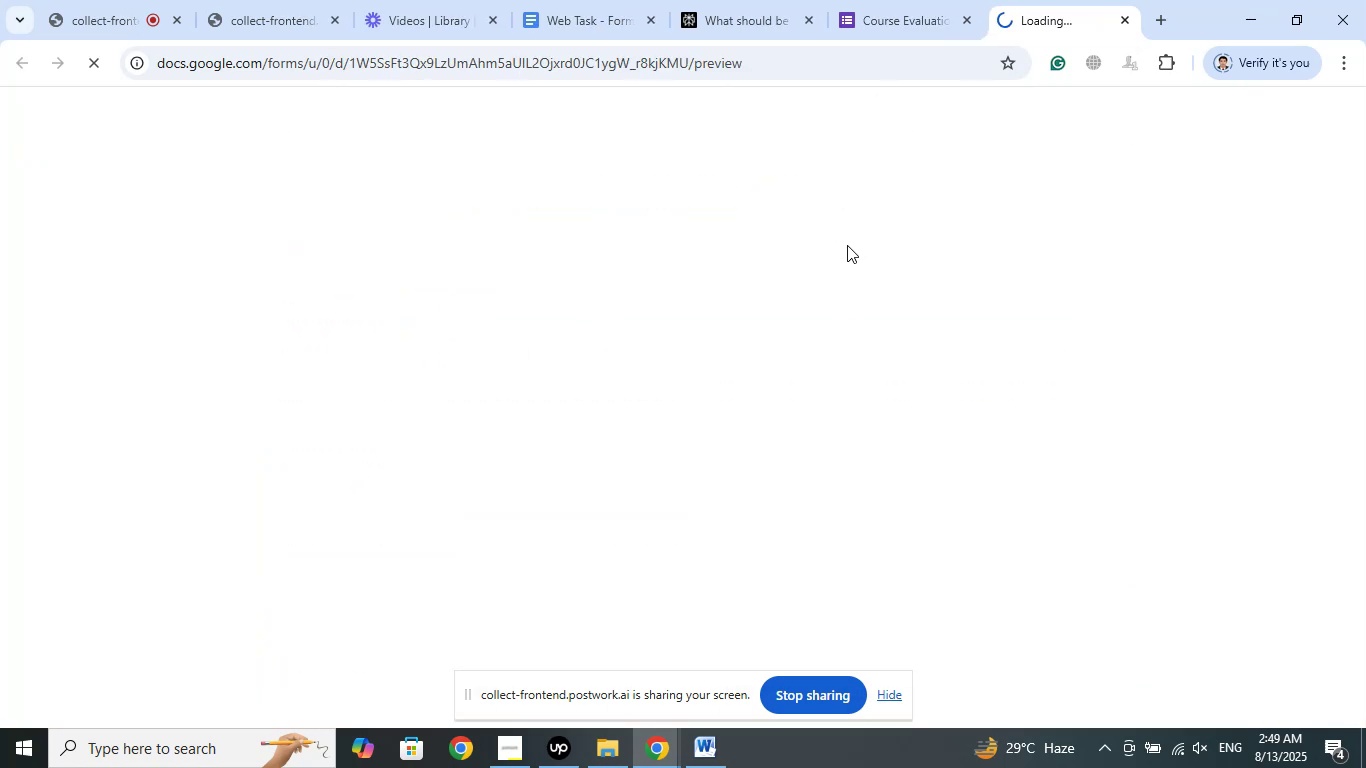 
wait(6.83)
 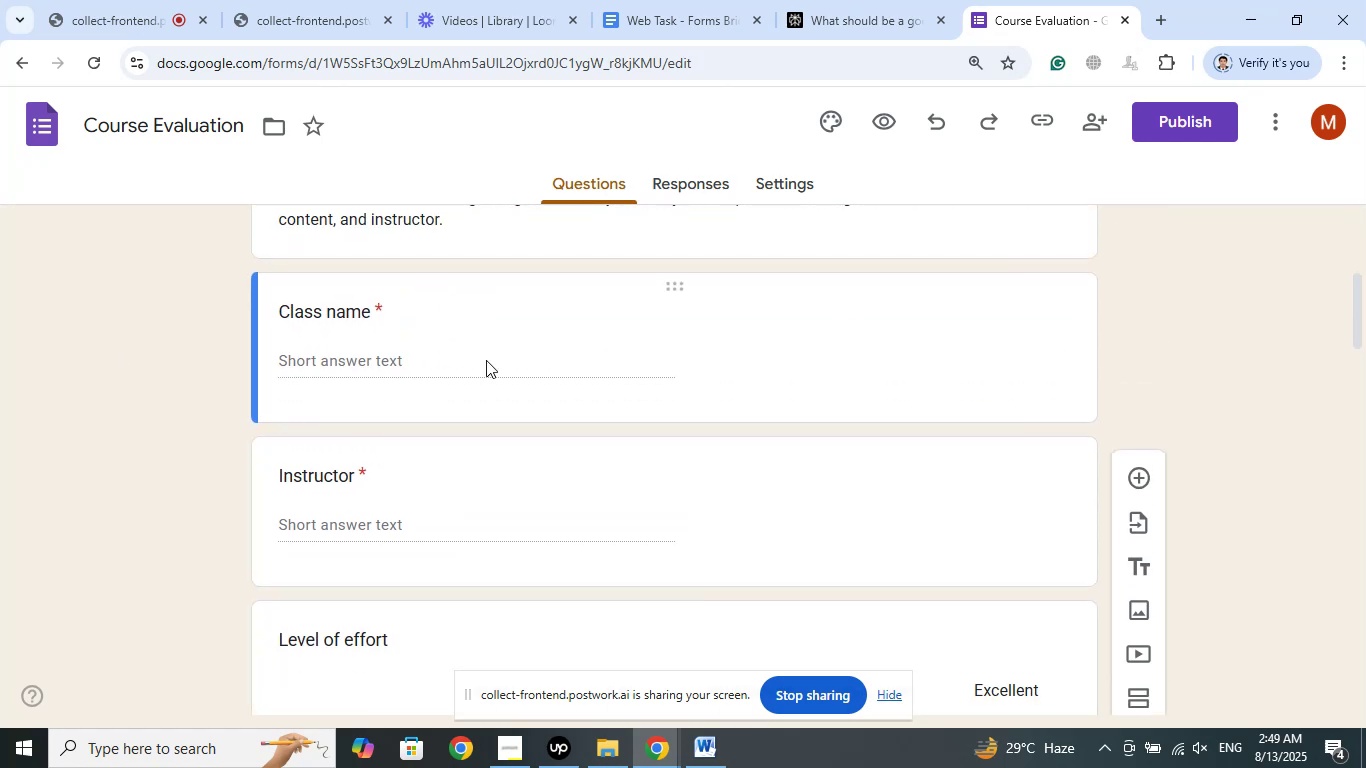 
scroll: coordinate [773, 374], scroll_direction: down, amount: 3.0
 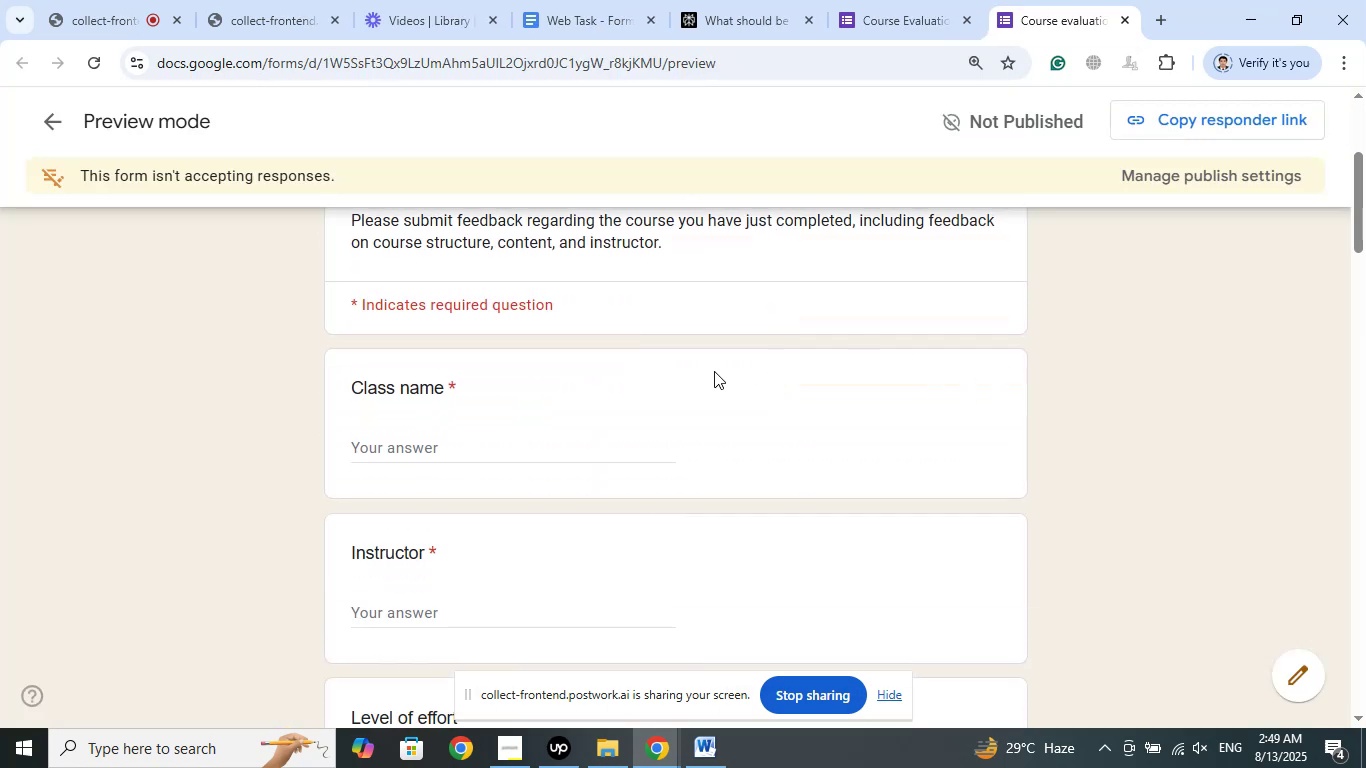 
scroll: coordinate [623, 360], scroll_direction: up, amount: 1.0
 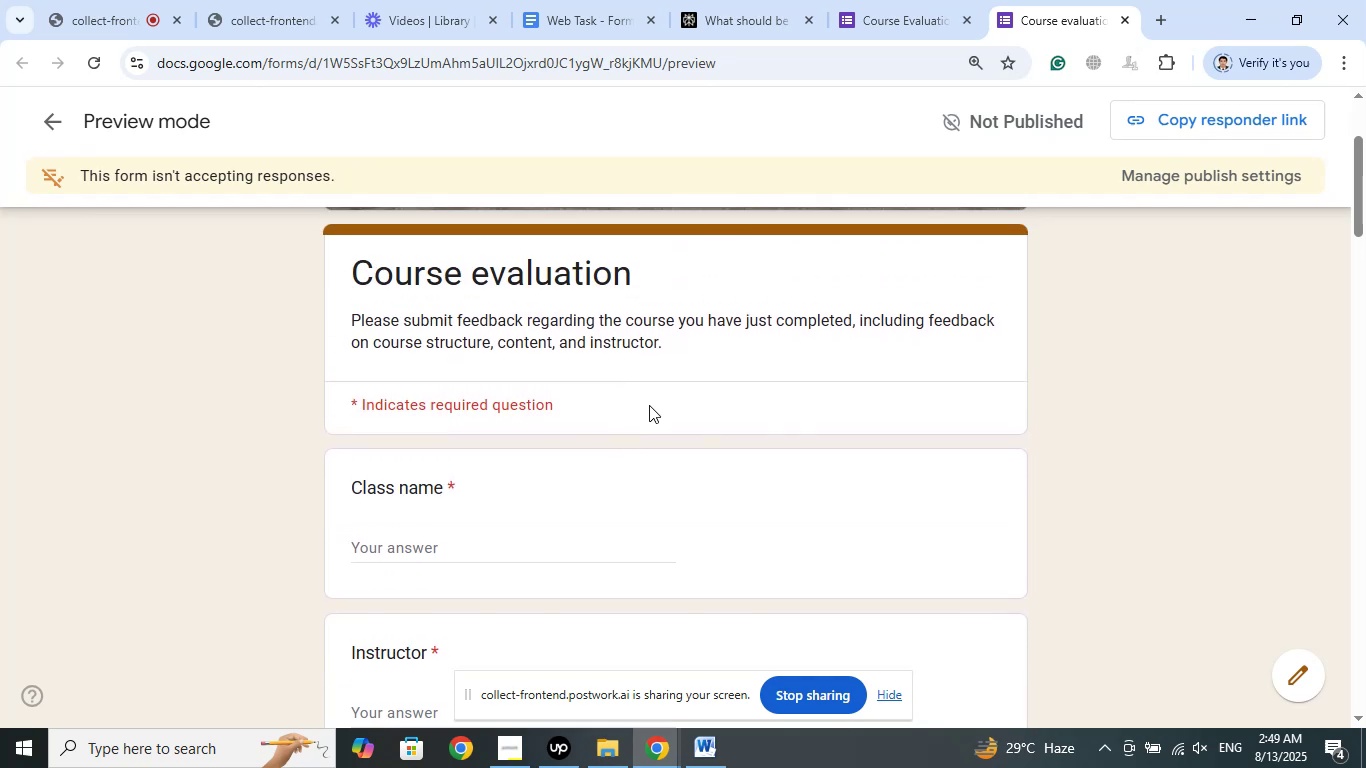 
scroll: coordinate [1130, 390], scroll_direction: down, amount: 9.0
 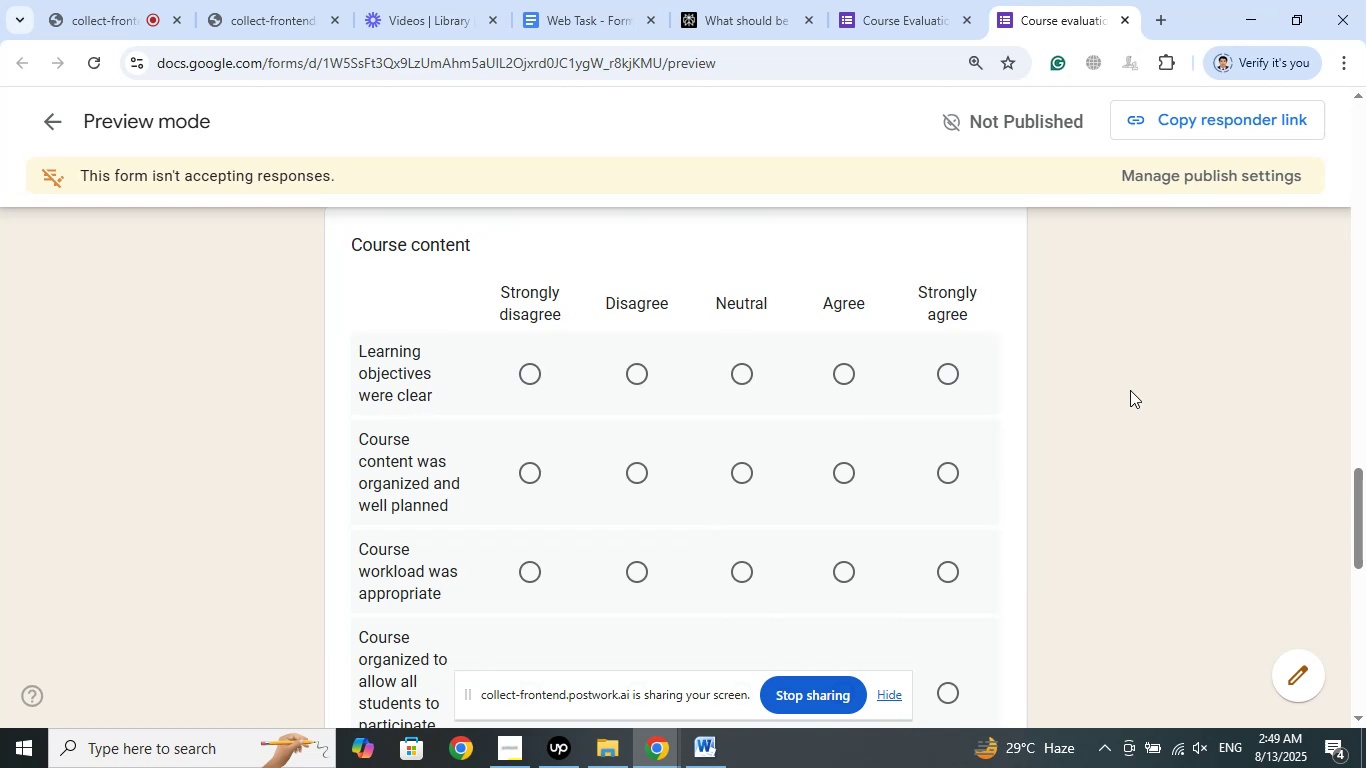 
wait(12.79)
 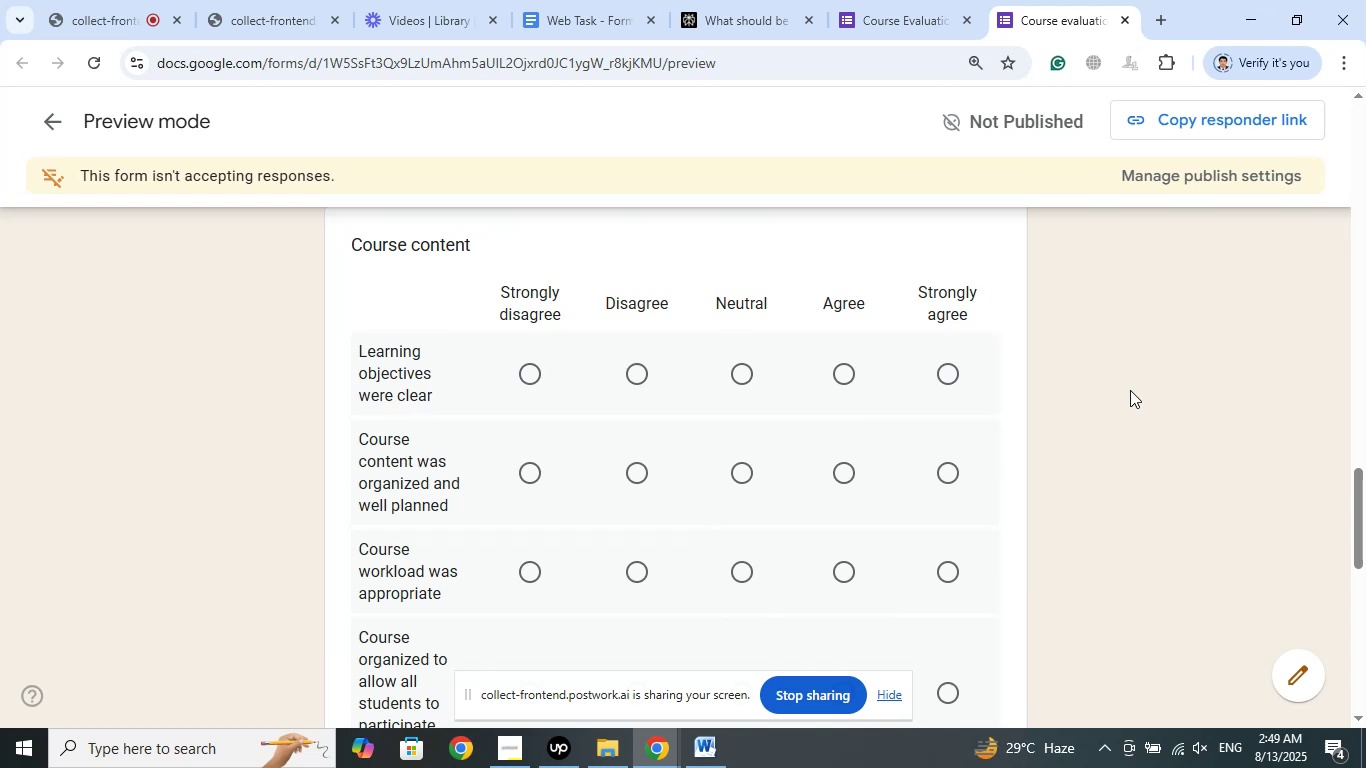 
scroll: coordinate [1130, 390], scroll_direction: down, amount: 5.0
 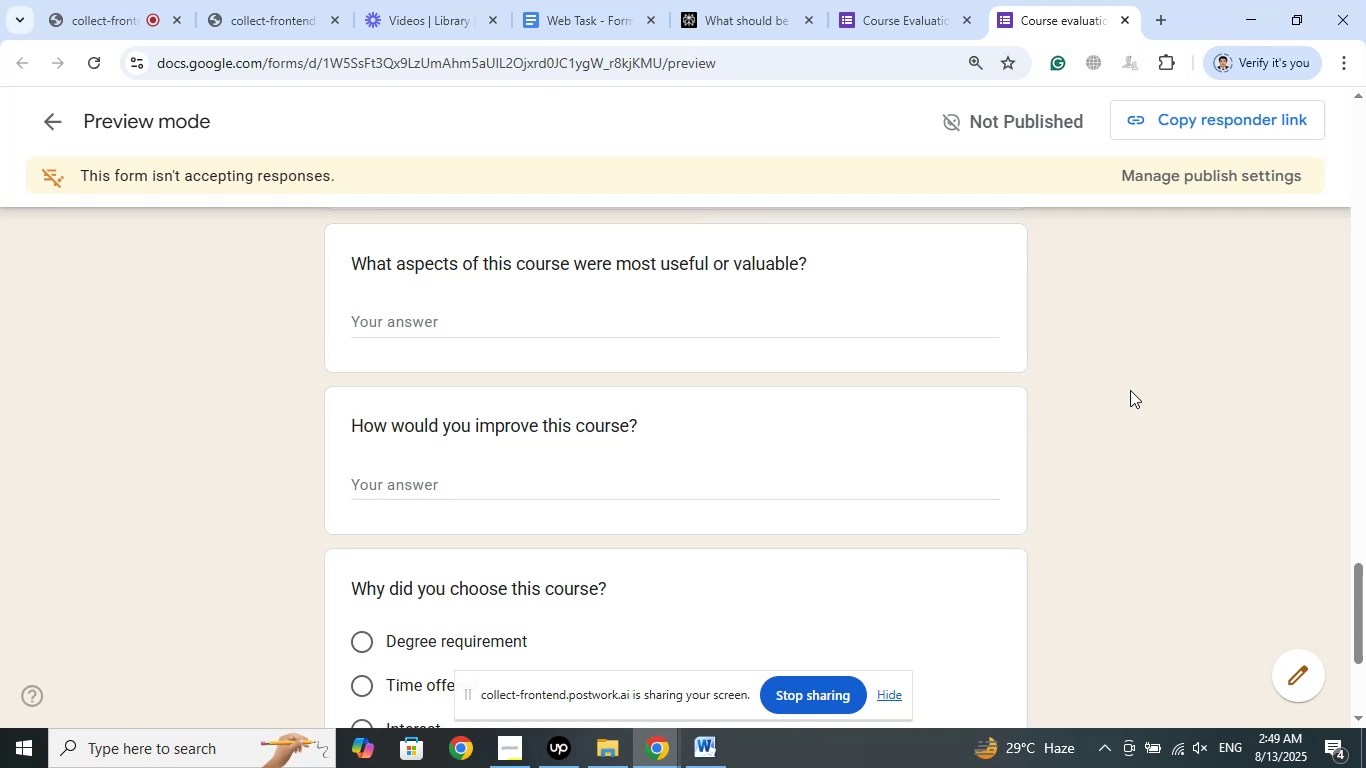 
wait(20.15)
 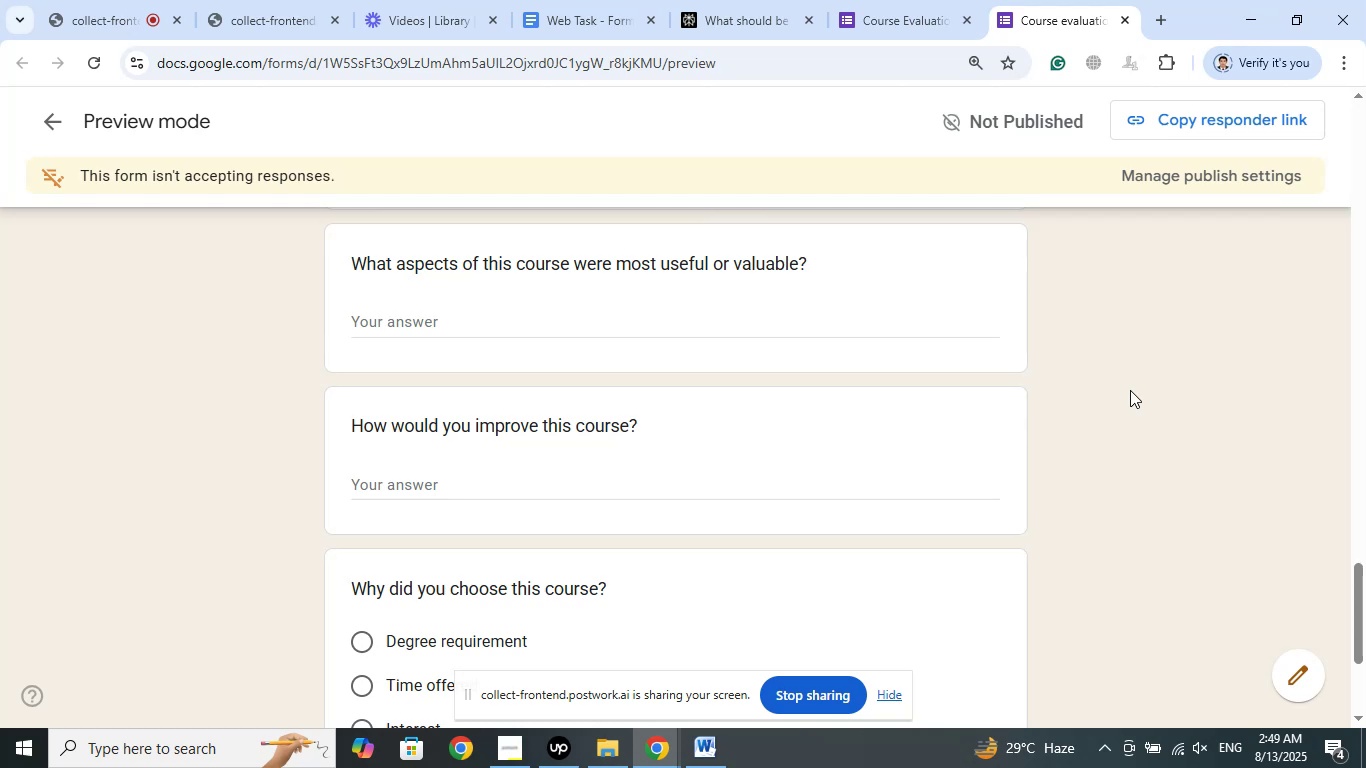 
scroll: coordinate [1130, 390], scroll_direction: down, amount: 3.0
 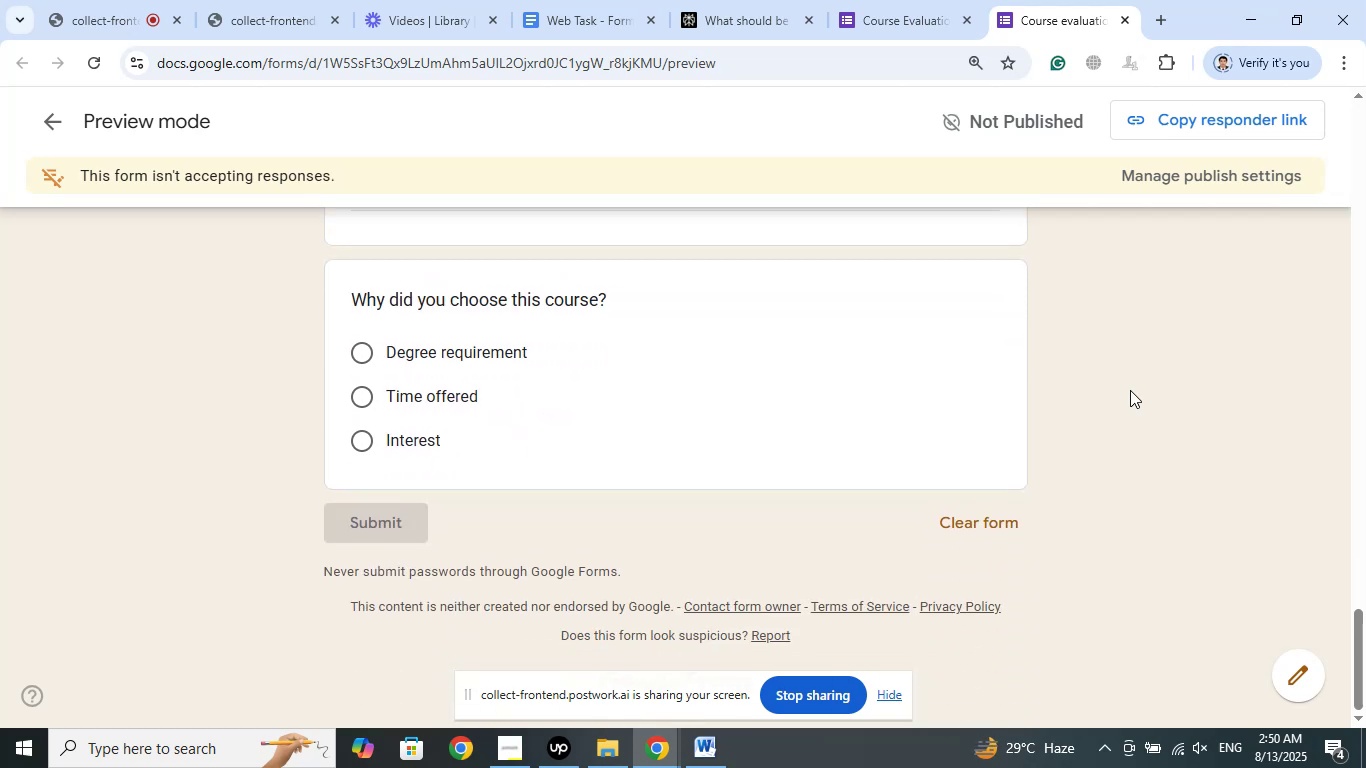 
scroll: coordinate [1154, 381], scroll_direction: up, amount: 19.0
 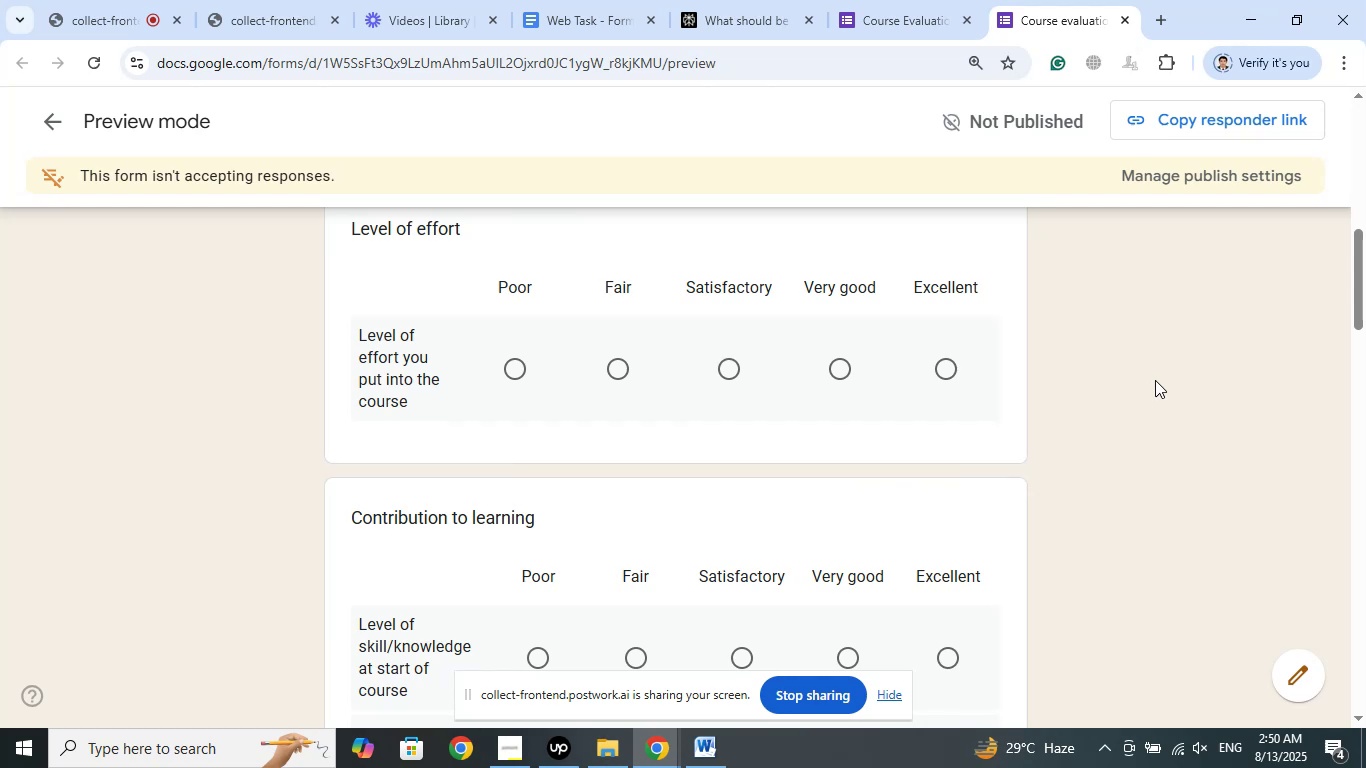 
wait(16.05)
 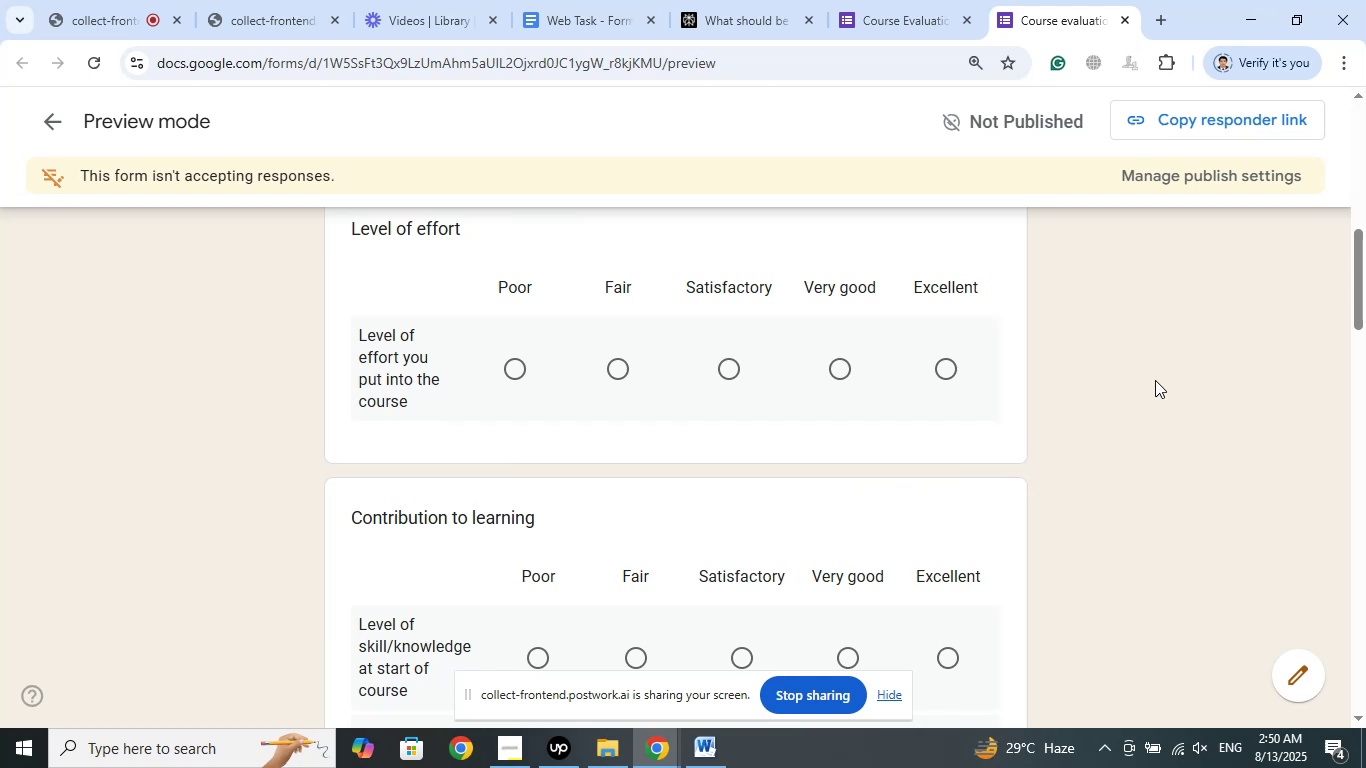 
scroll: coordinate [1155, 368], scroll_direction: up, amount: 11.0
 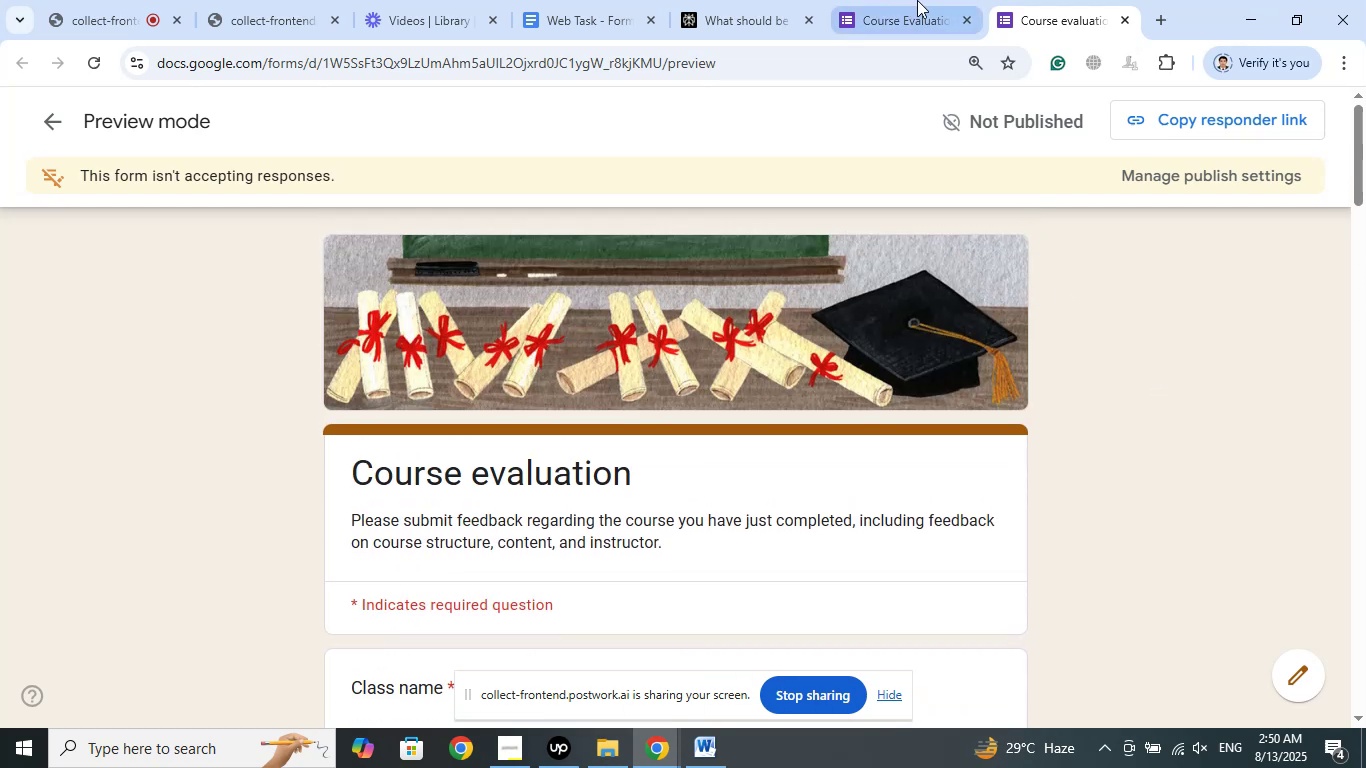 
left_click([917, 0])
 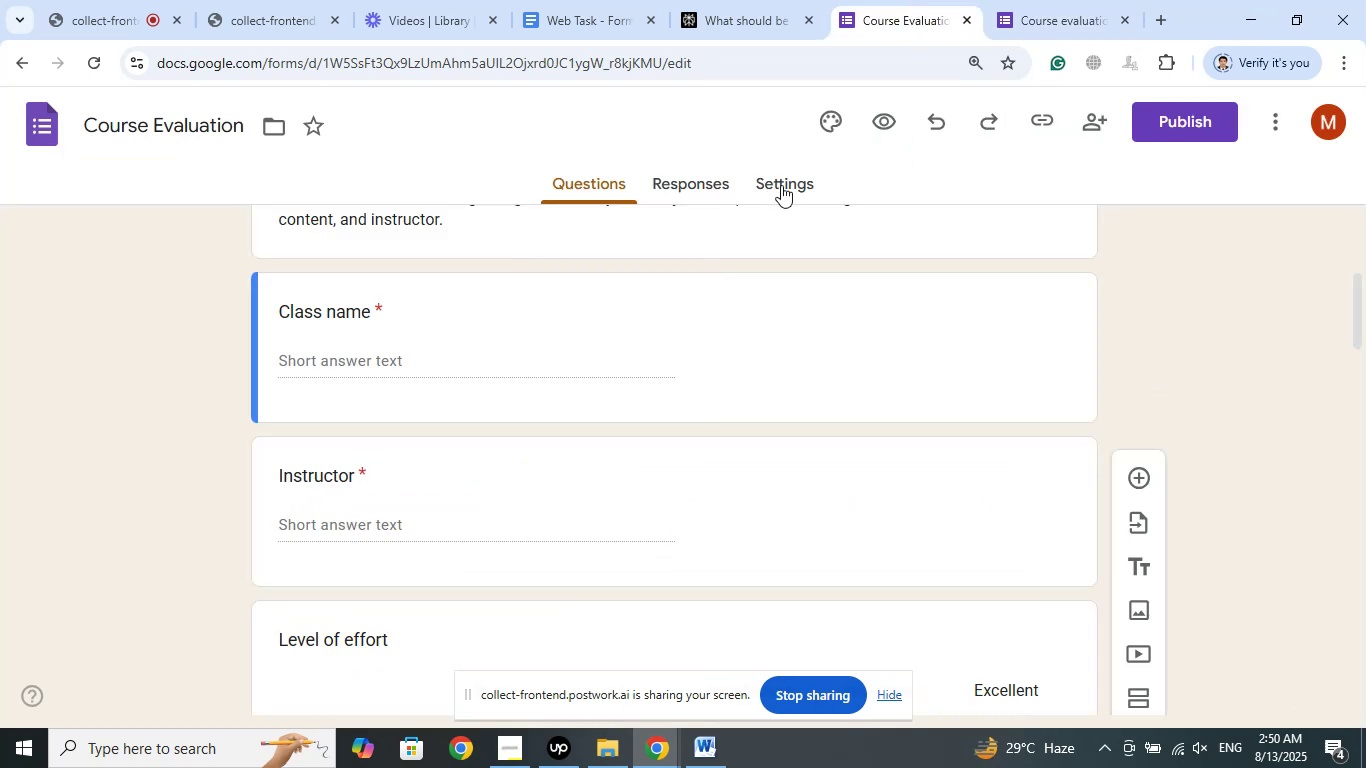 
left_click([782, 181])
 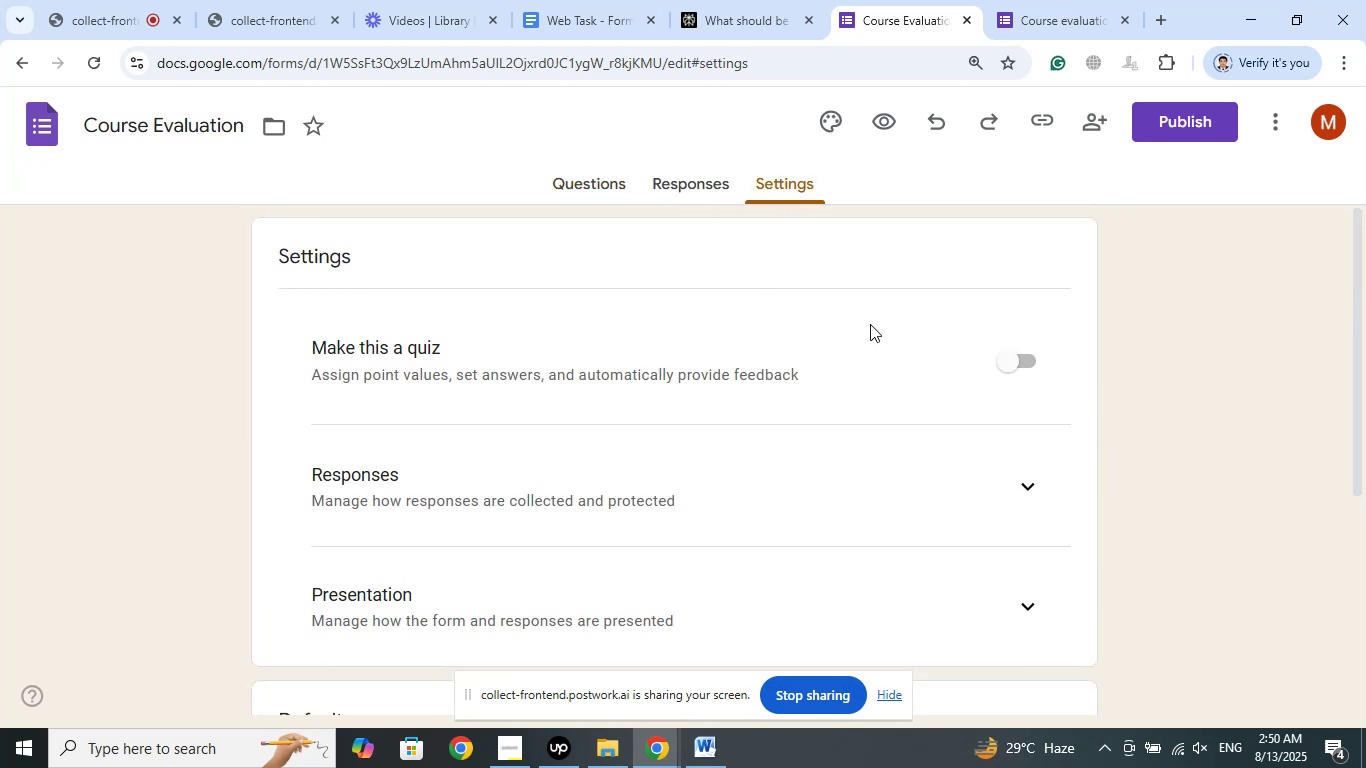 
scroll: coordinate [871, 322], scroll_direction: down, amount: 4.0
 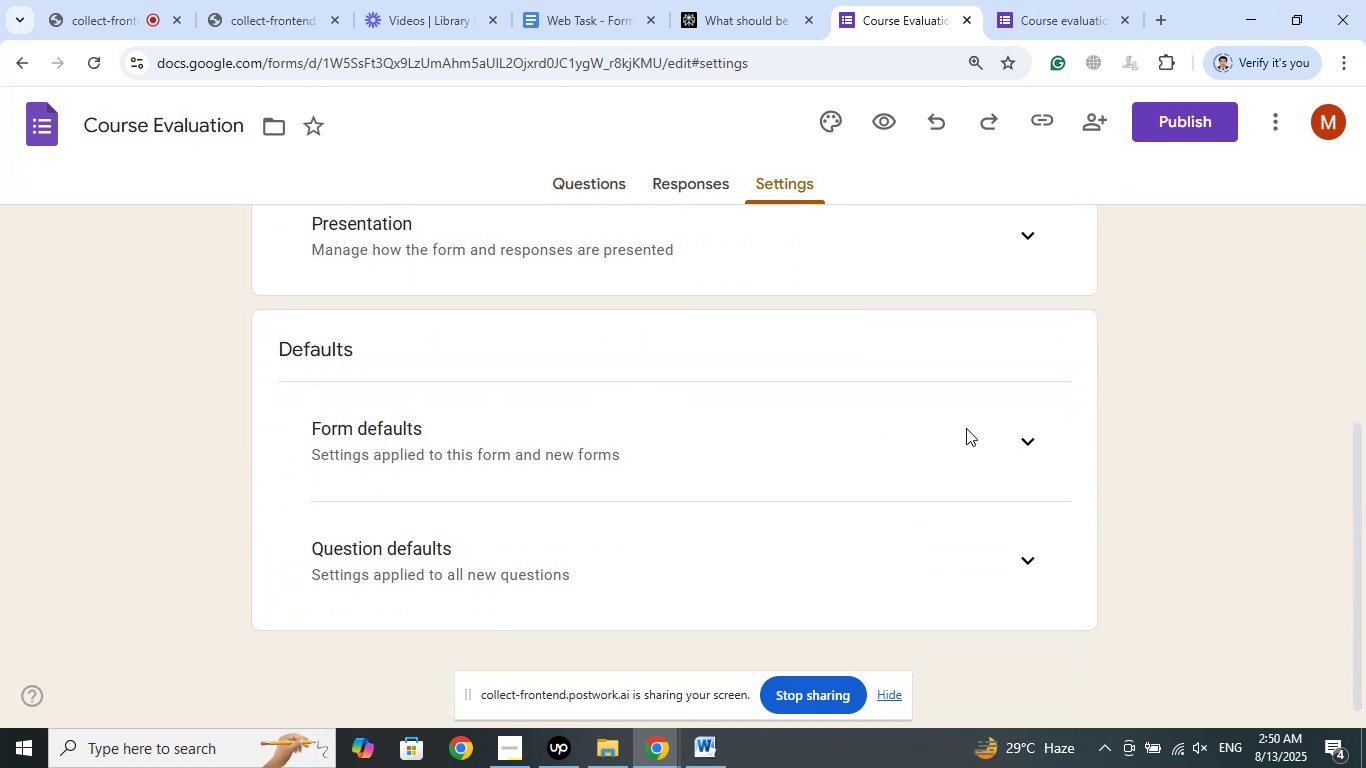 
wait(8.66)
 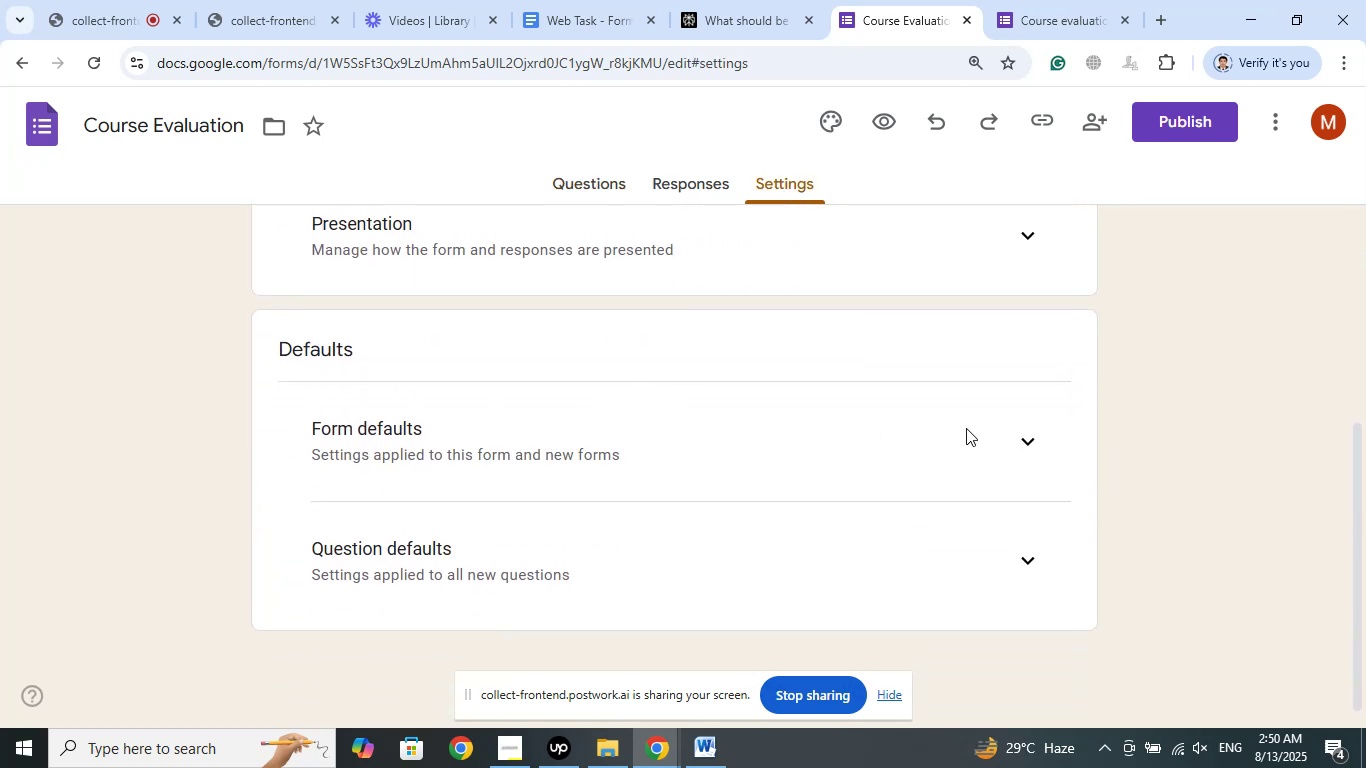 
scroll: coordinate [964, 428], scroll_direction: down, amount: 2.0
 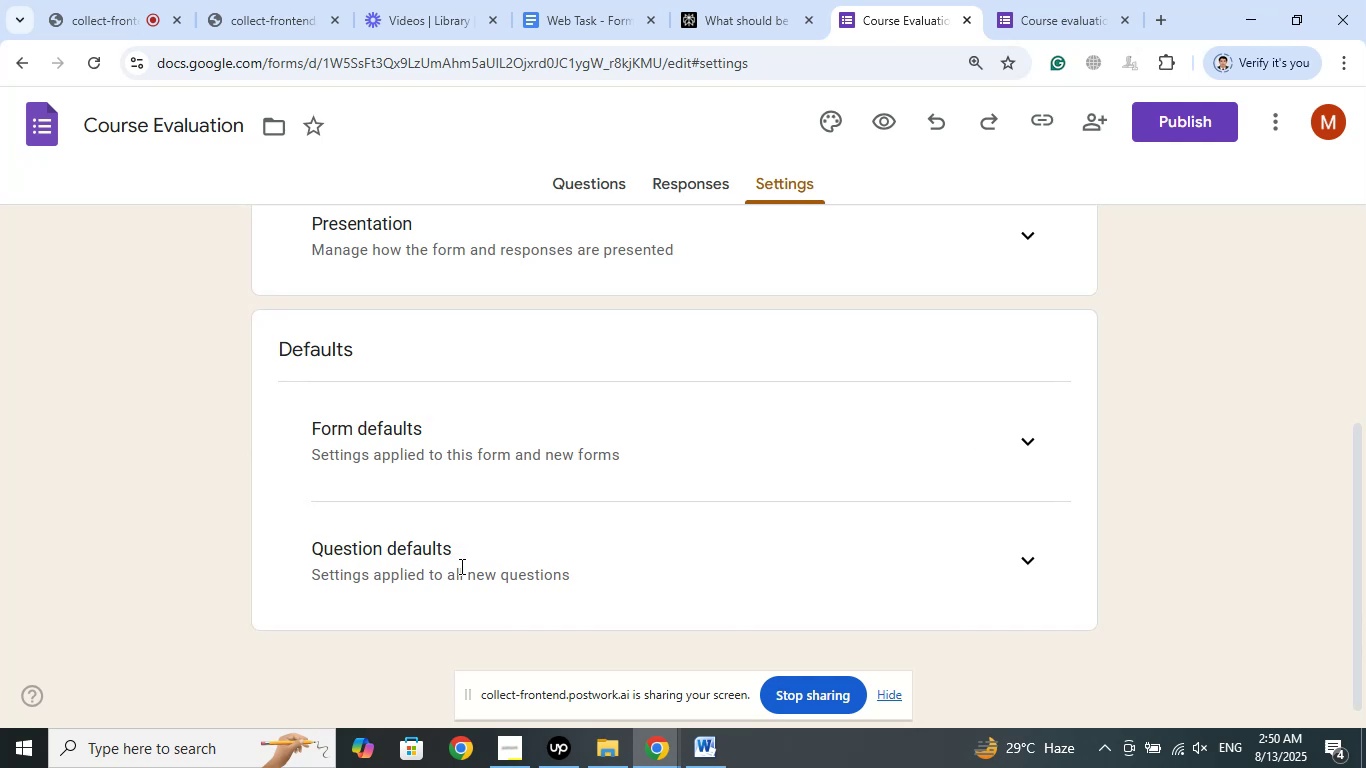 
scroll: coordinate [1160, 389], scroll_direction: up, amount: 3.0
 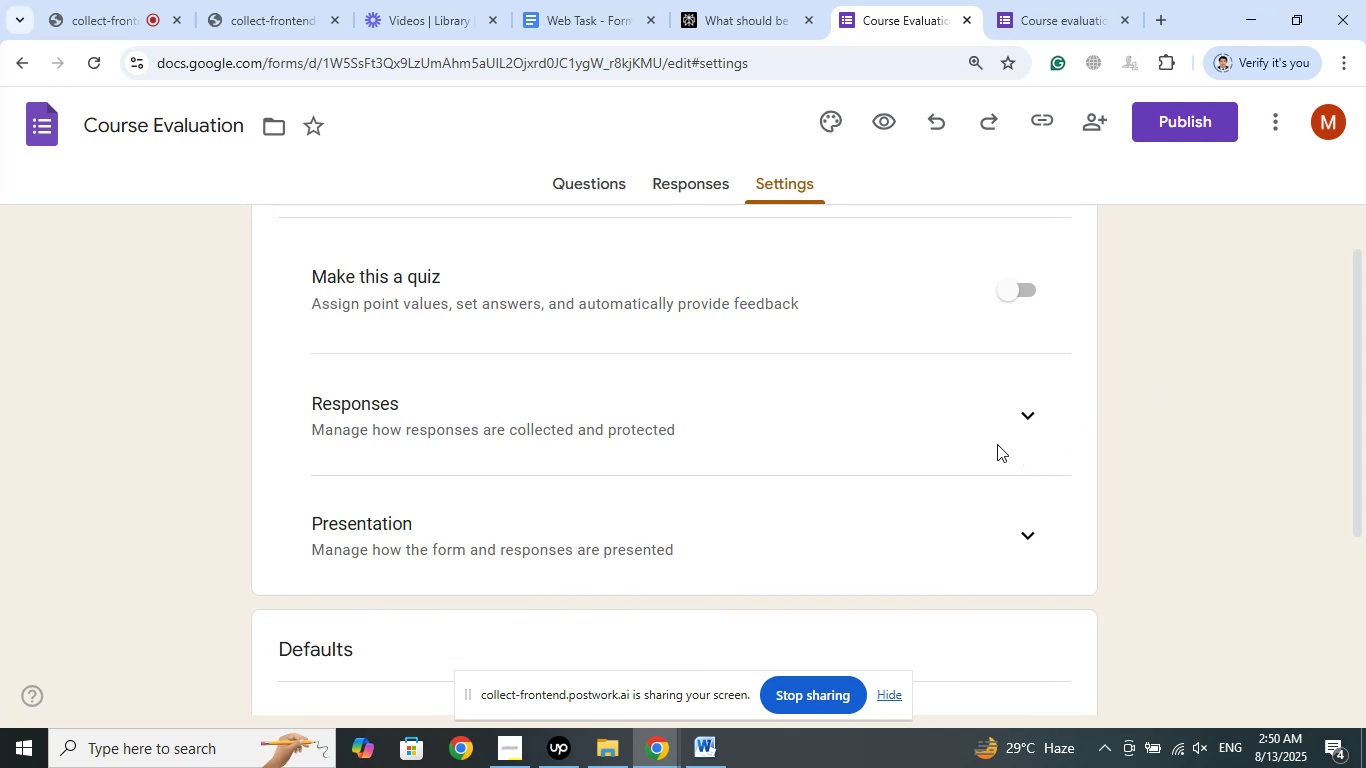 
left_click([1019, 412])
 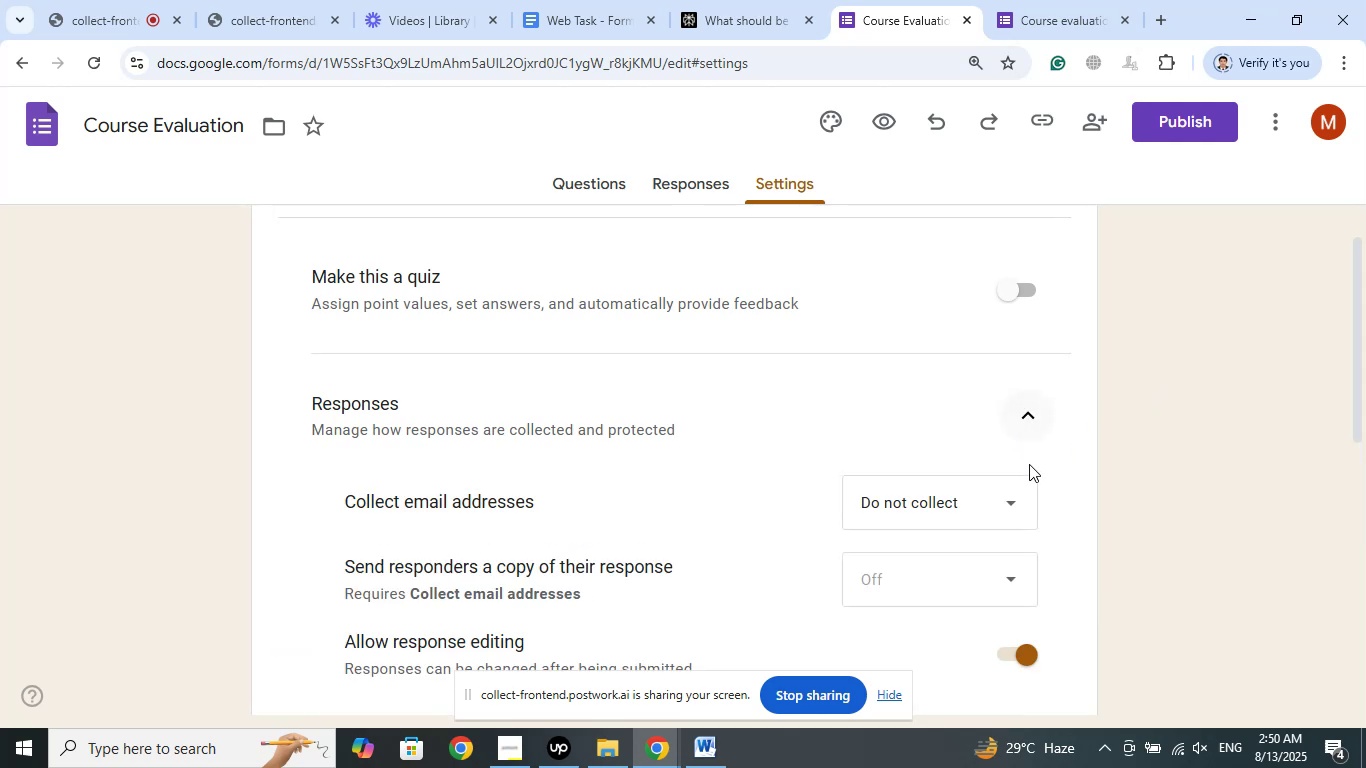 
left_click([997, 511])
 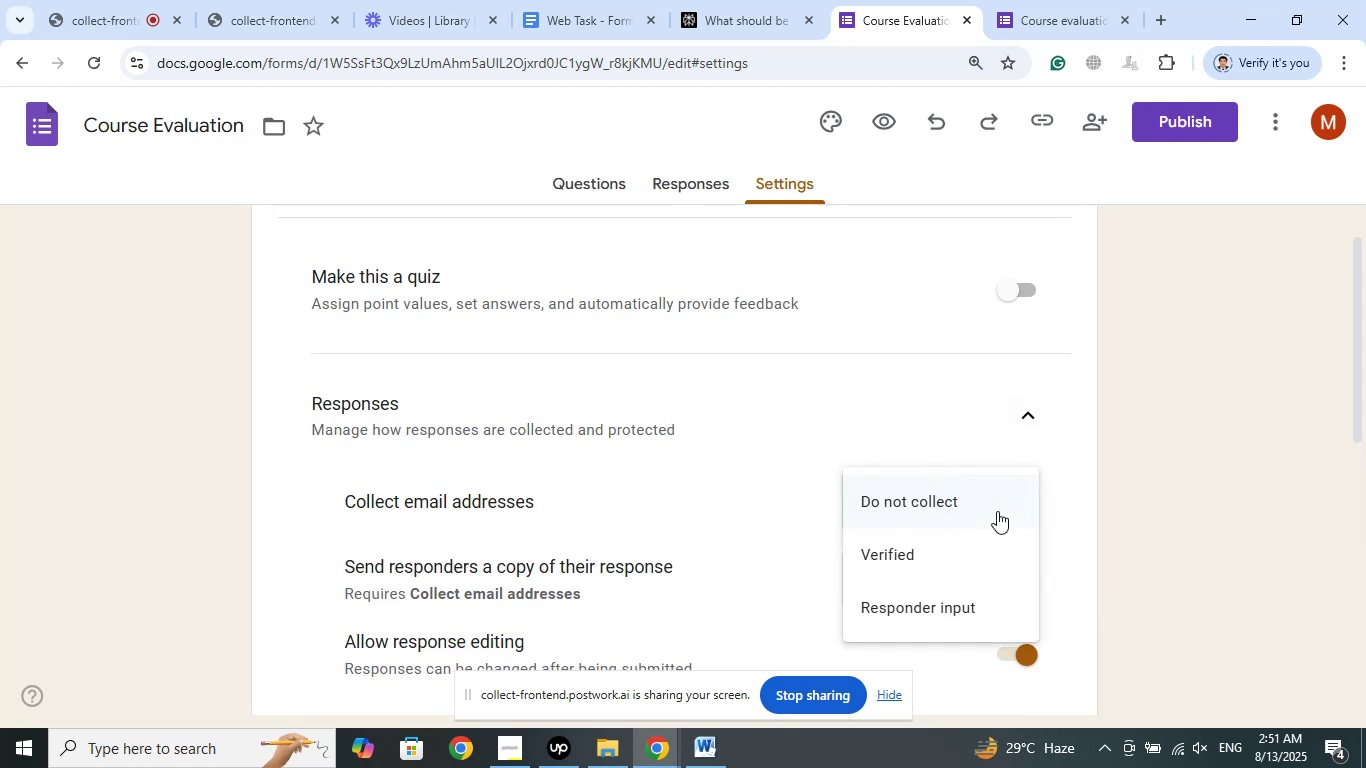 
wait(5.71)
 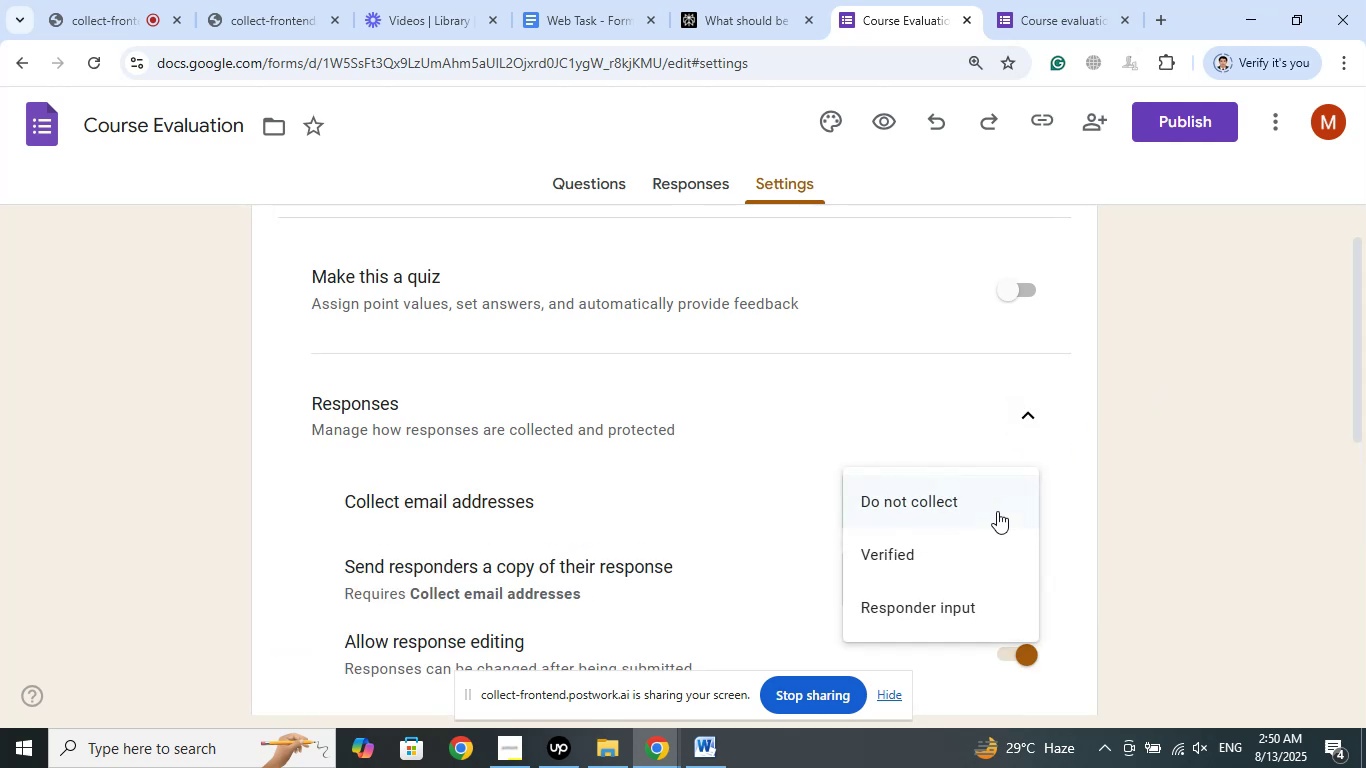 
left_click([911, 557])
 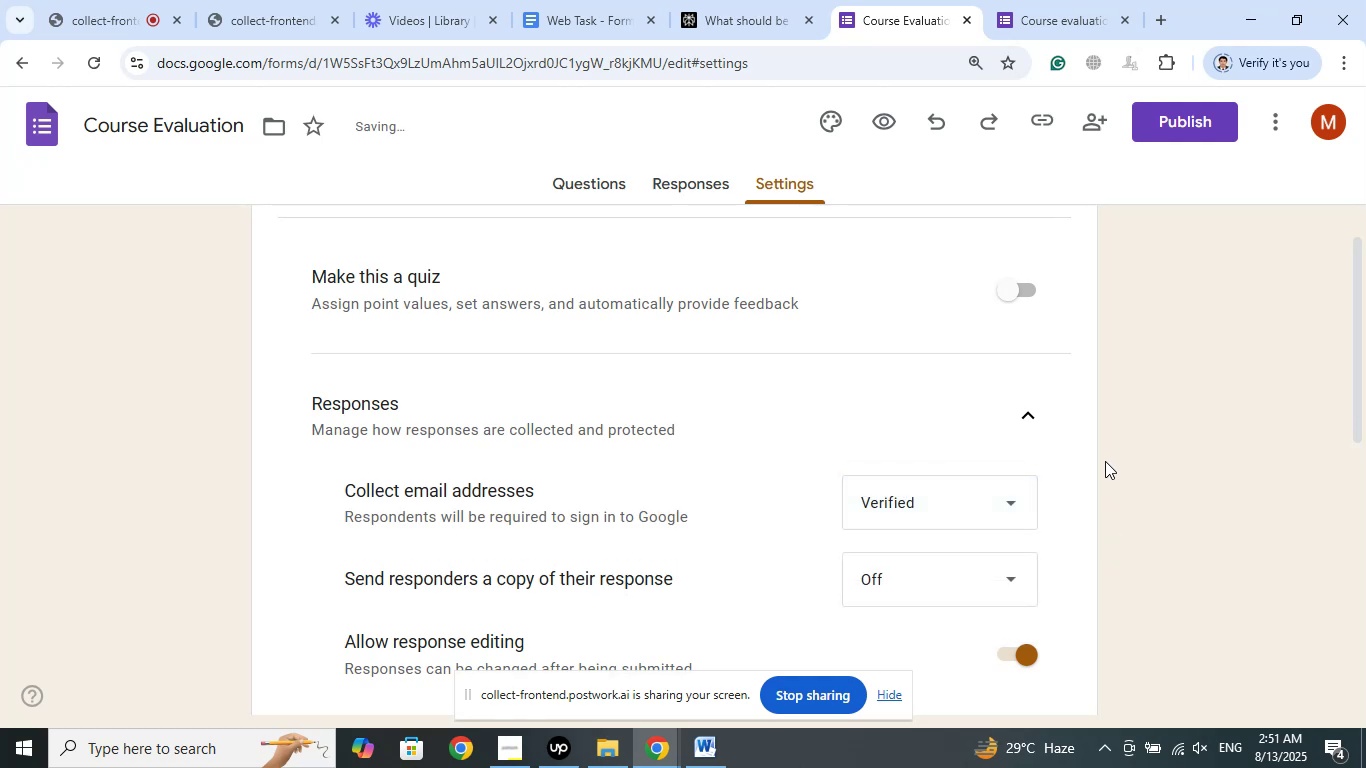 
scroll: coordinate [1105, 460], scroll_direction: down, amount: 2.0
 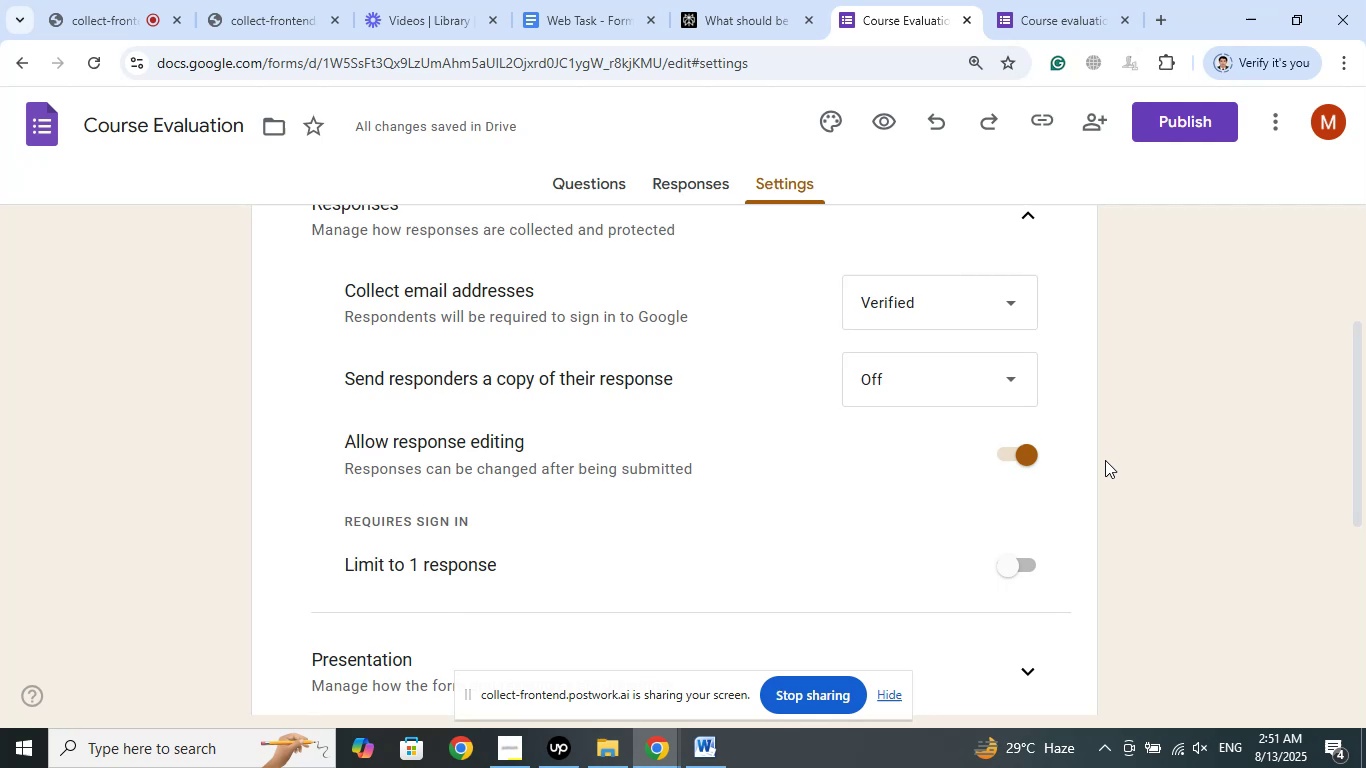 
wait(5.25)
 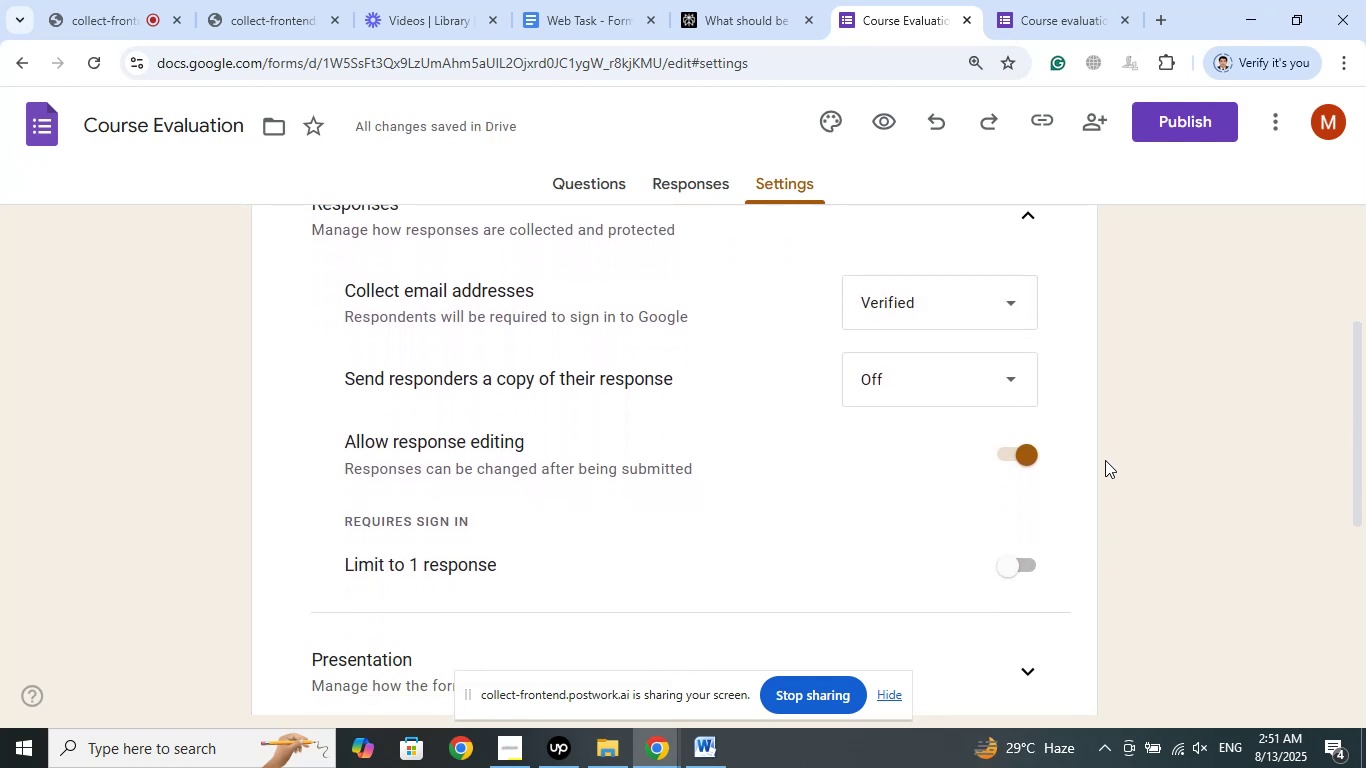 
scroll: coordinate [1105, 460], scroll_direction: down, amount: 2.0
 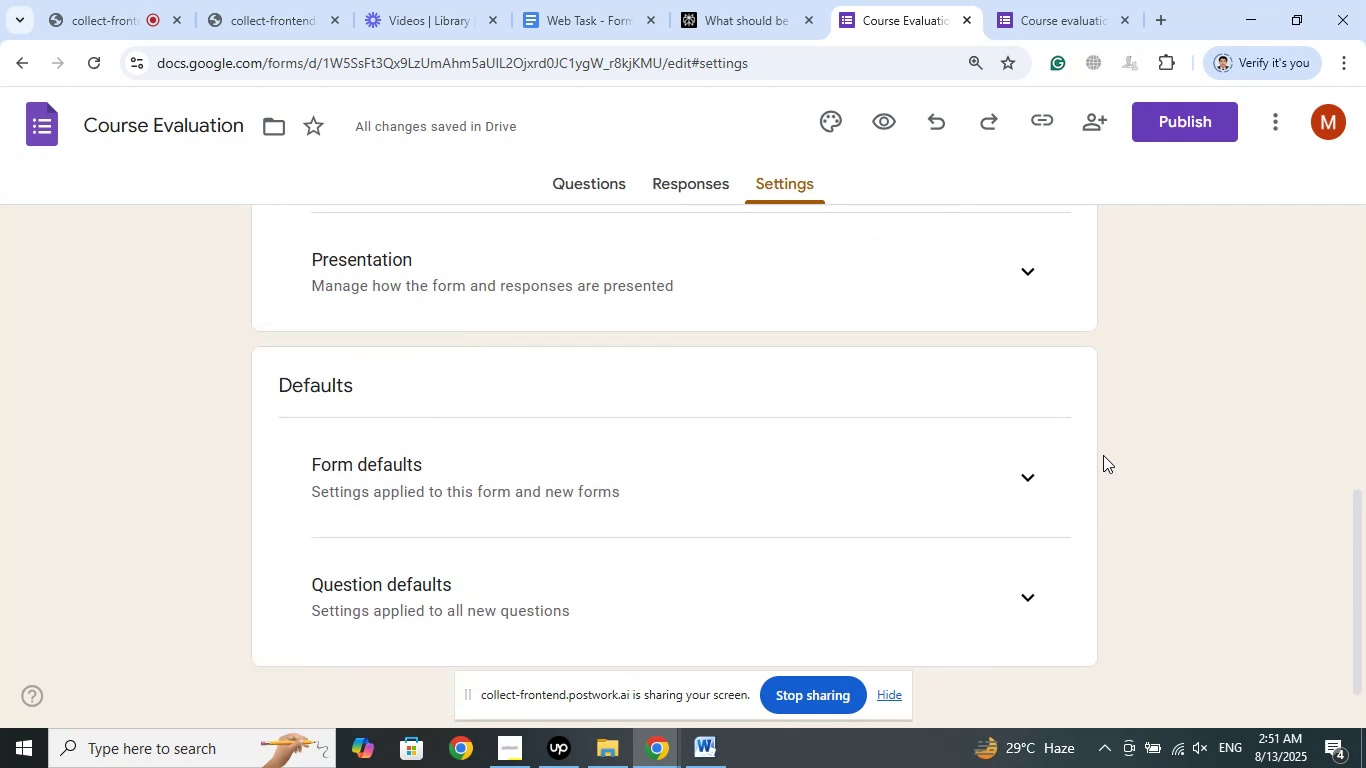 
scroll: coordinate [1102, 454], scroll_direction: up, amount: 3.0
 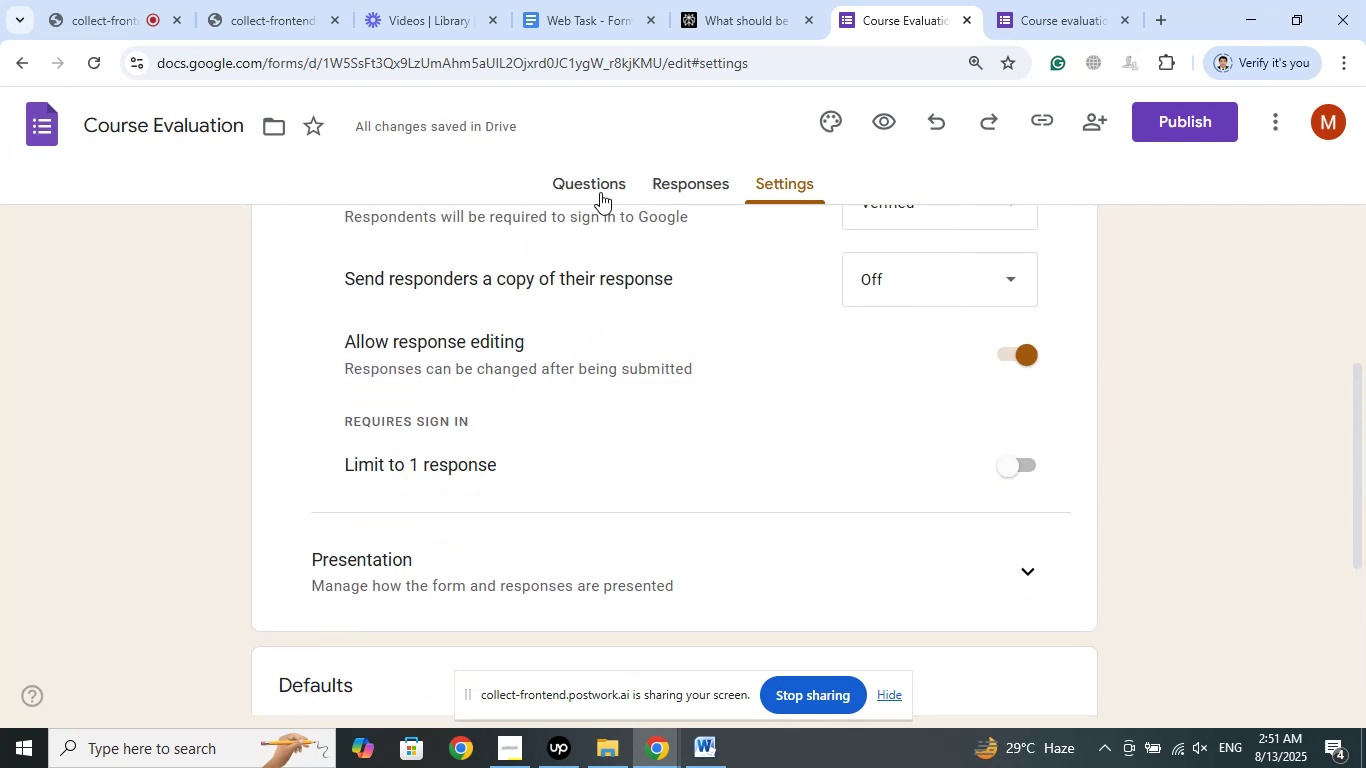 
left_click([599, 189])
 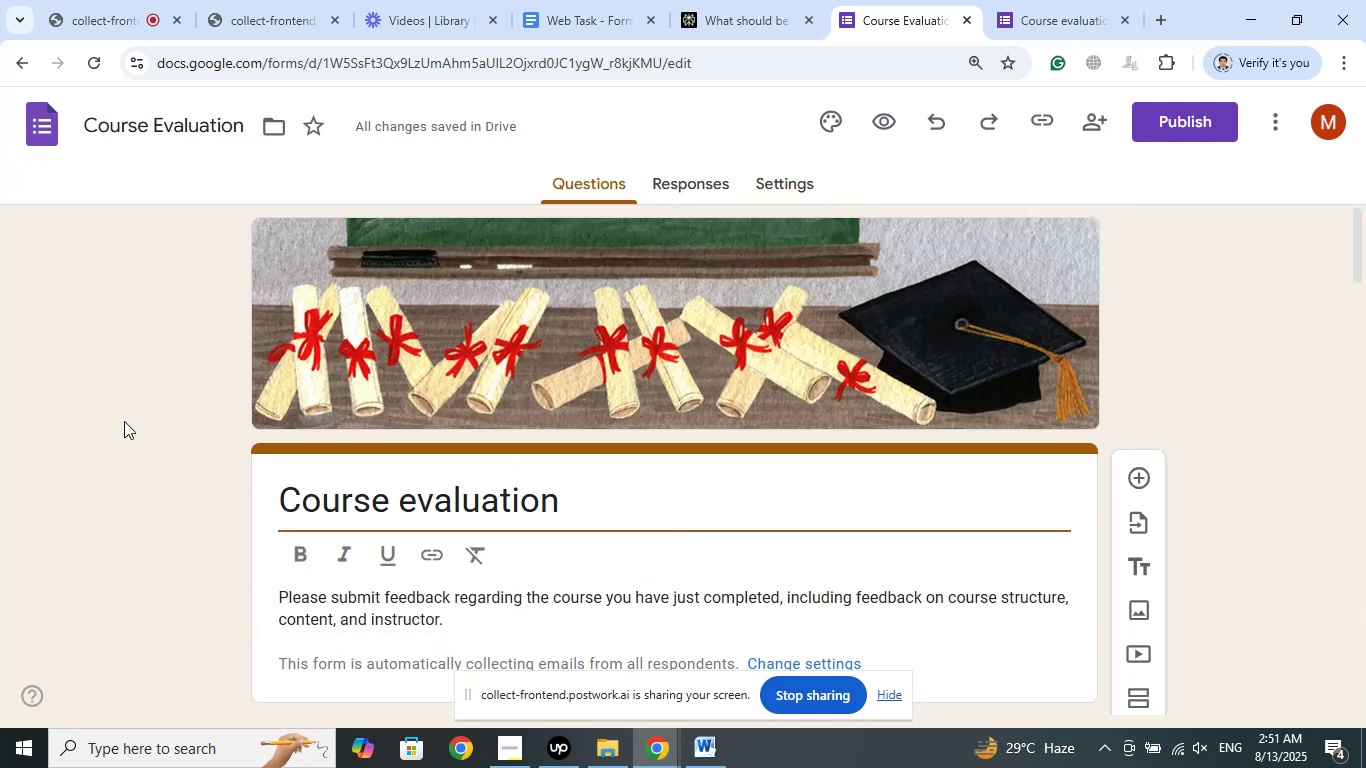 
scroll: coordinate [124, 421], scroll_direction: none, amount: 0.0
 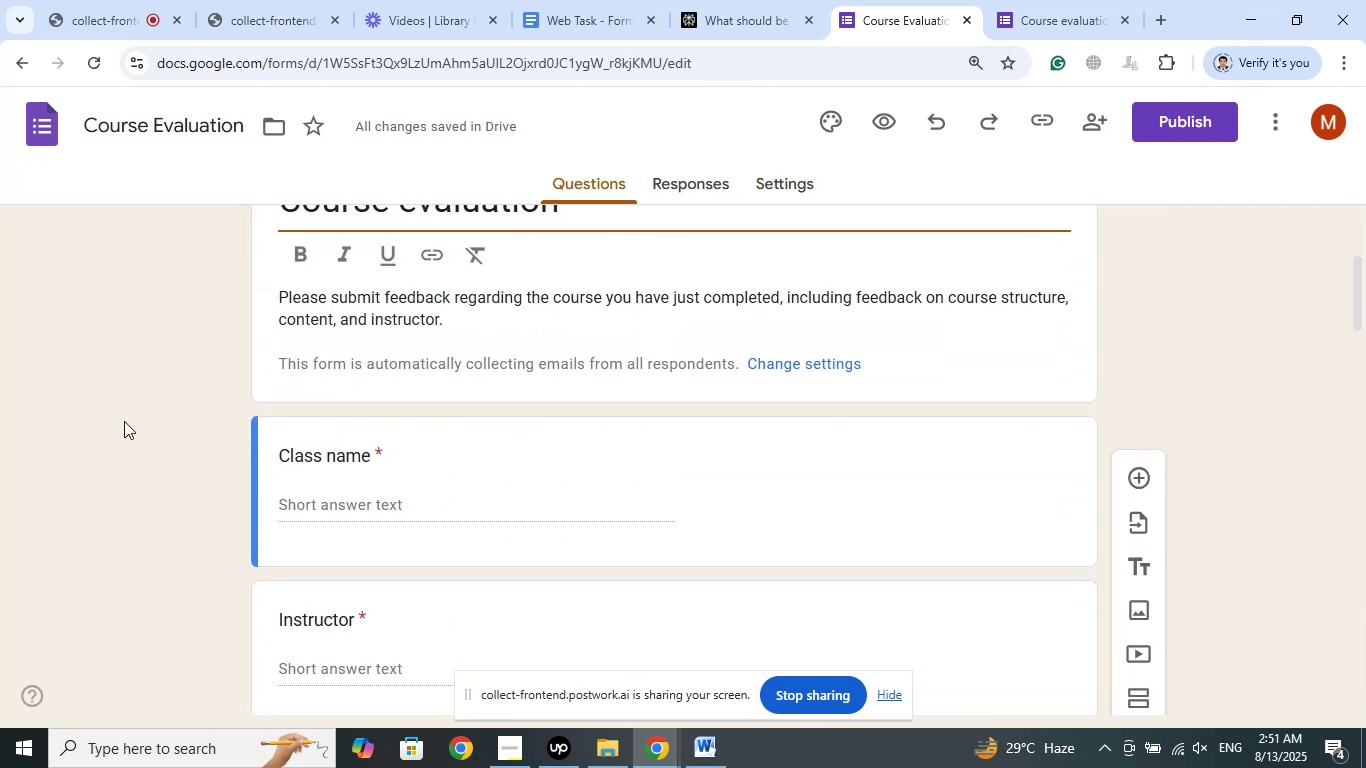 
scroll: coordinate [124, 421], scroll_direction: down, amount: 3.0
 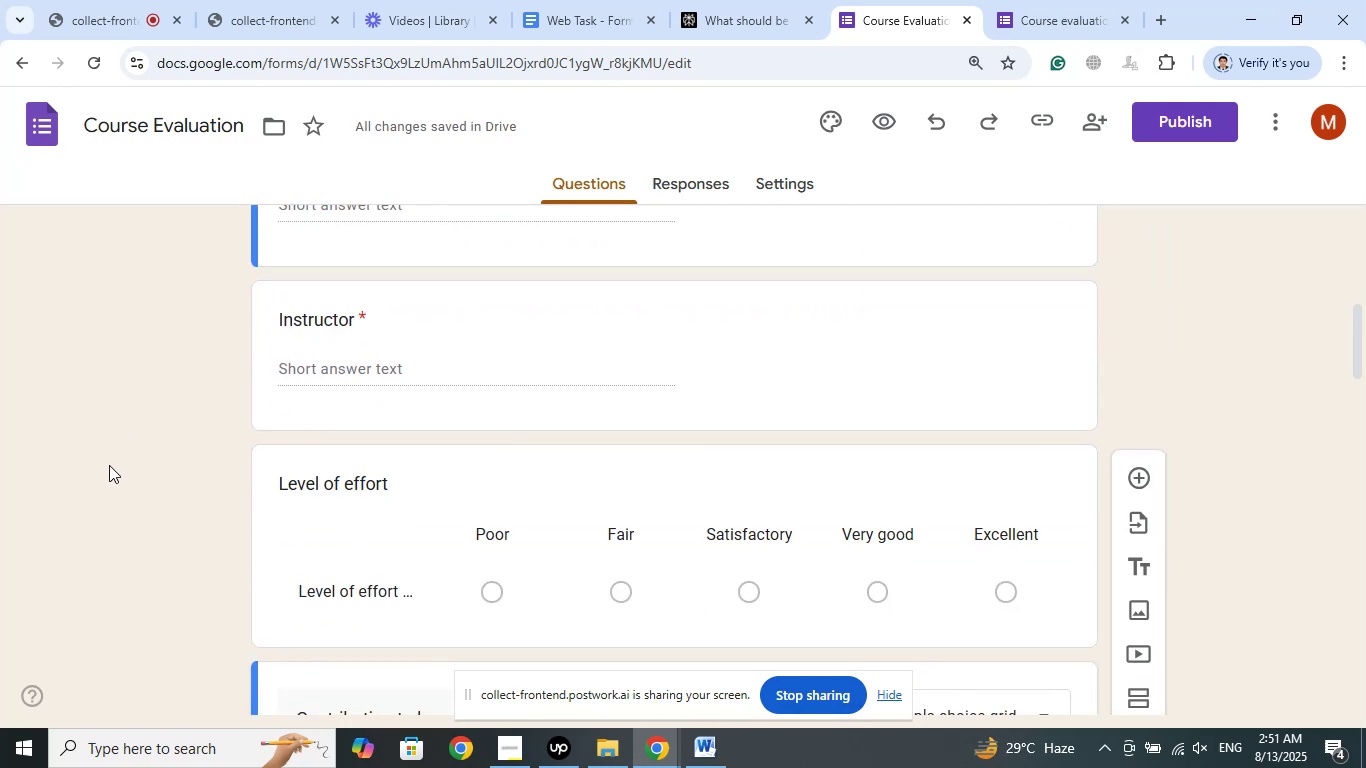 
scroll: coordinate [134, 466], scroll_direction: up, amount: 6.0
 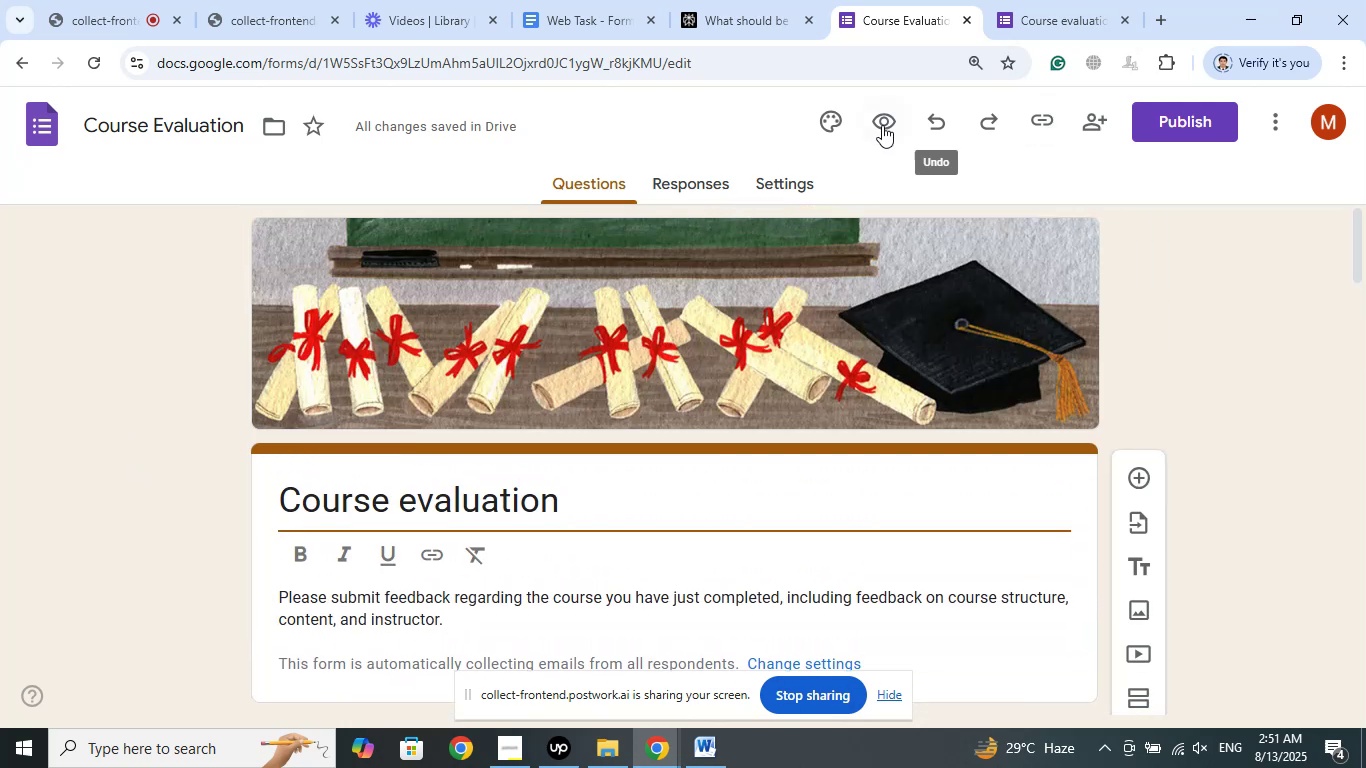 
left_click([875, 120])
 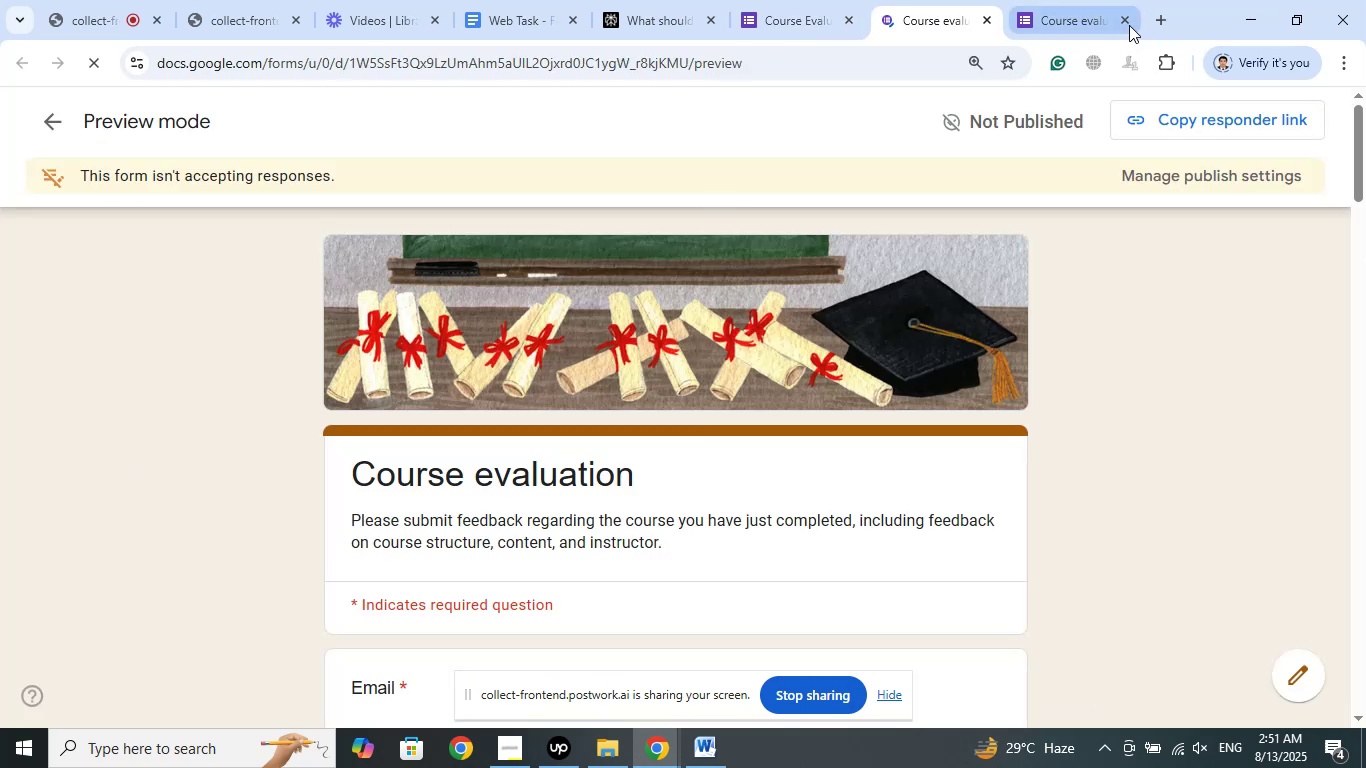 
left_click([1122, 24])
 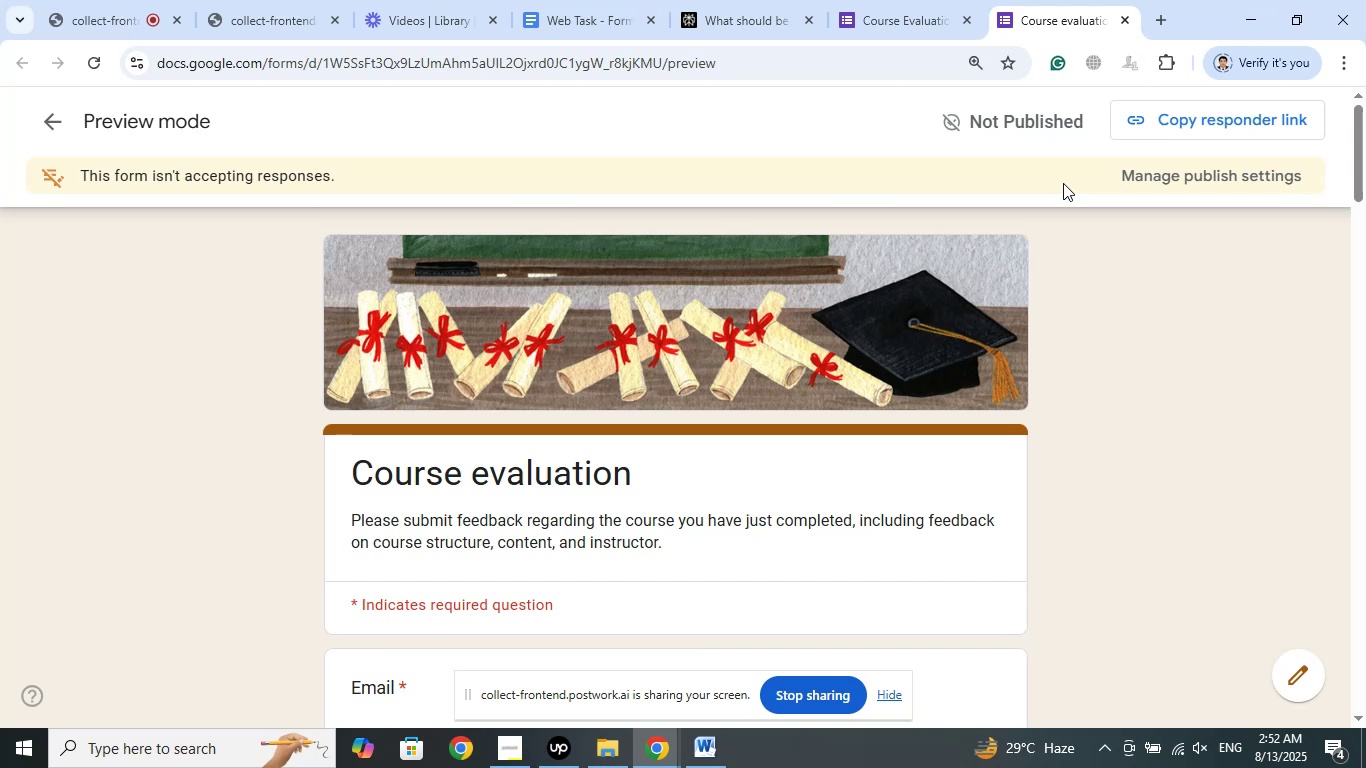 
wait(39.47)
 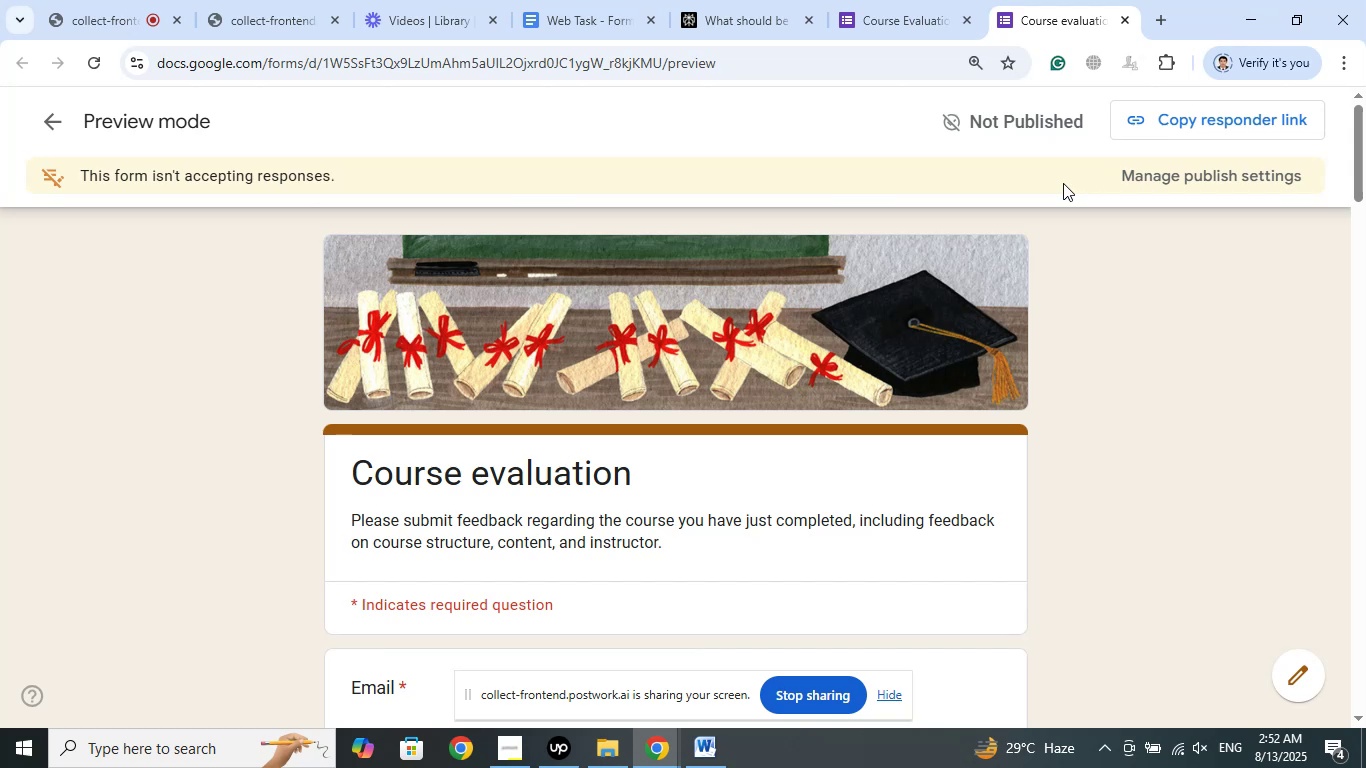 
scroll: coordinate [1088, 340], scroll_direction: down, amount: 25.0
 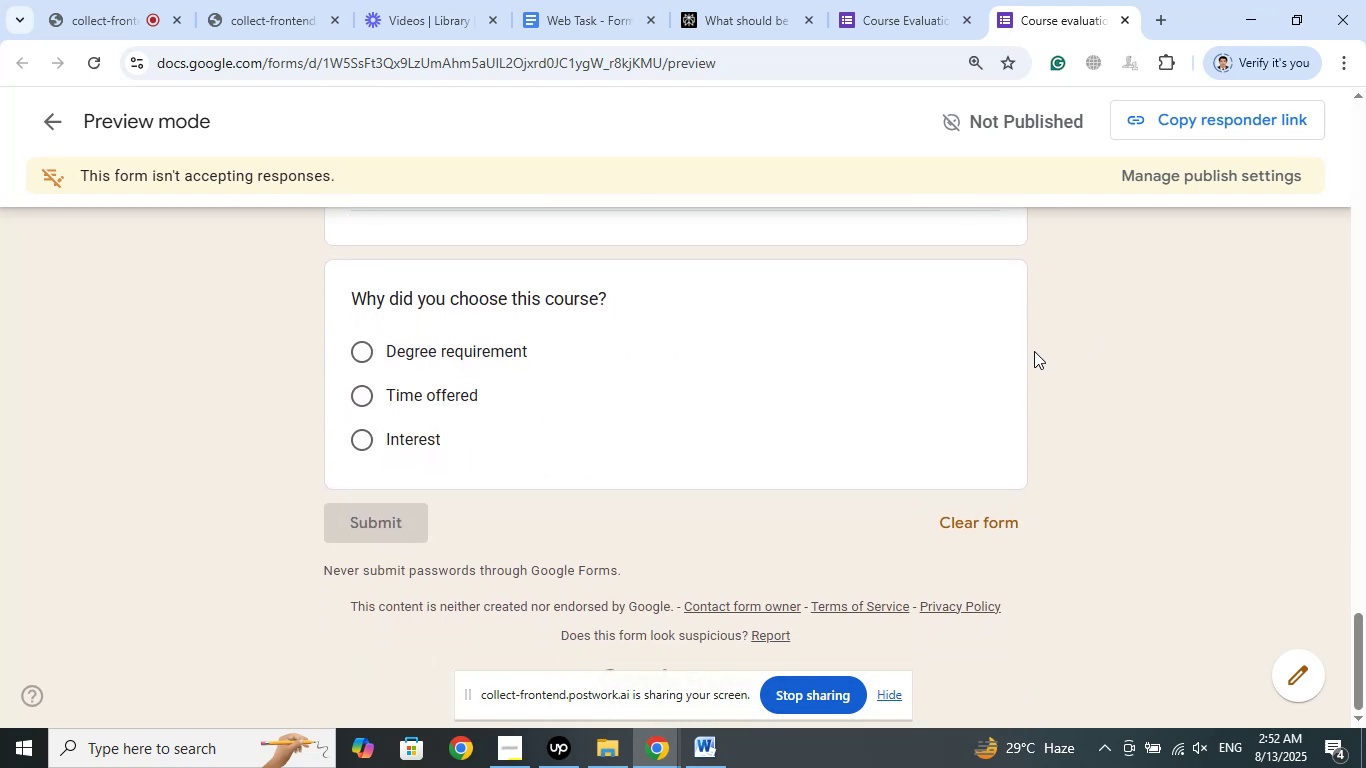 
wait(5.84)
 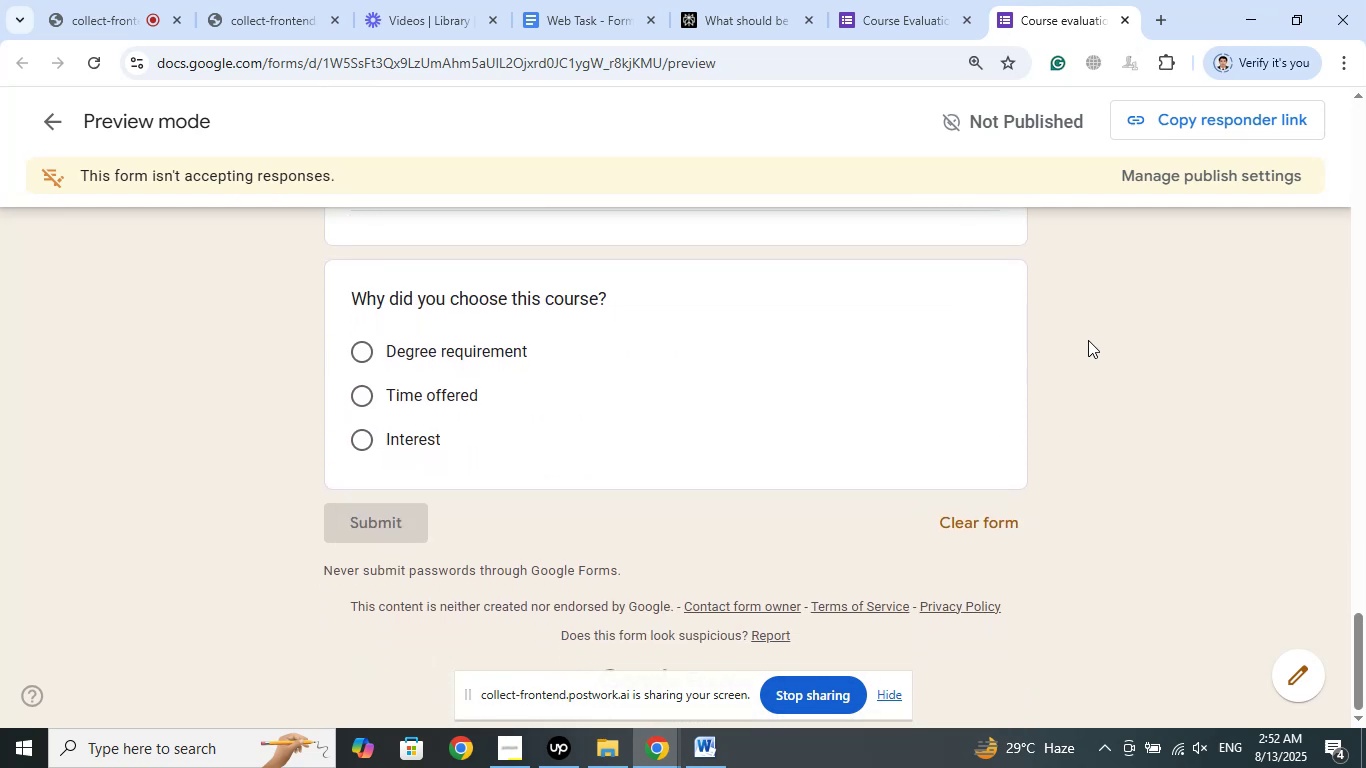 
left_click([748, 0])
 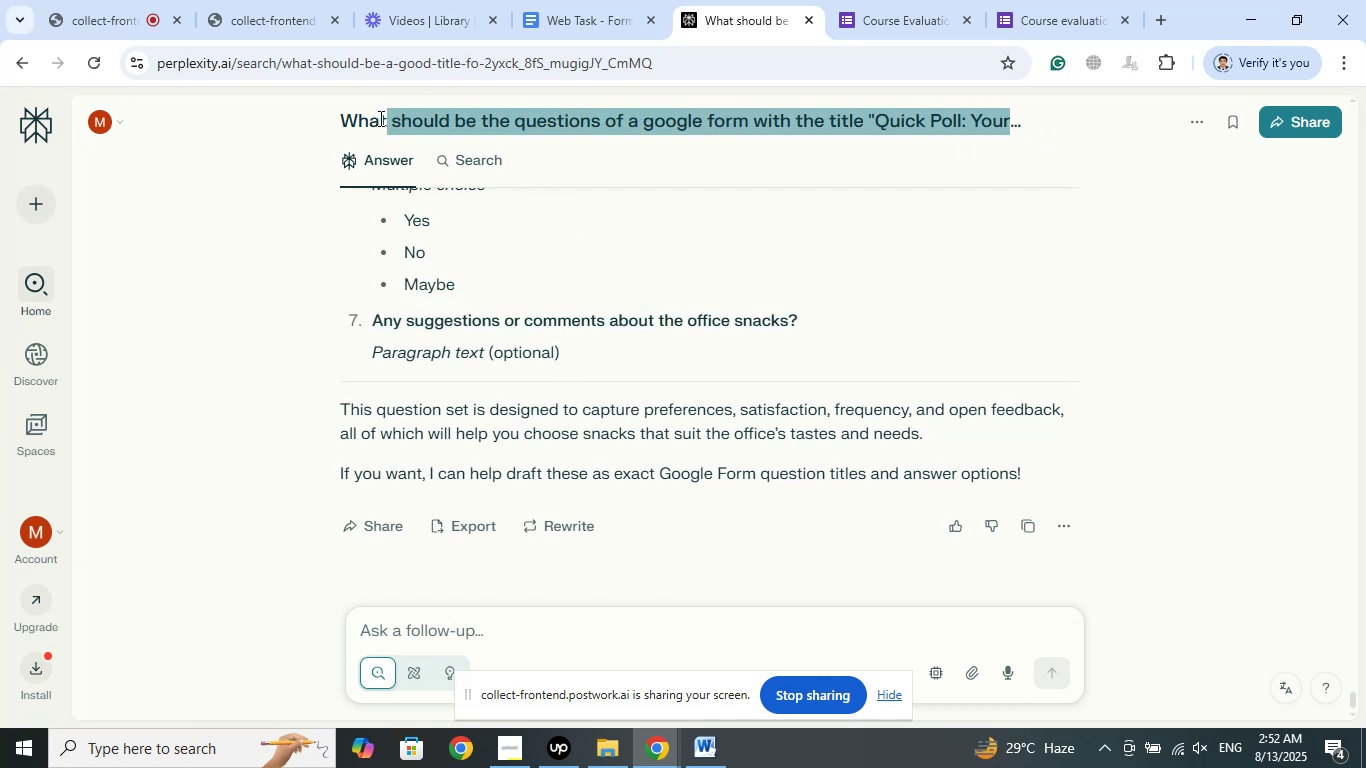 
wait(5.96)
 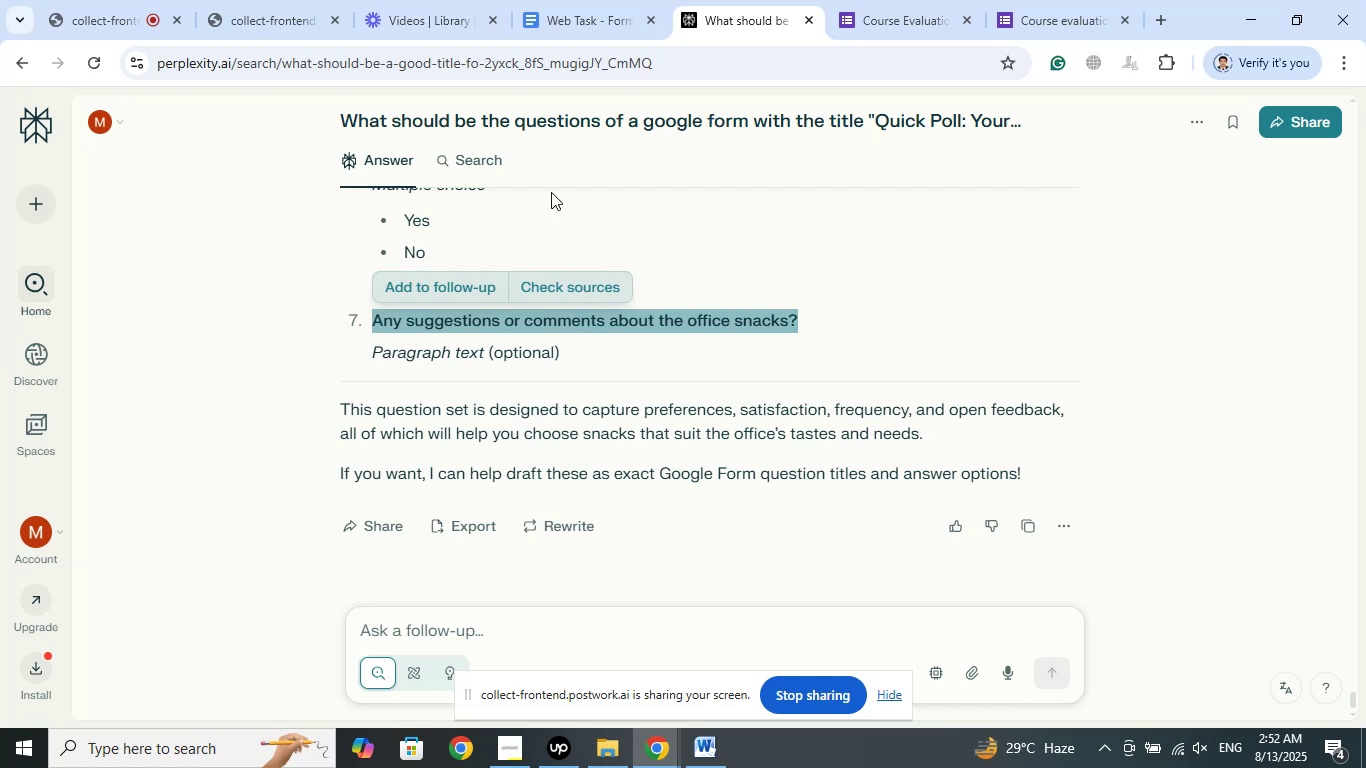 
right_click([397, 123])
 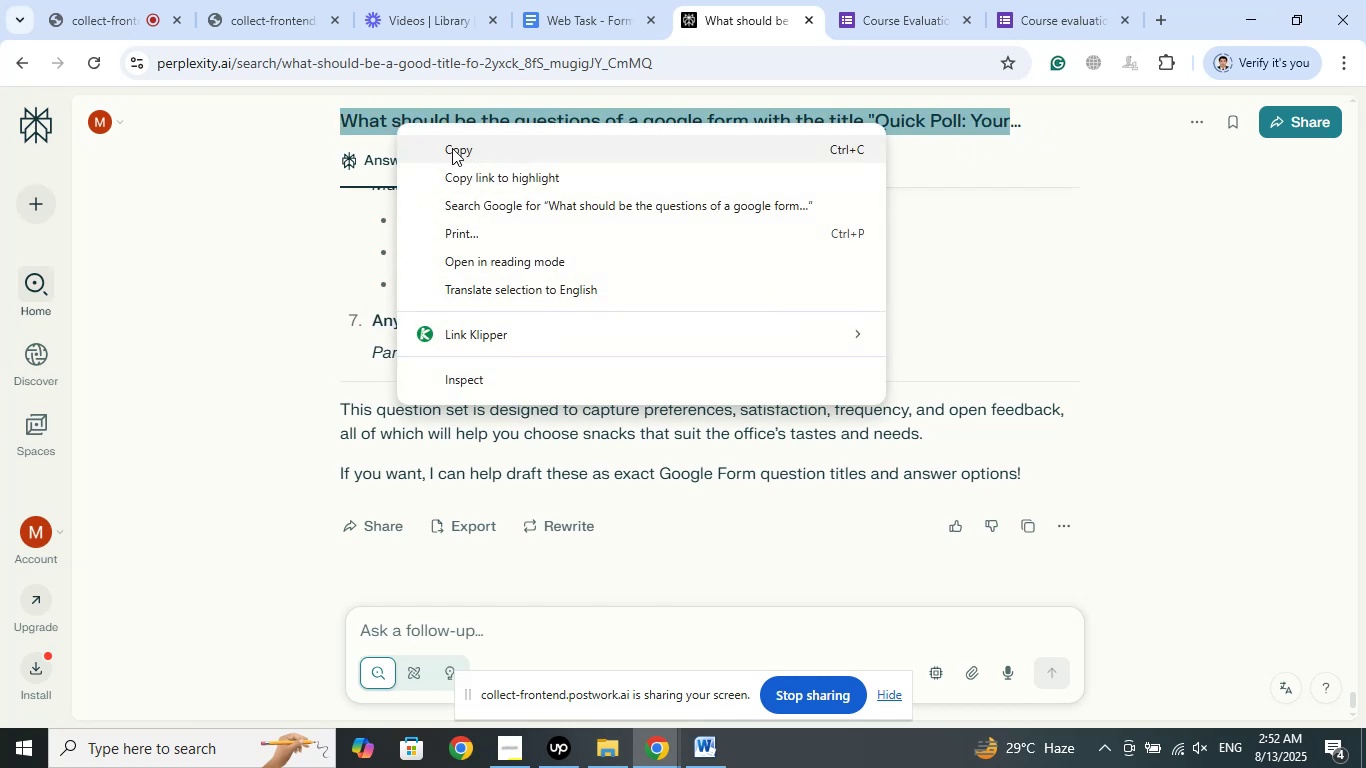 
left_click([452, 148])
 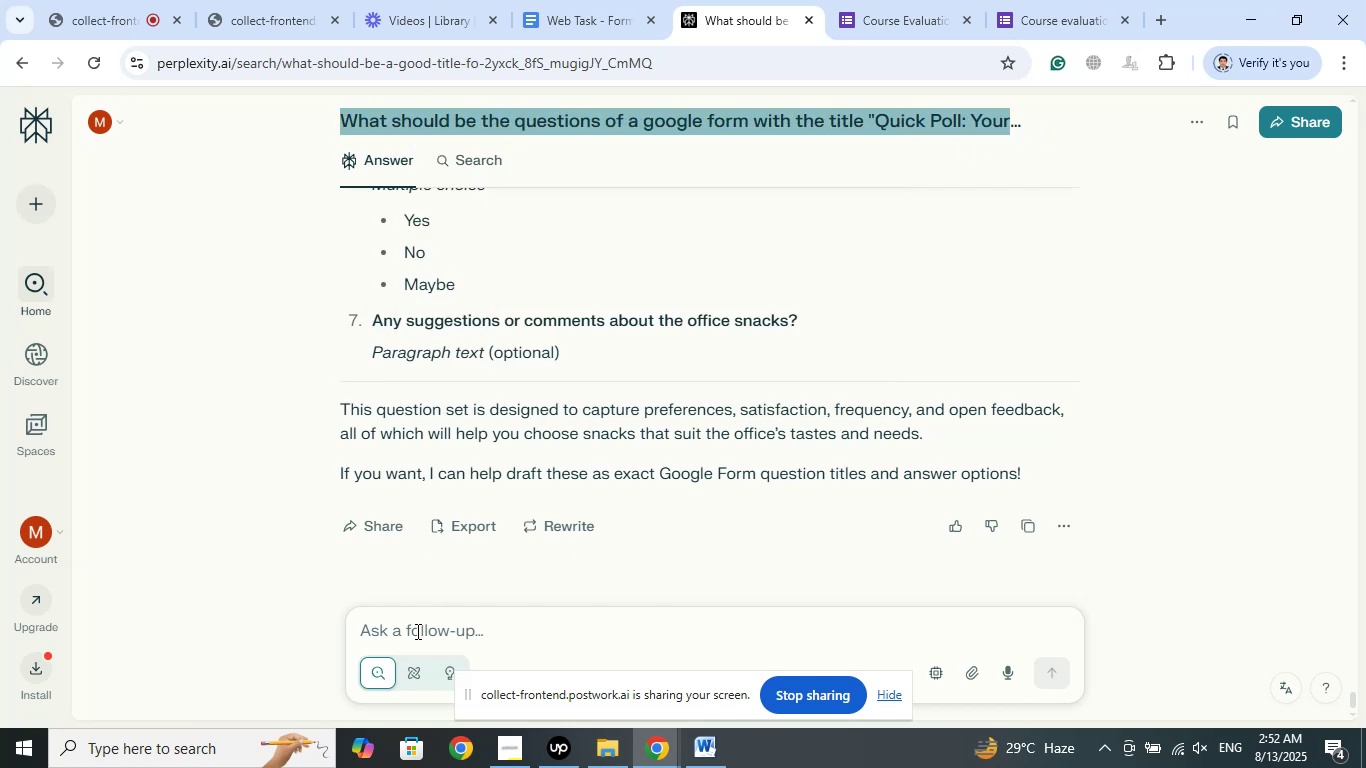 
left_click([416, 631])
 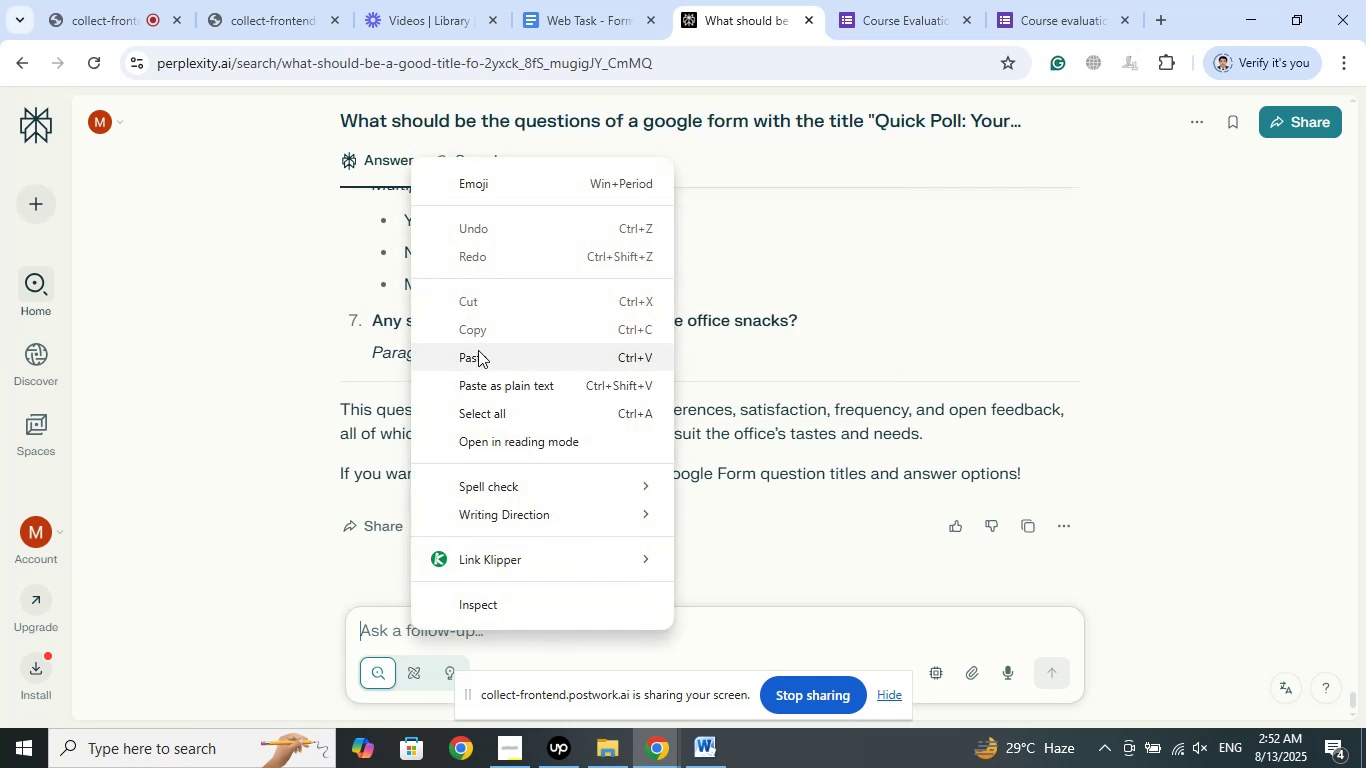 
left_click([477, 361])
 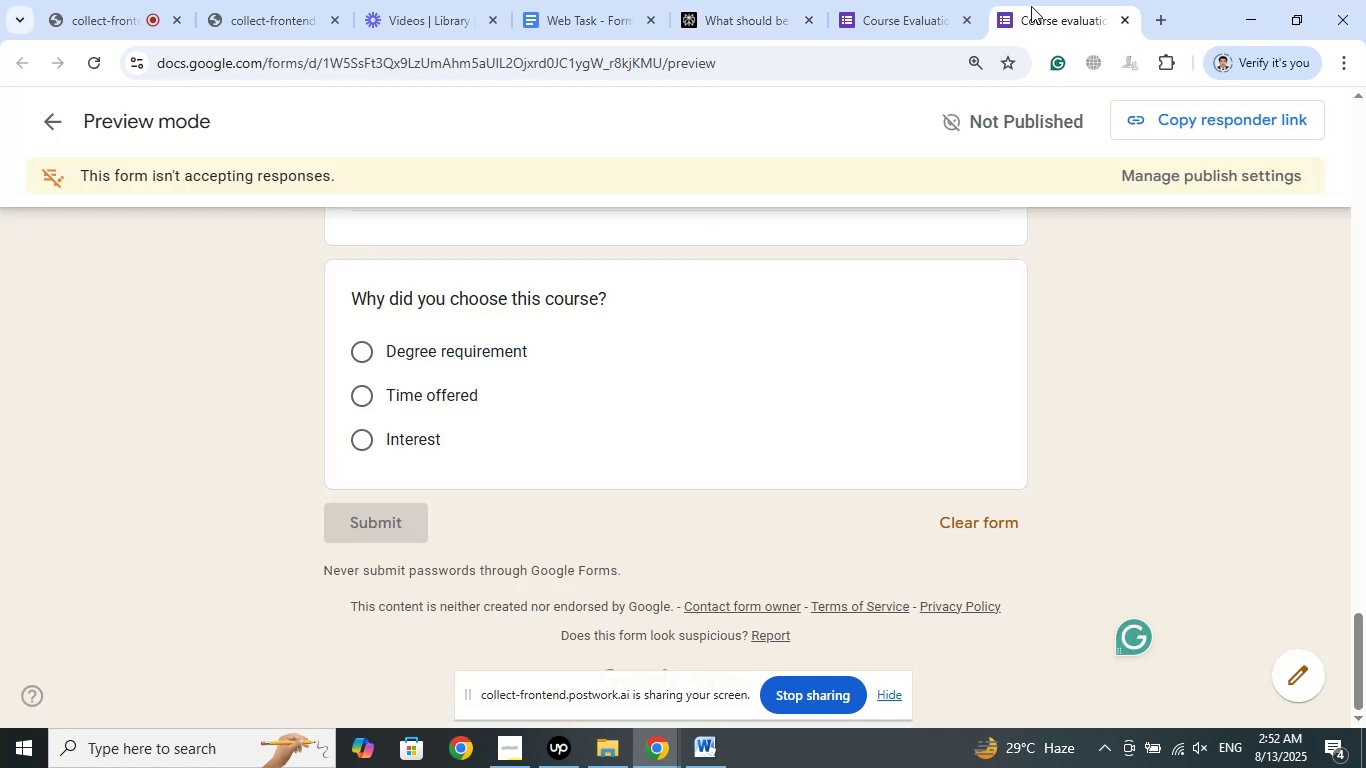 
left_click([891, 0])
 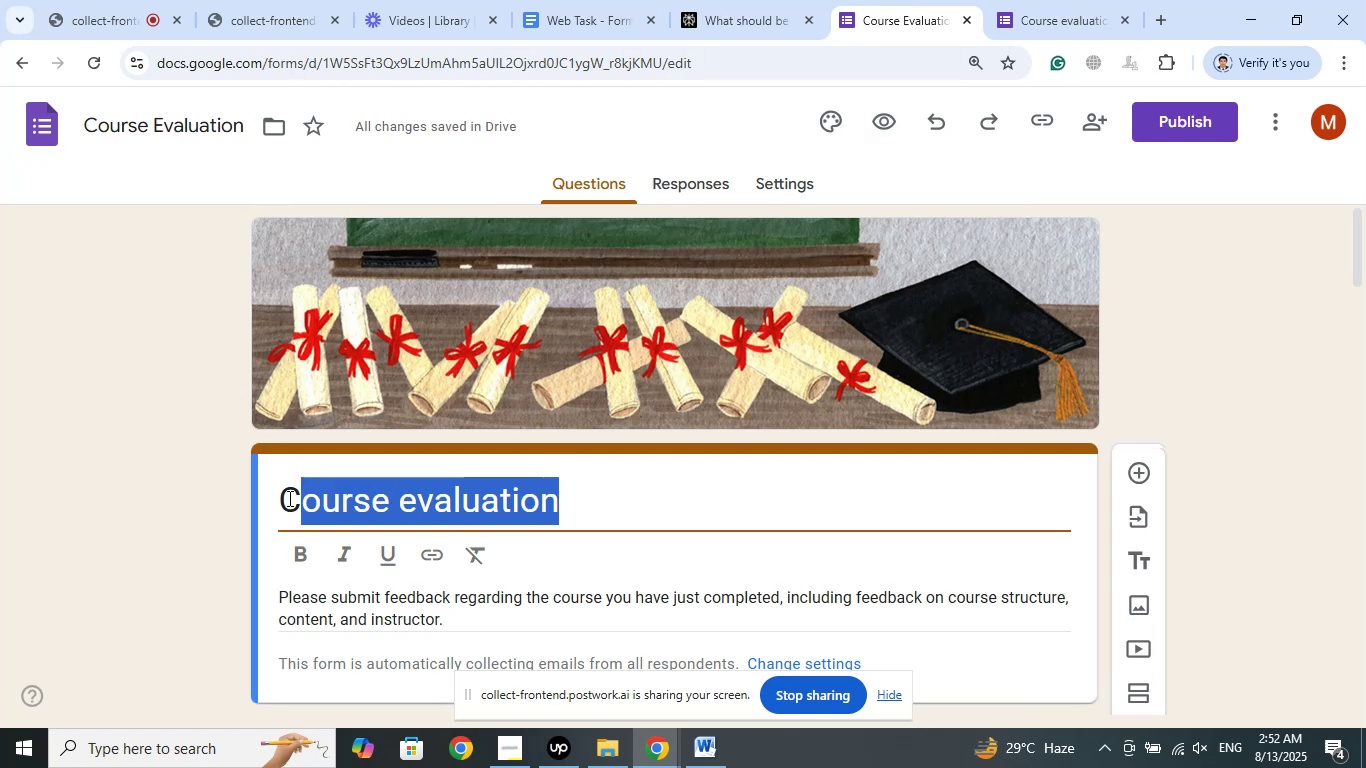 
right_click([328, 495])
 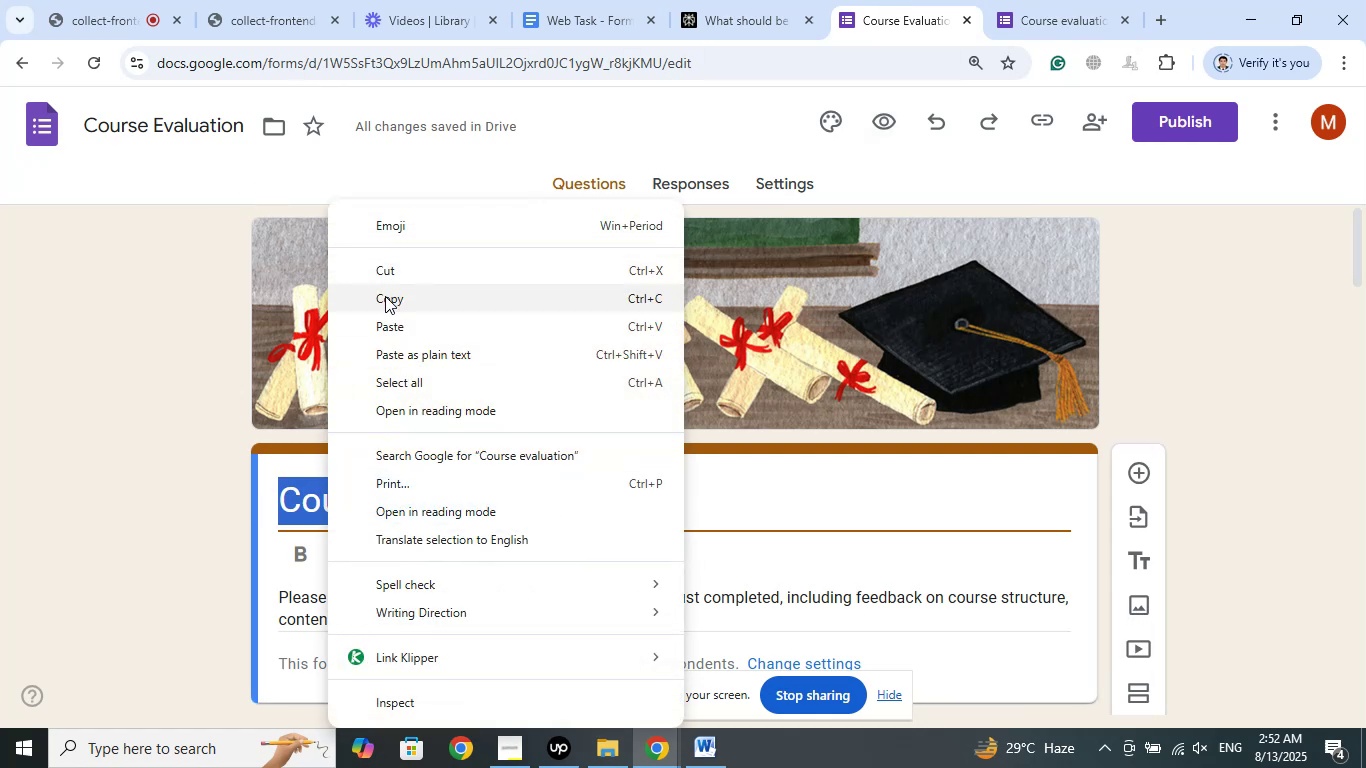 
left_click([385, 297])
 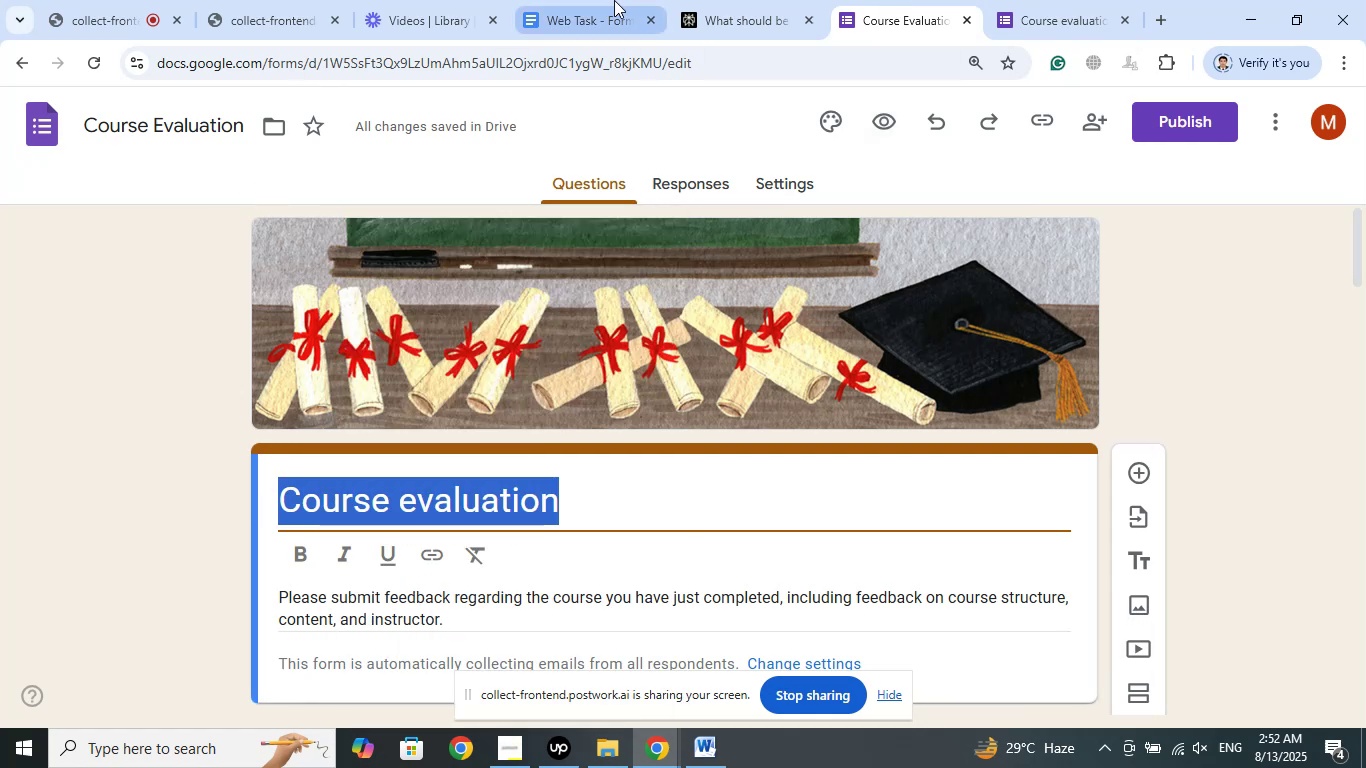 
left_click([614, 0])
 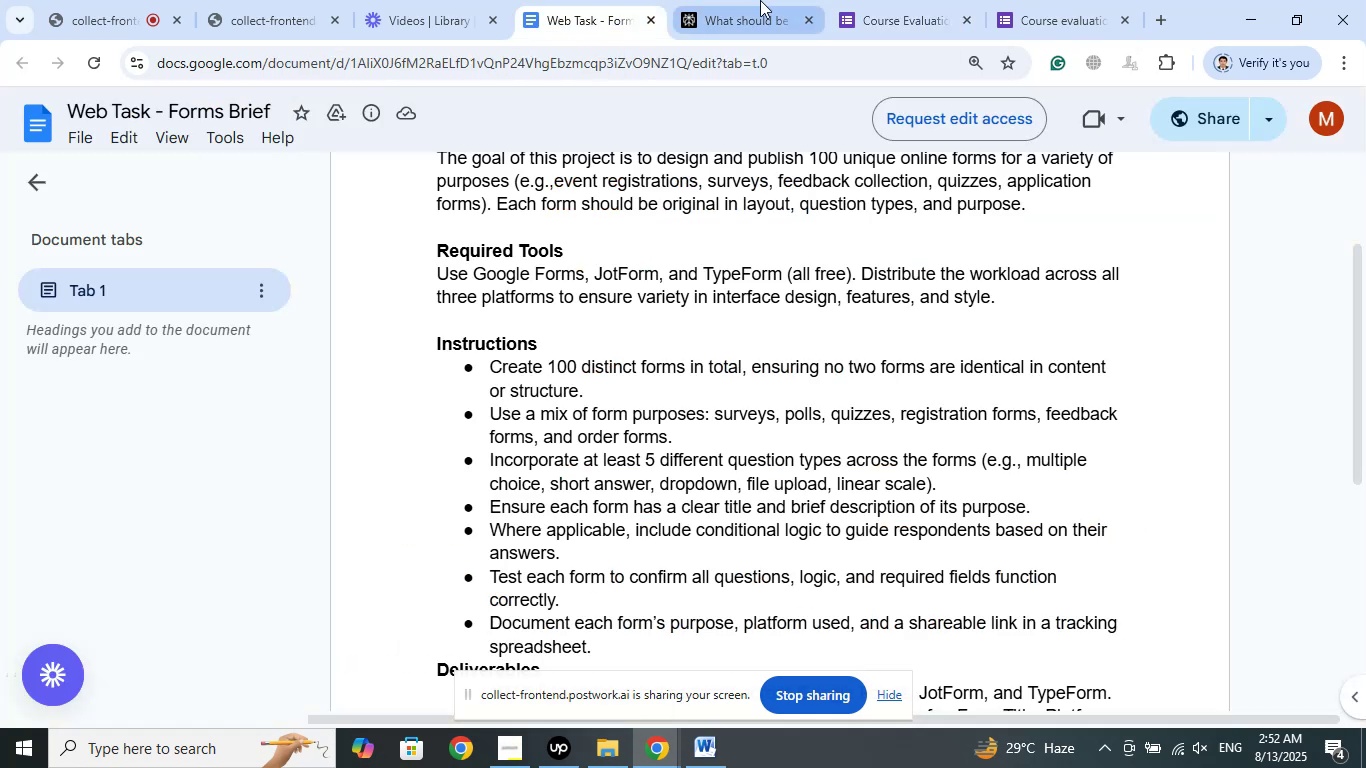 
left_click([760, 0])
 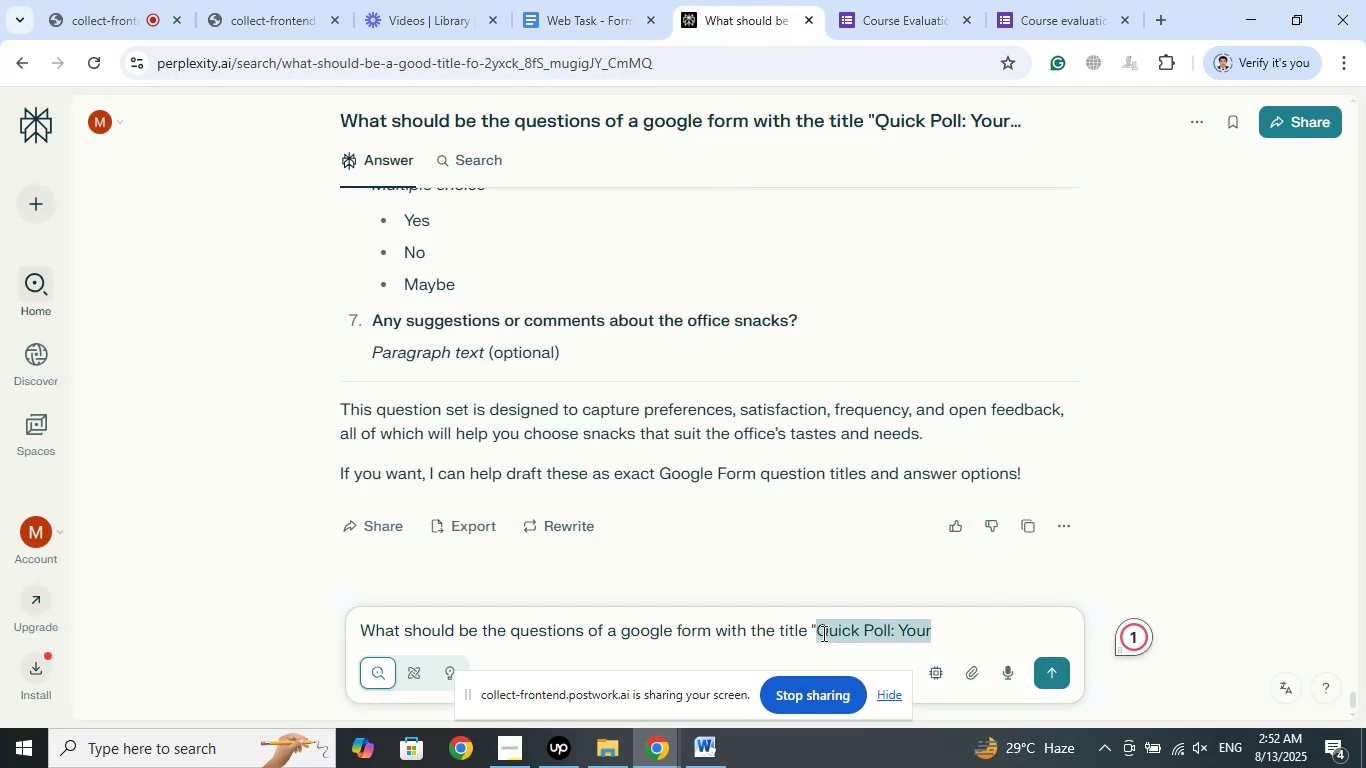 
right_click([823, 625])
 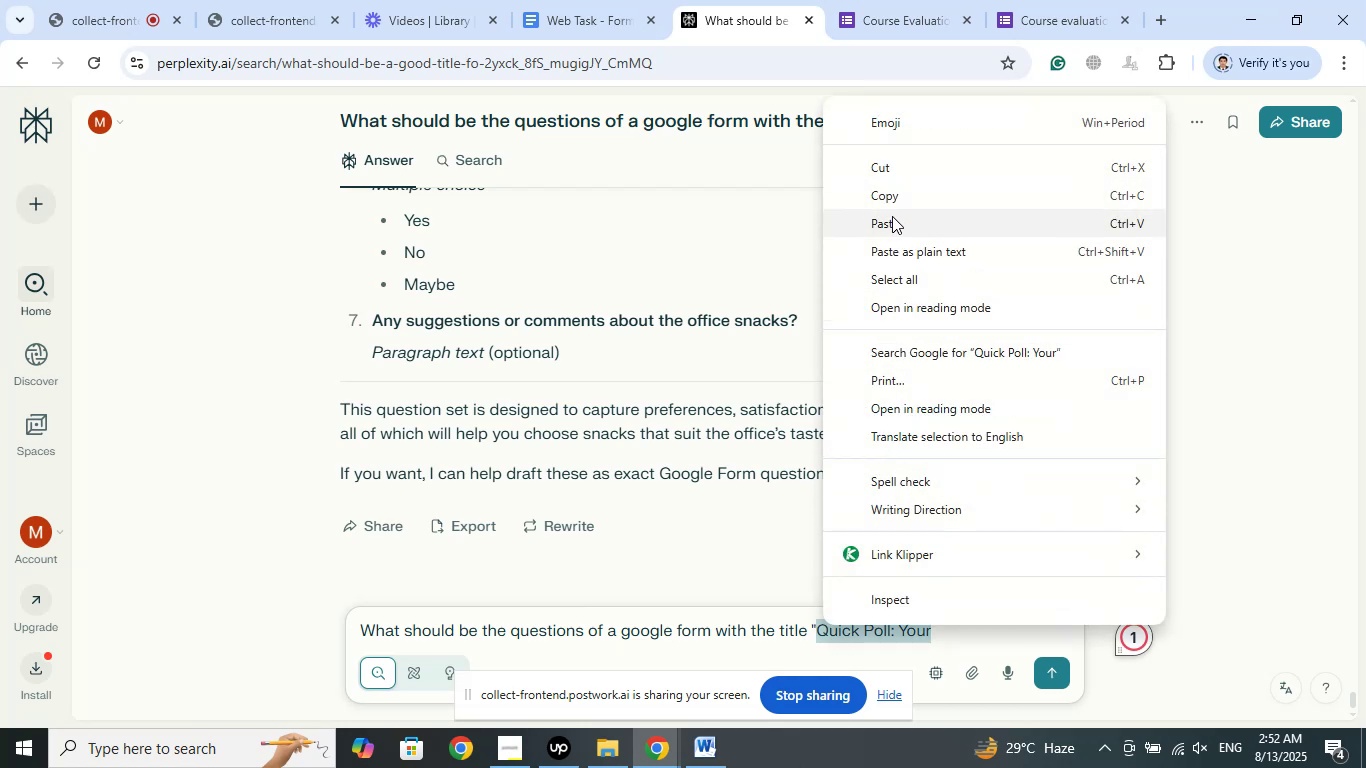 
left_click([891, 215])
 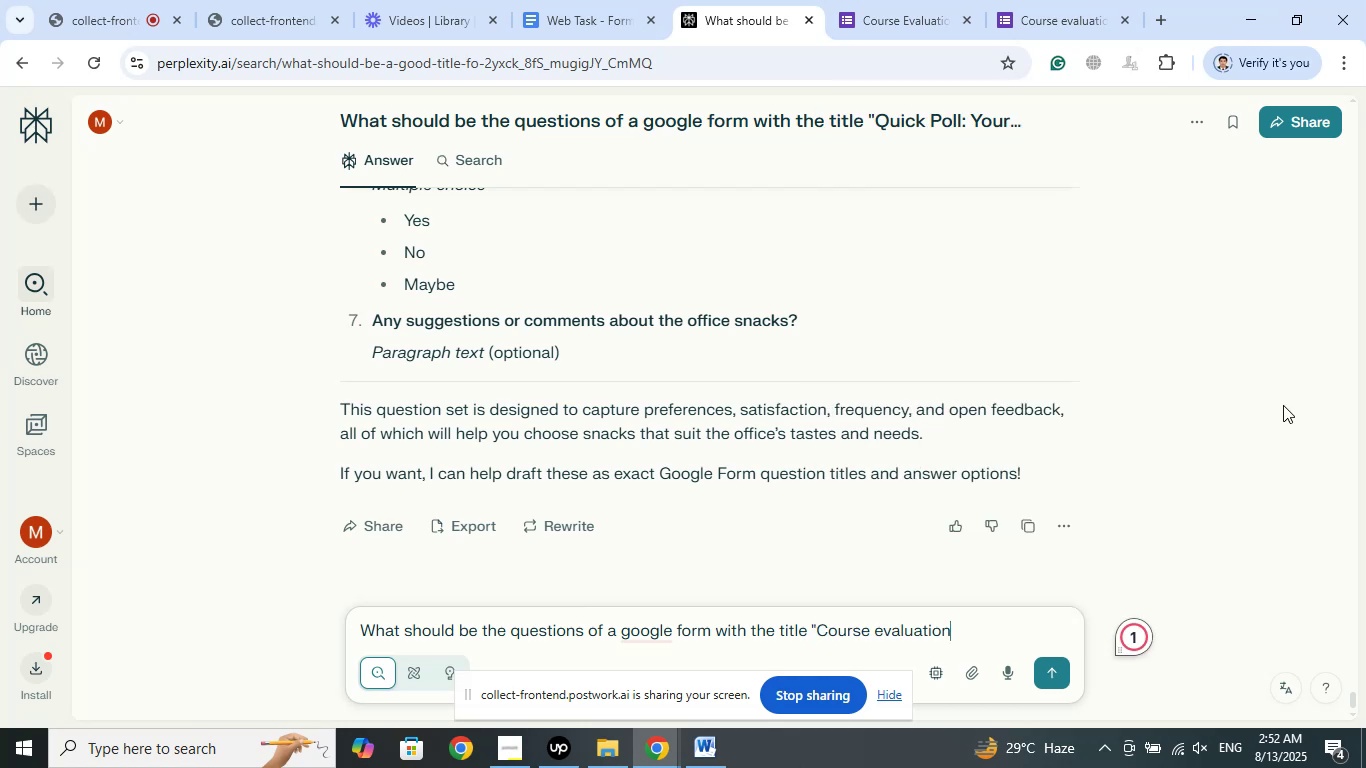 
key(Shift+Quote)
 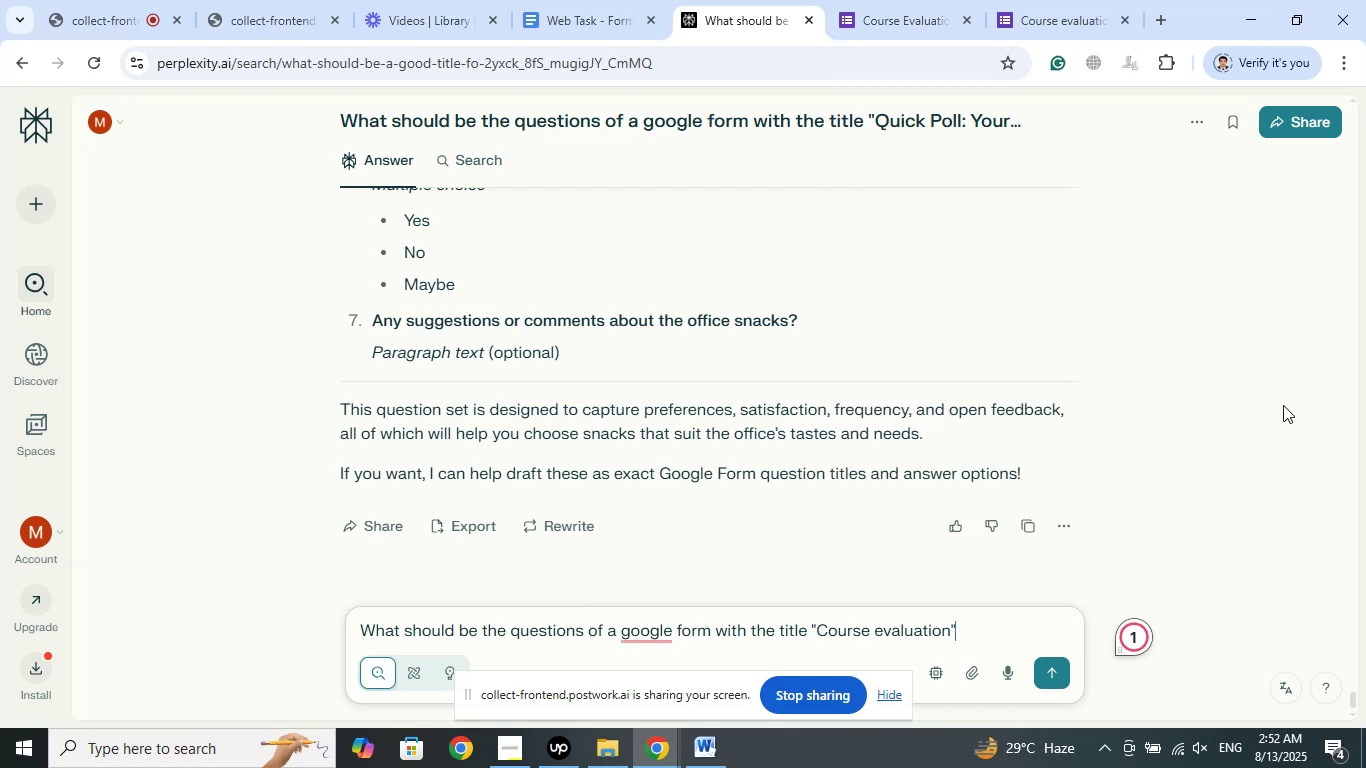 
key(Enter)
 